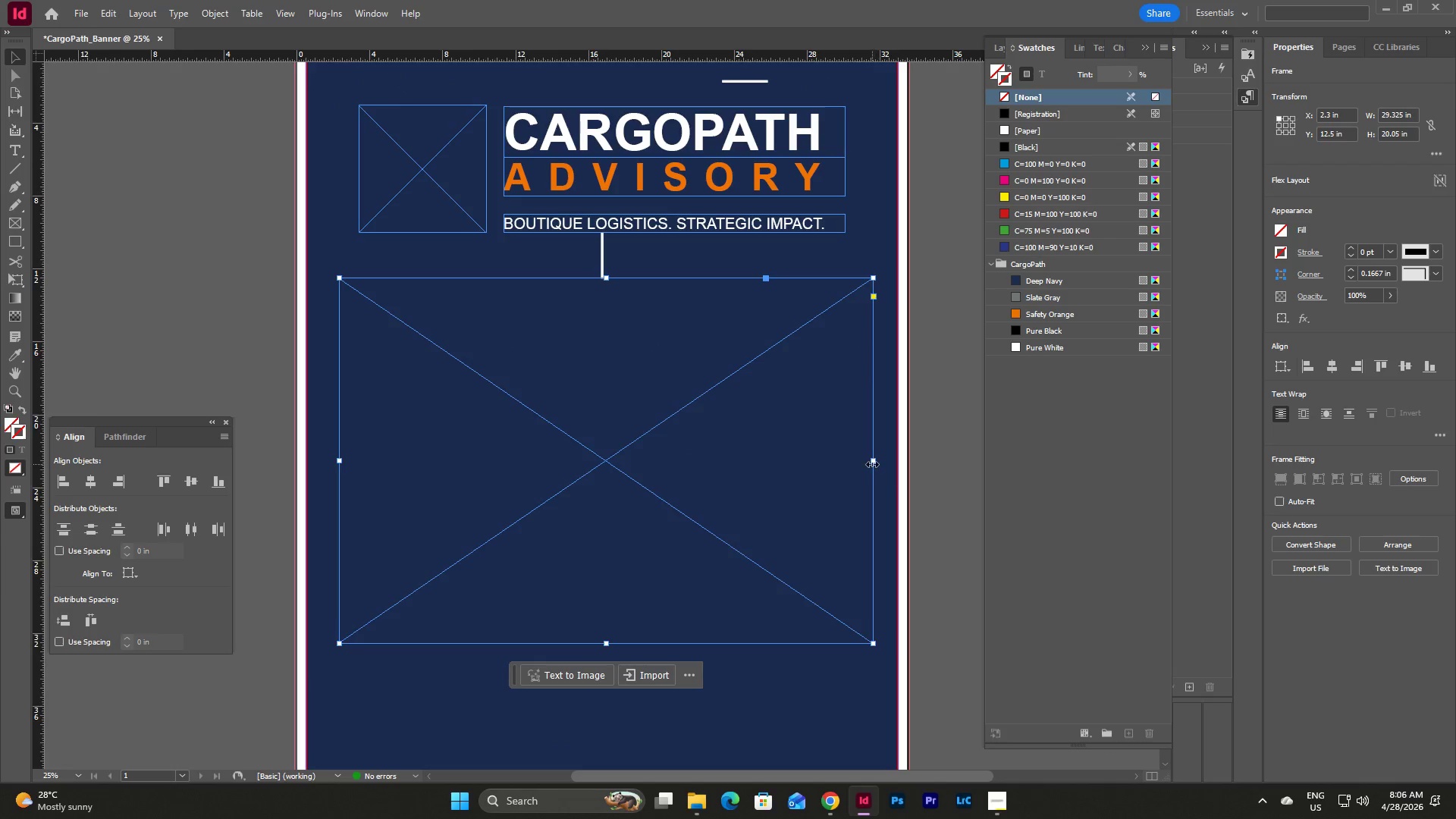 
left_click_drag(start_coordinate=[872, 464], to_coordinate=[896, 470])
 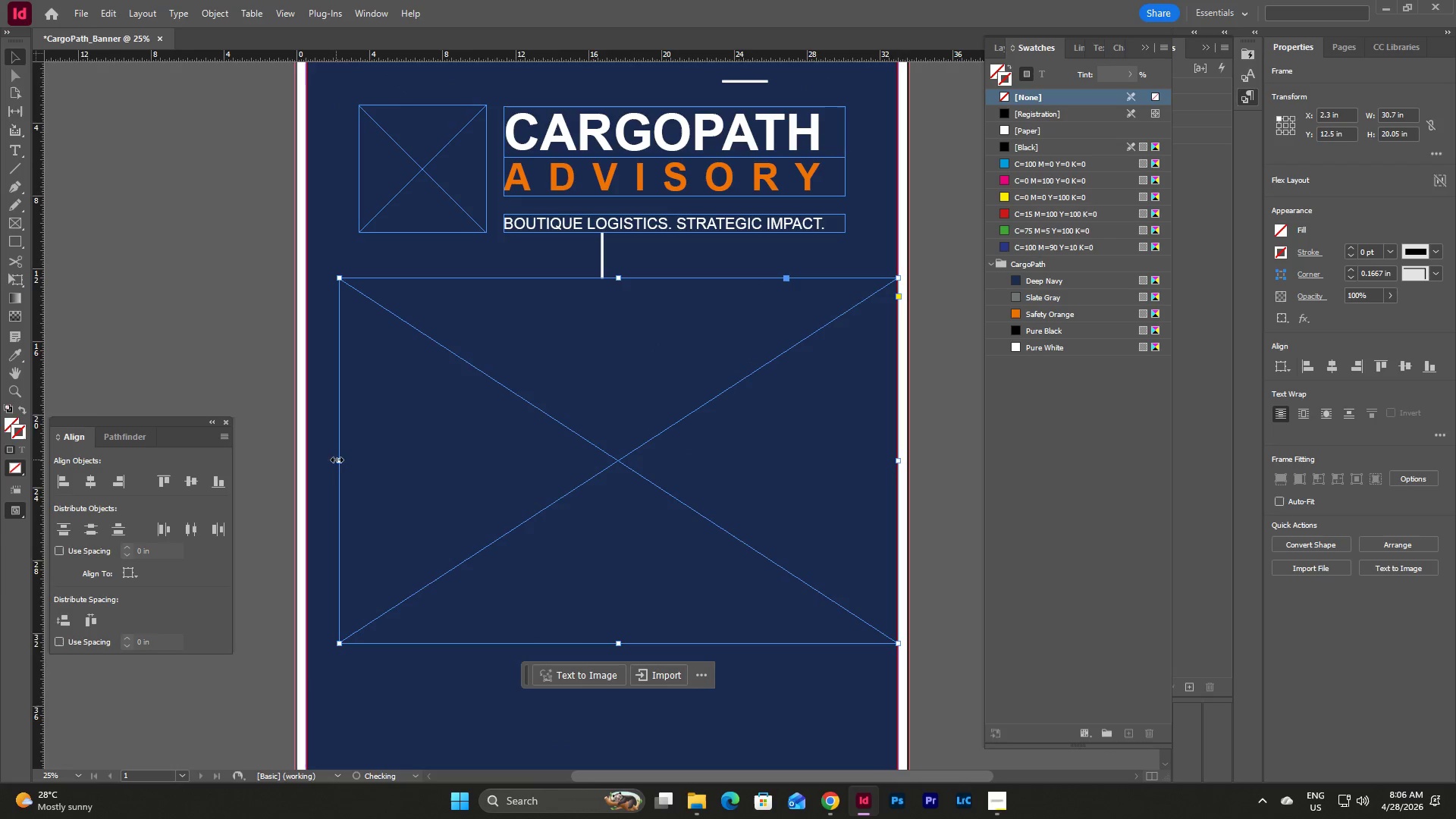 
left_click_drag(start_coordinate=[339, 460], to_coordinate=[306, 462])
 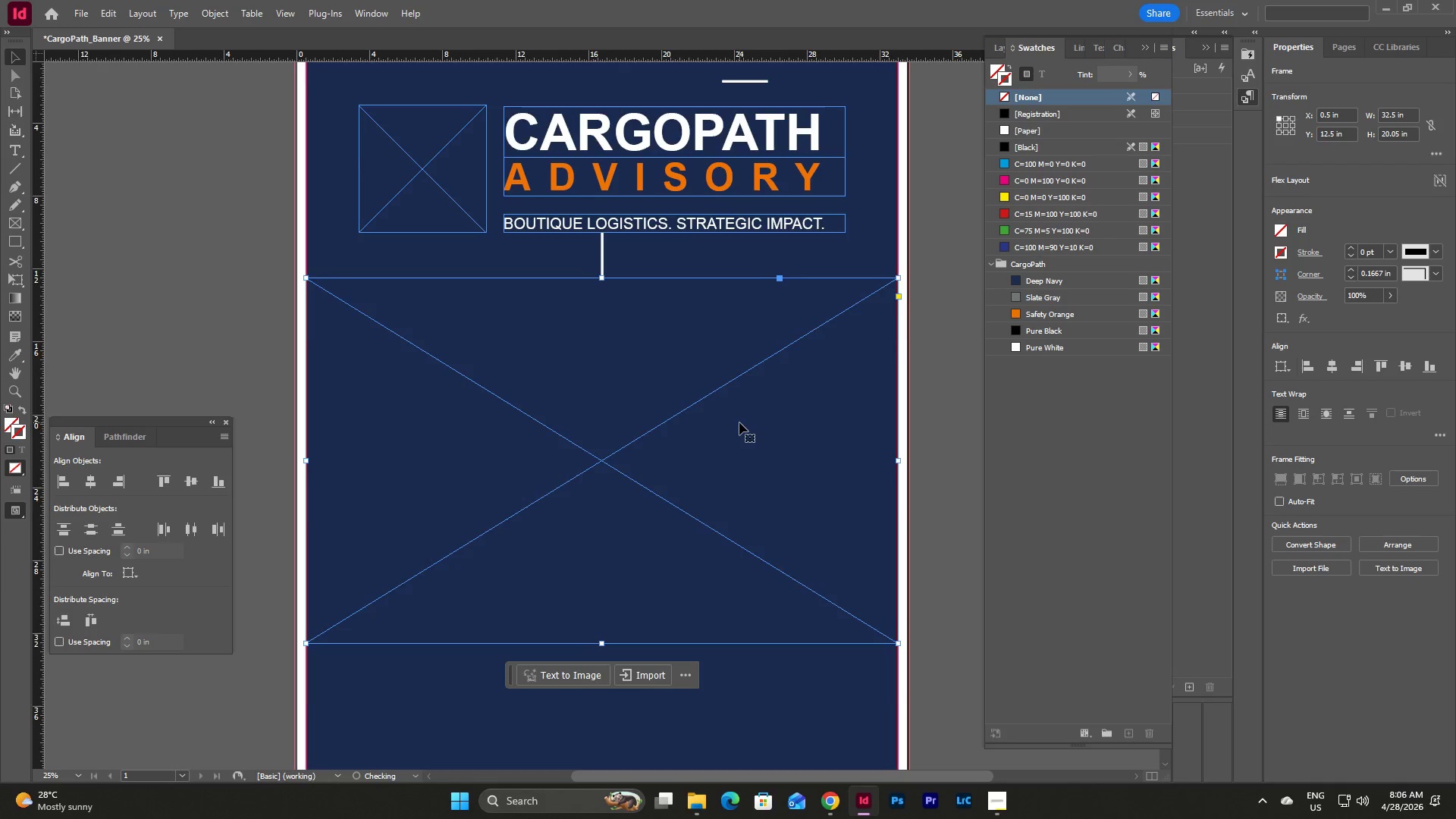 
scroll: coordinate [740, 421], scroll_direction: up, amount: 1.0
 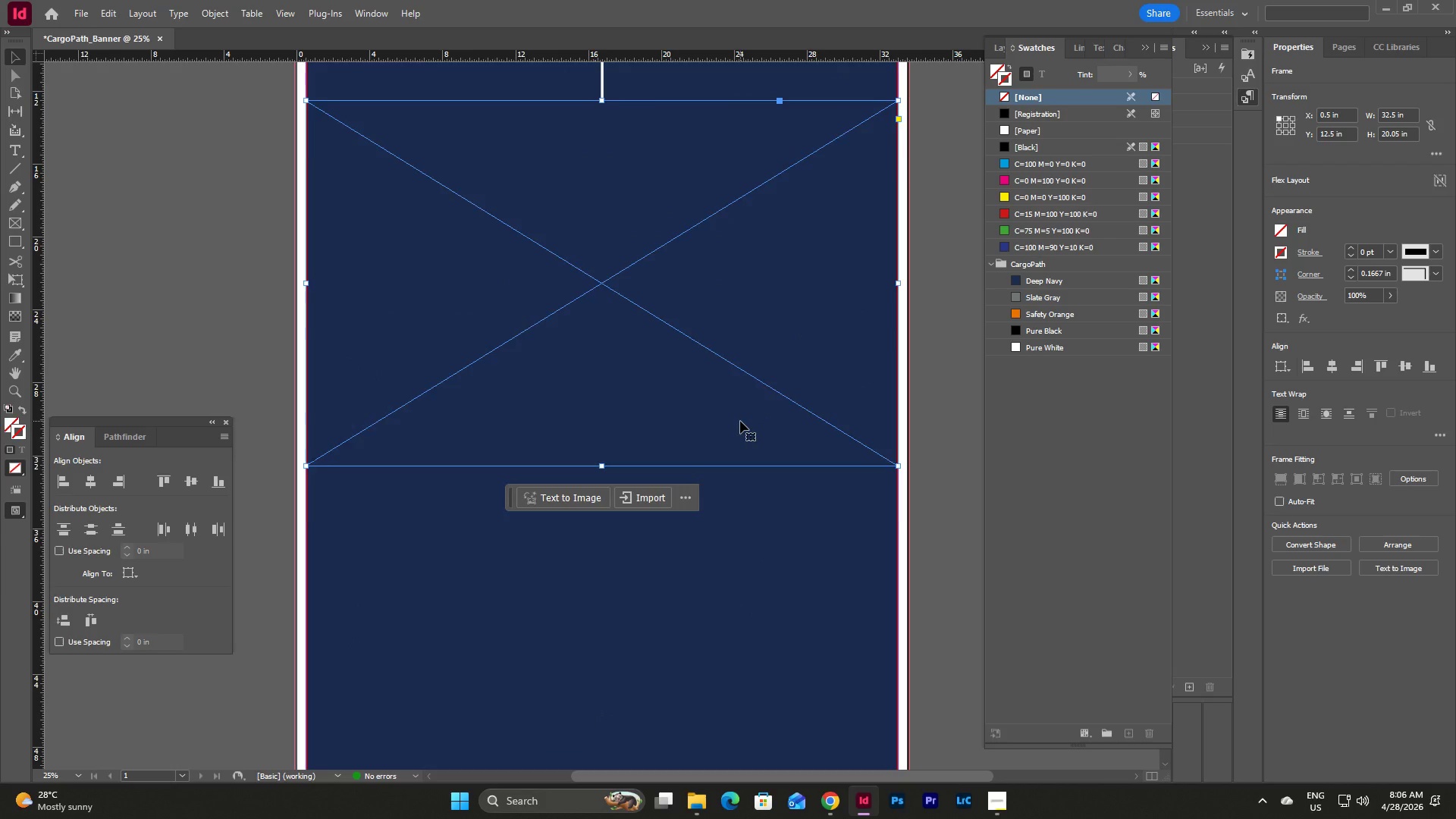 
scroll: coordinate [740, 421], scroll_direction: down, amount: 2.0
 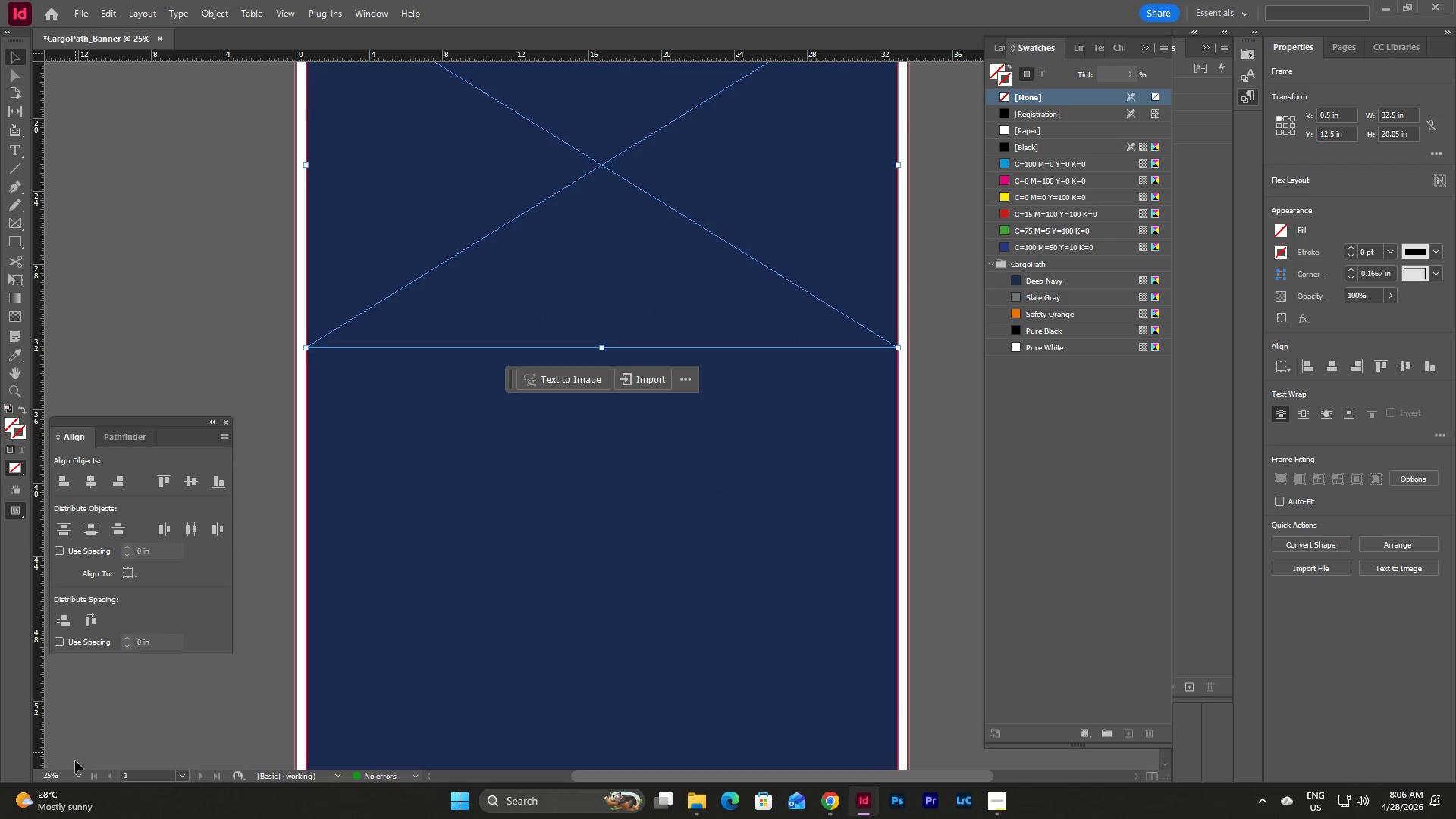 
left_click([77, 777])
 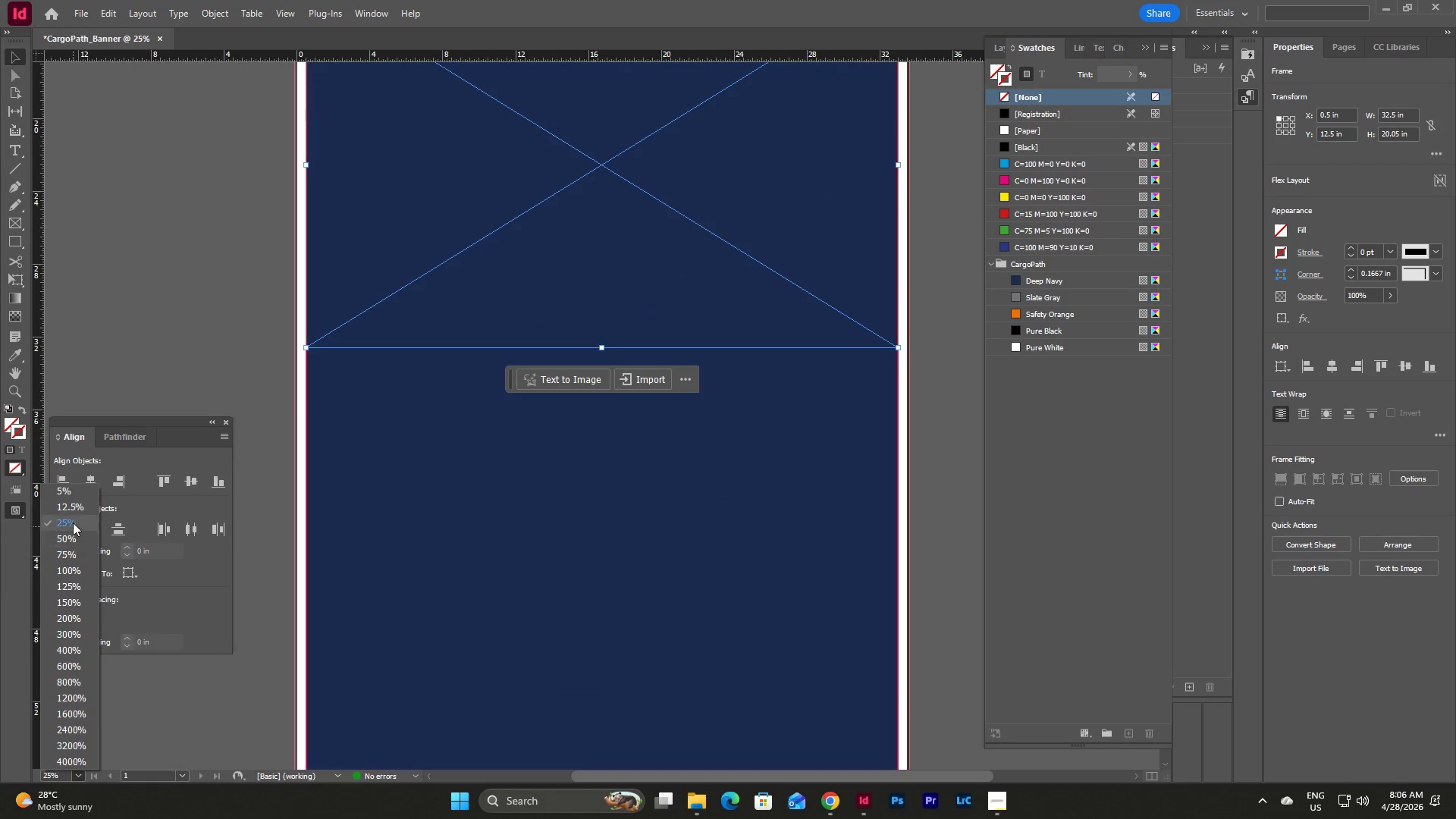 
left_click([75, 507])
 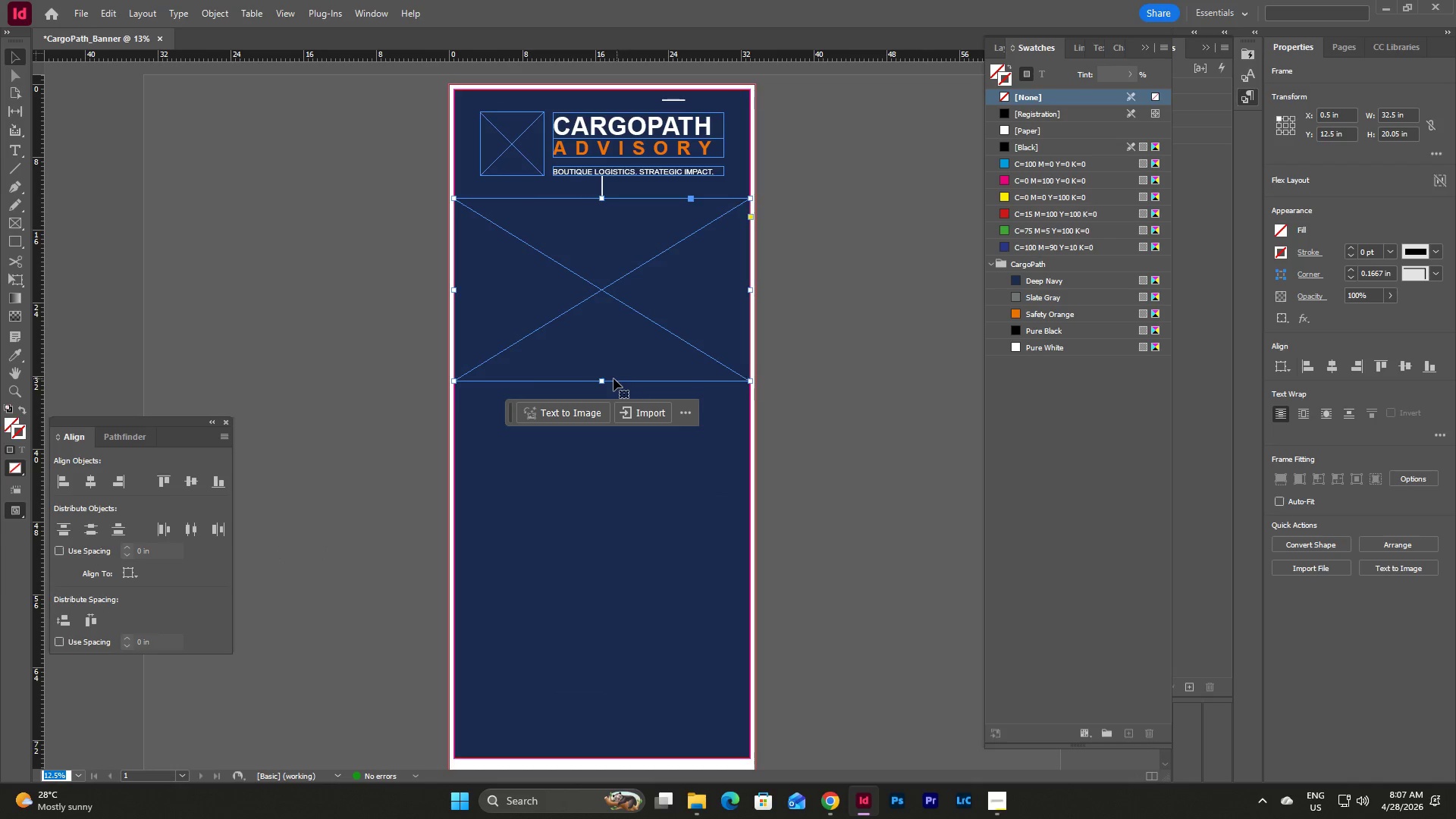 
left_click_drag(start_coordinate=[603, 381], to_coordinate=[603, 390])
 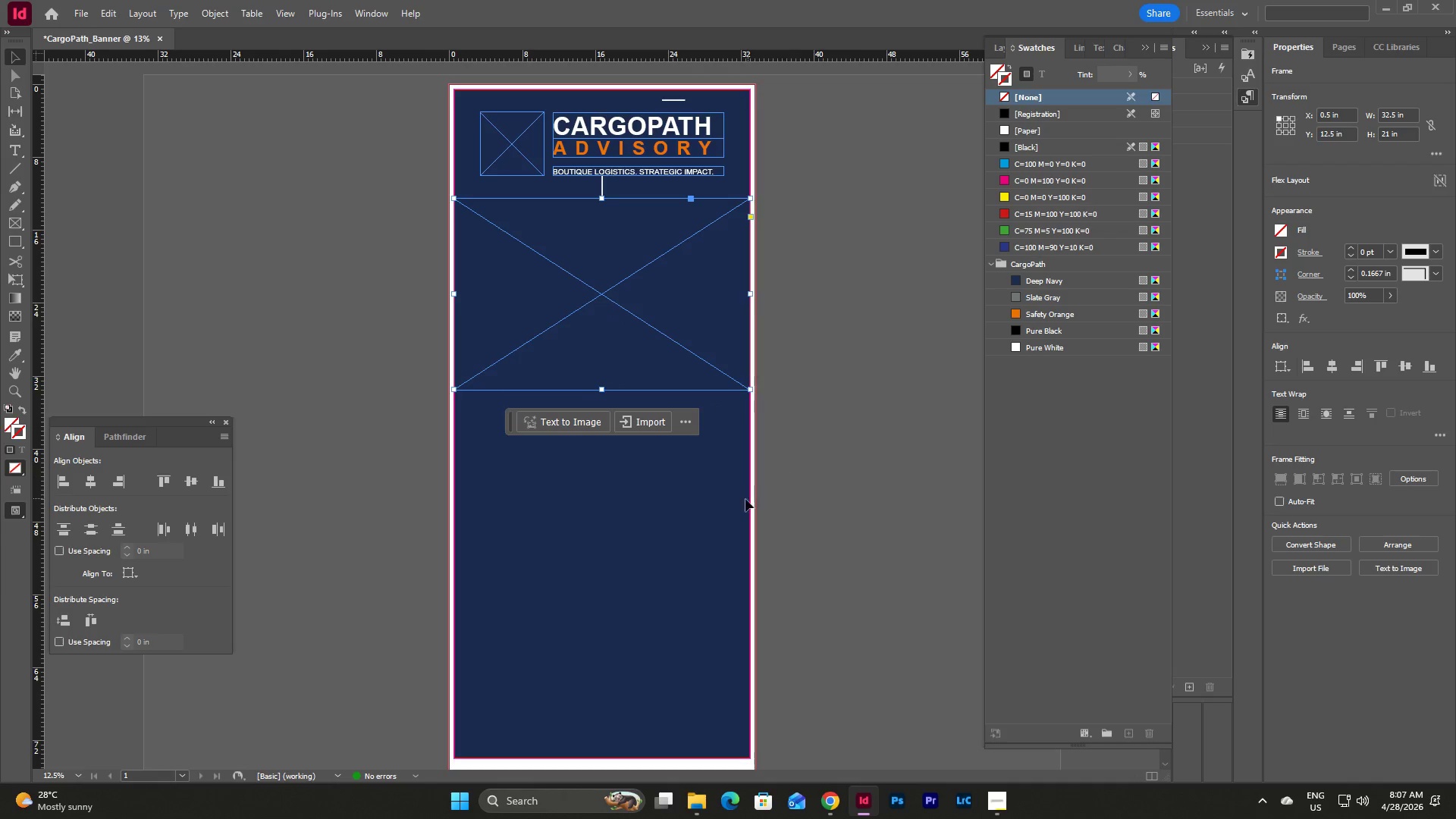 
left_click([714, 499])
 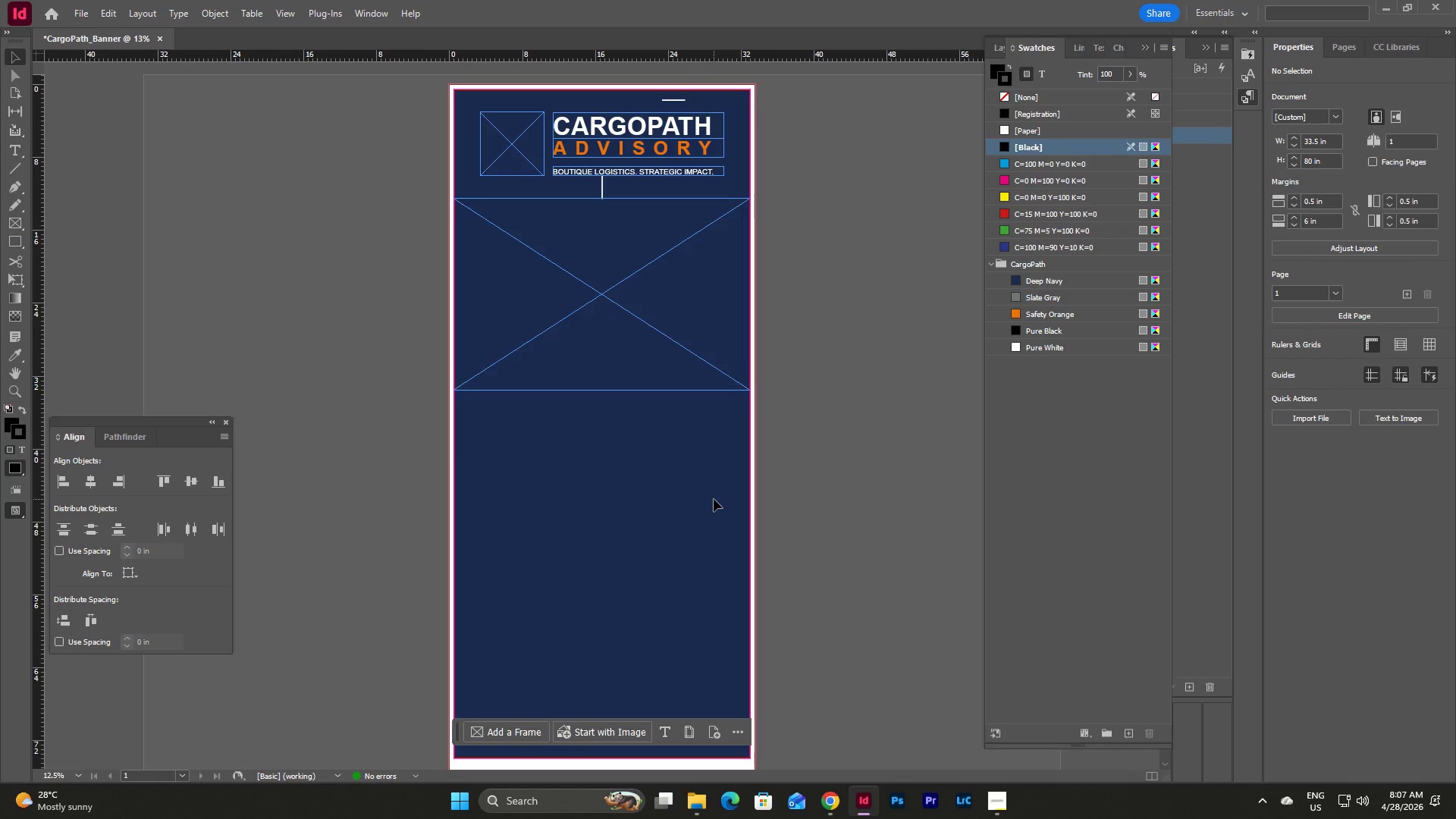 
wait(12.58)
 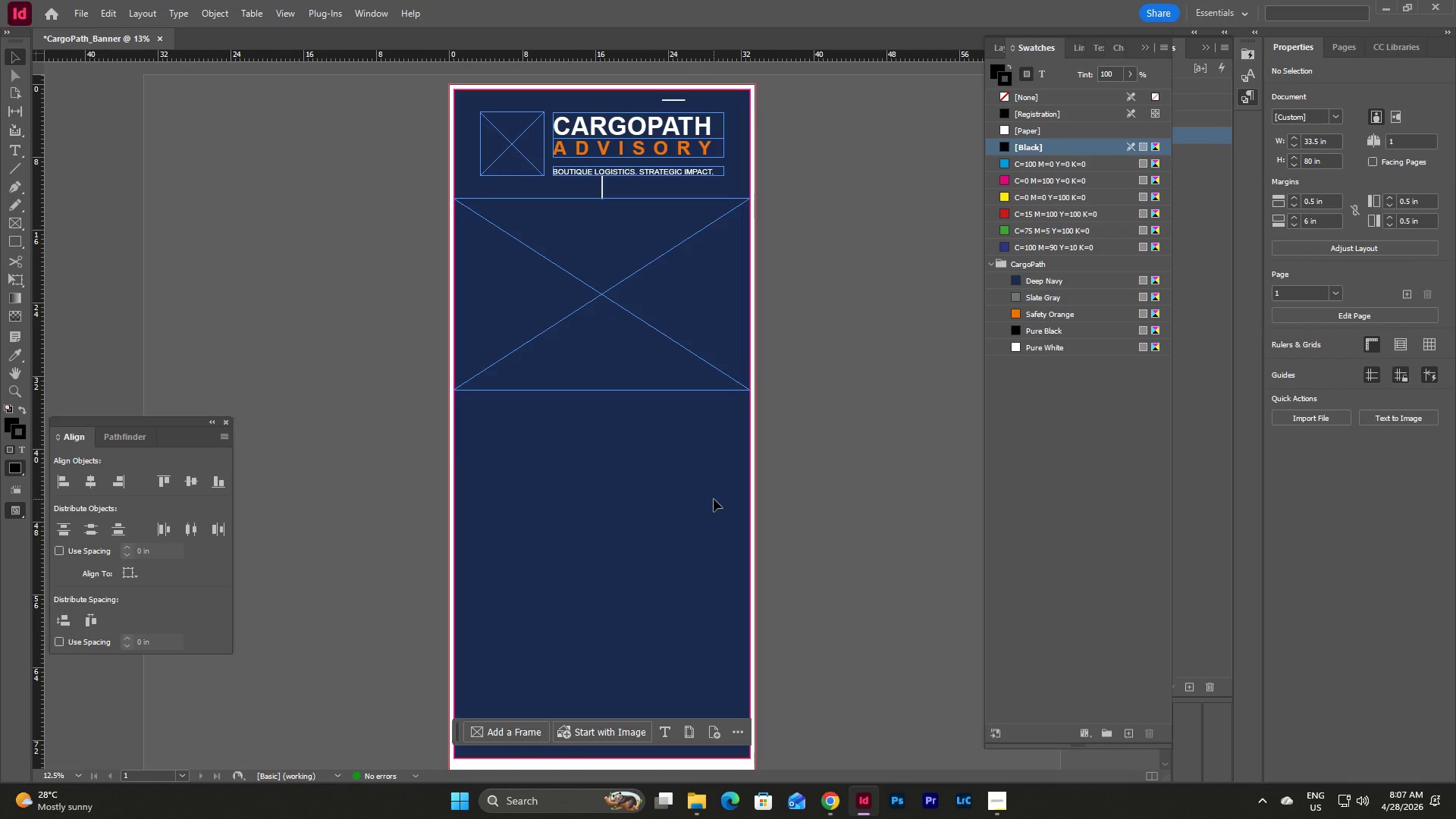 
scroll: coordinate [668, 434], scroll_direction: down, amount: 5.0
 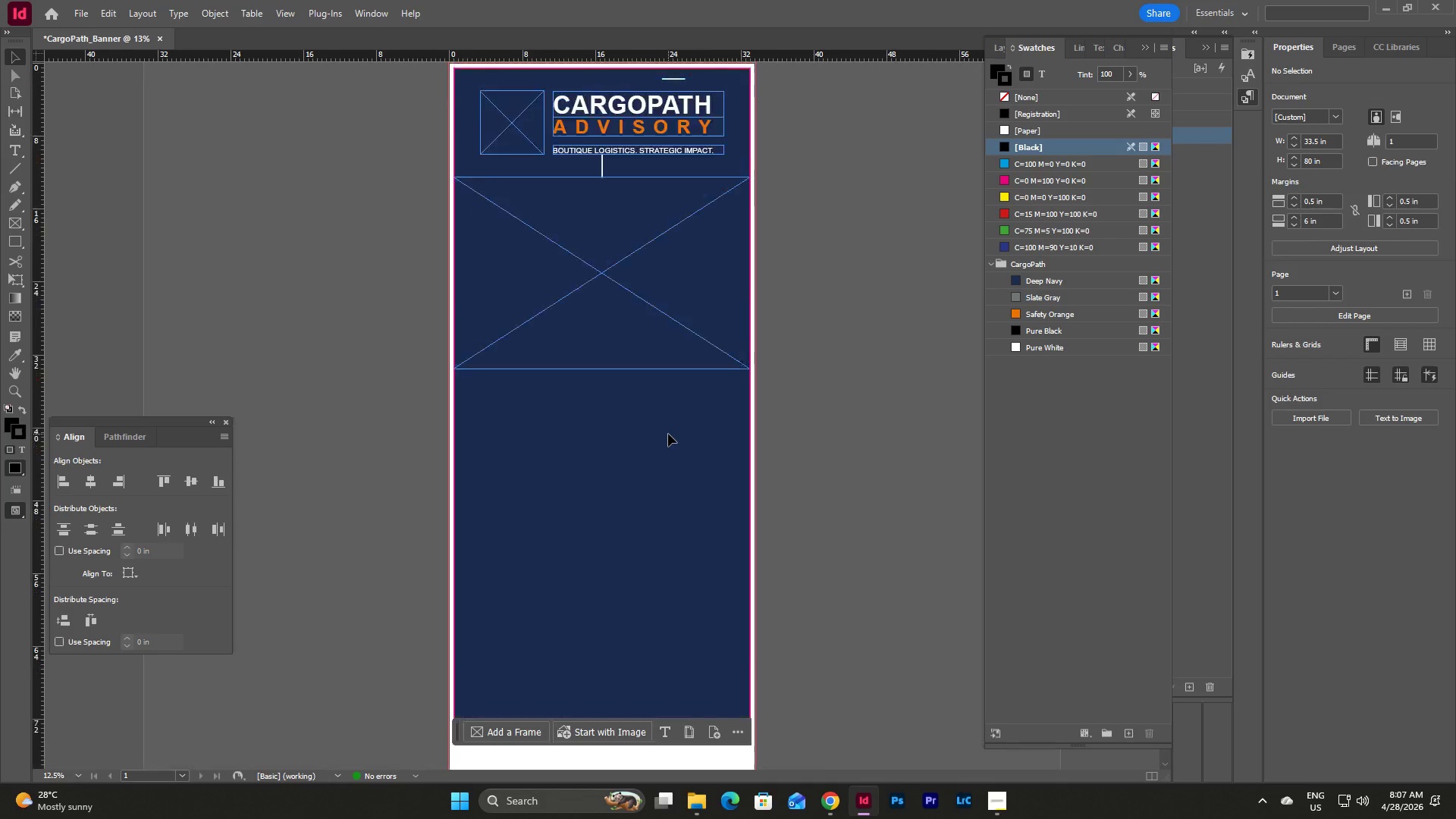 
scroll: coordinate [668, 434], scroll_direction: up, amount: 8.0
 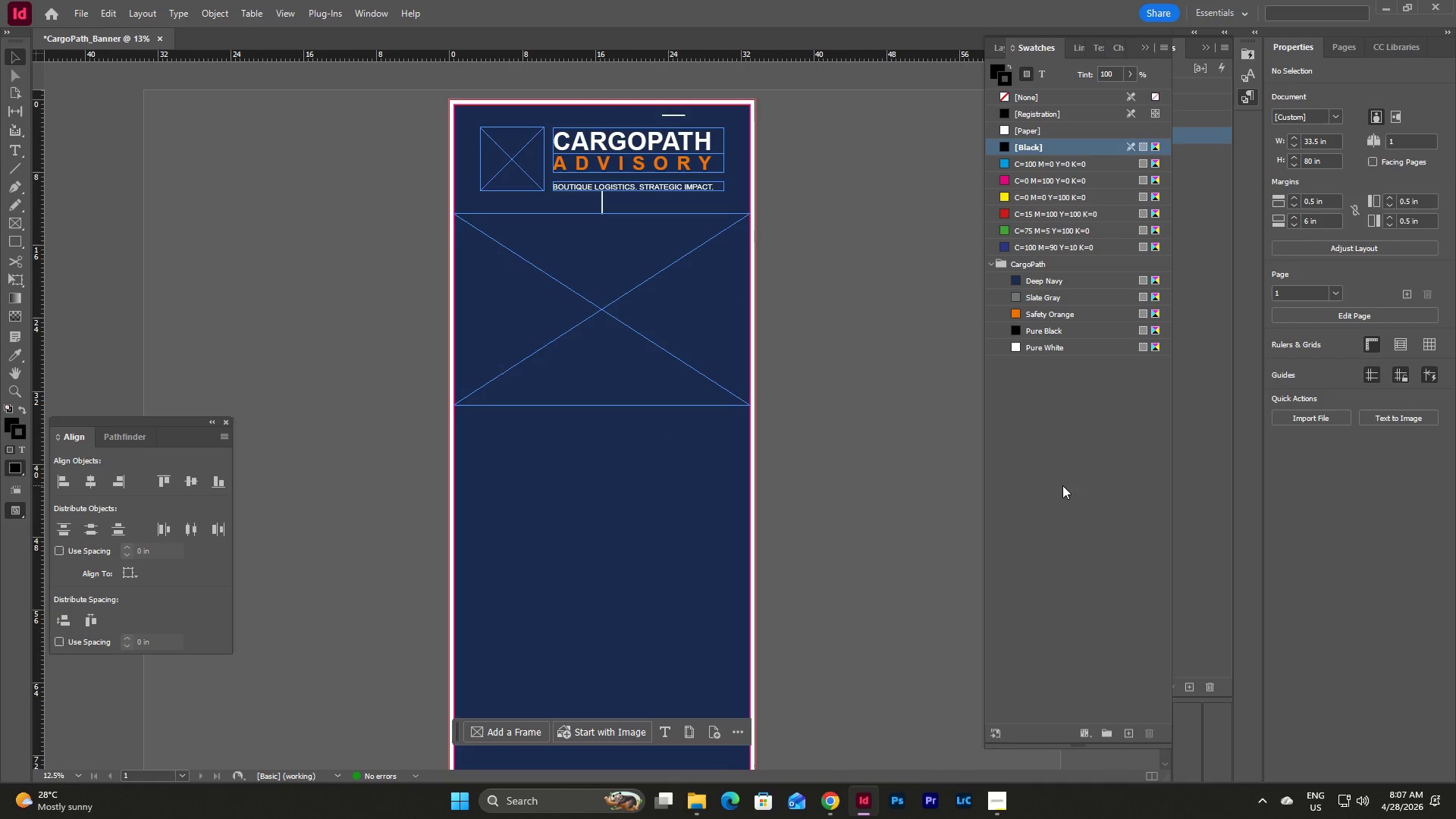 
left_click([1204, 415])
 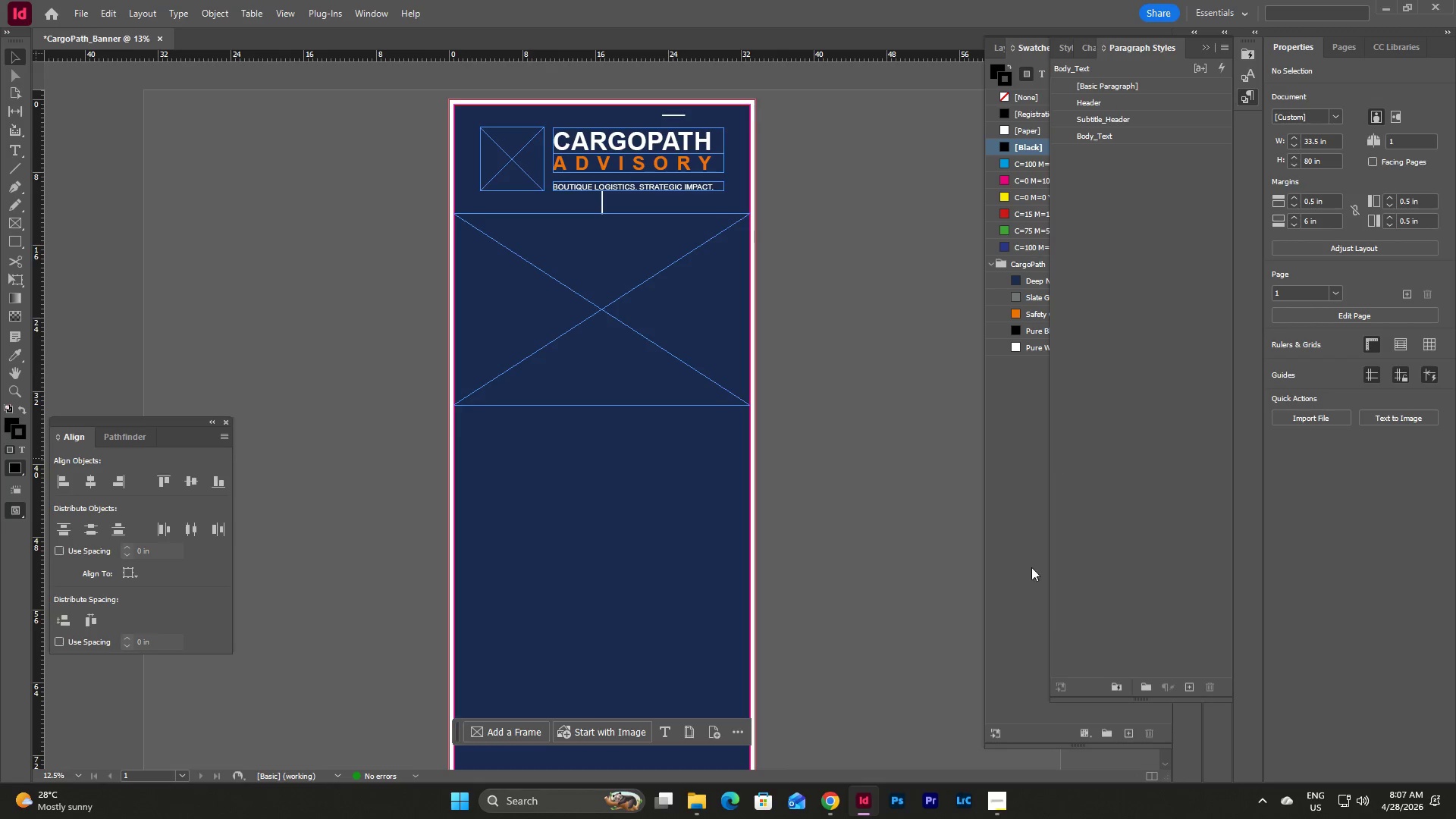 
wait(7.22)
 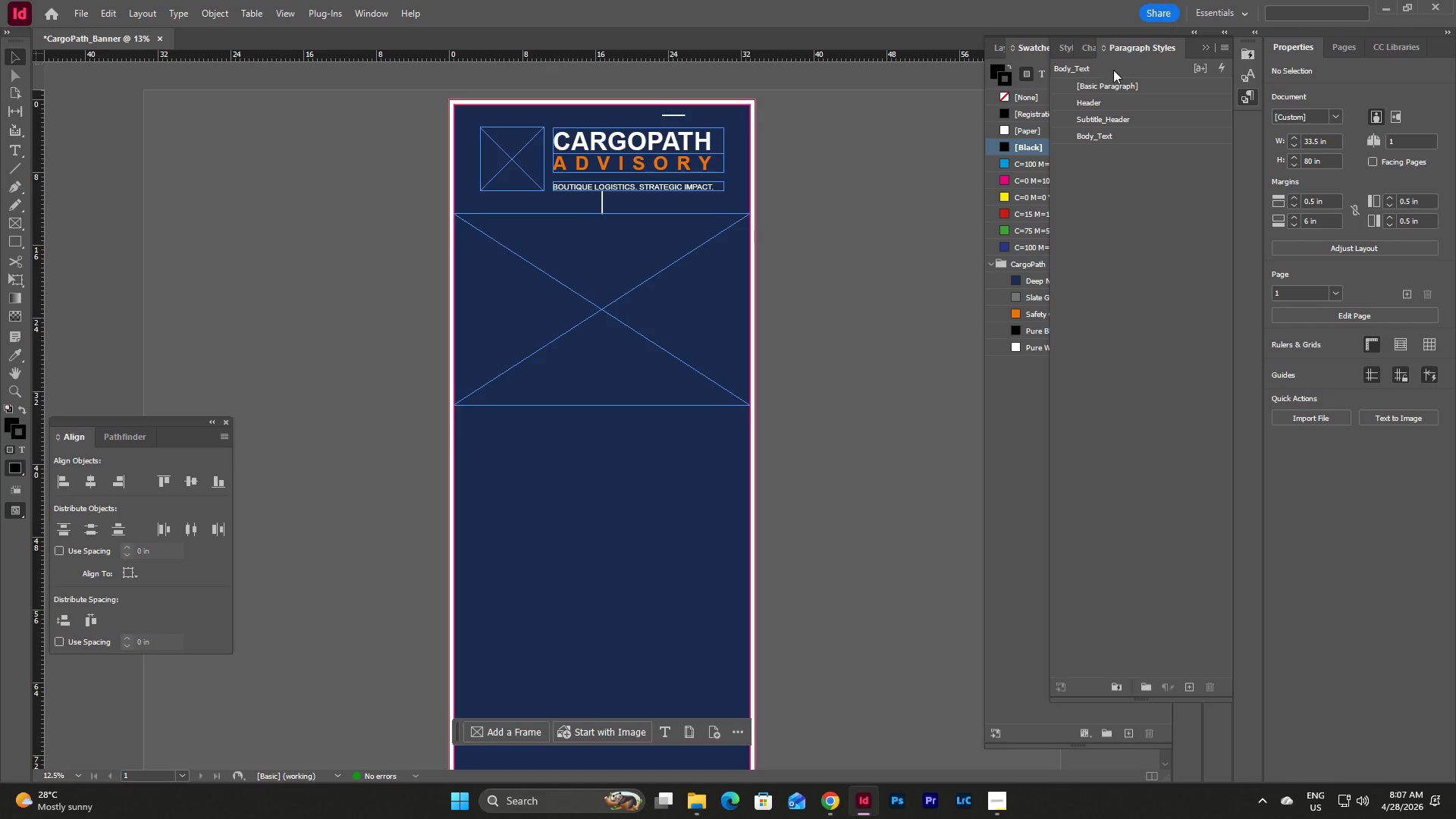 
left_click([1189, 688])
 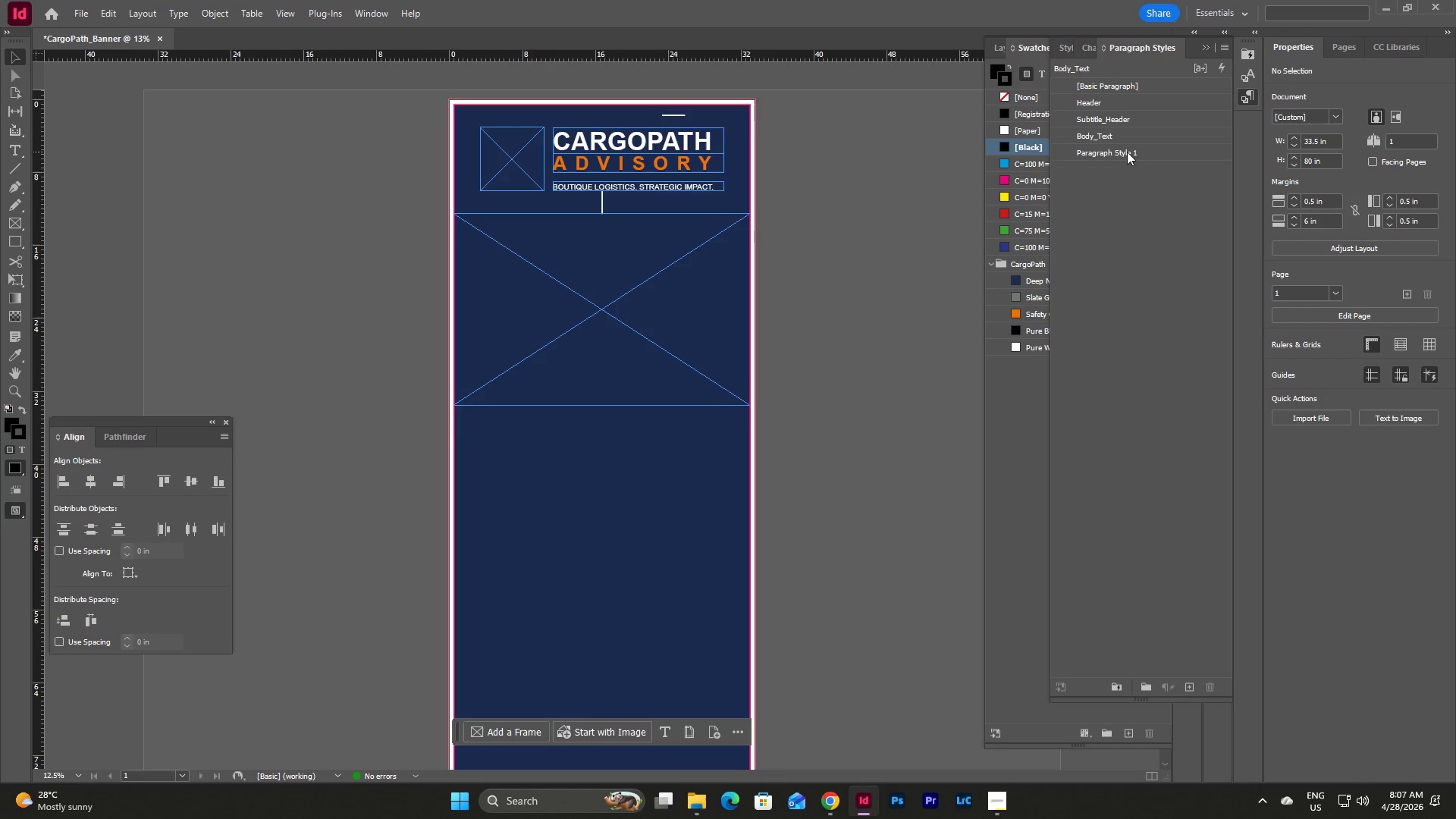 
left_click([1127, 152])
 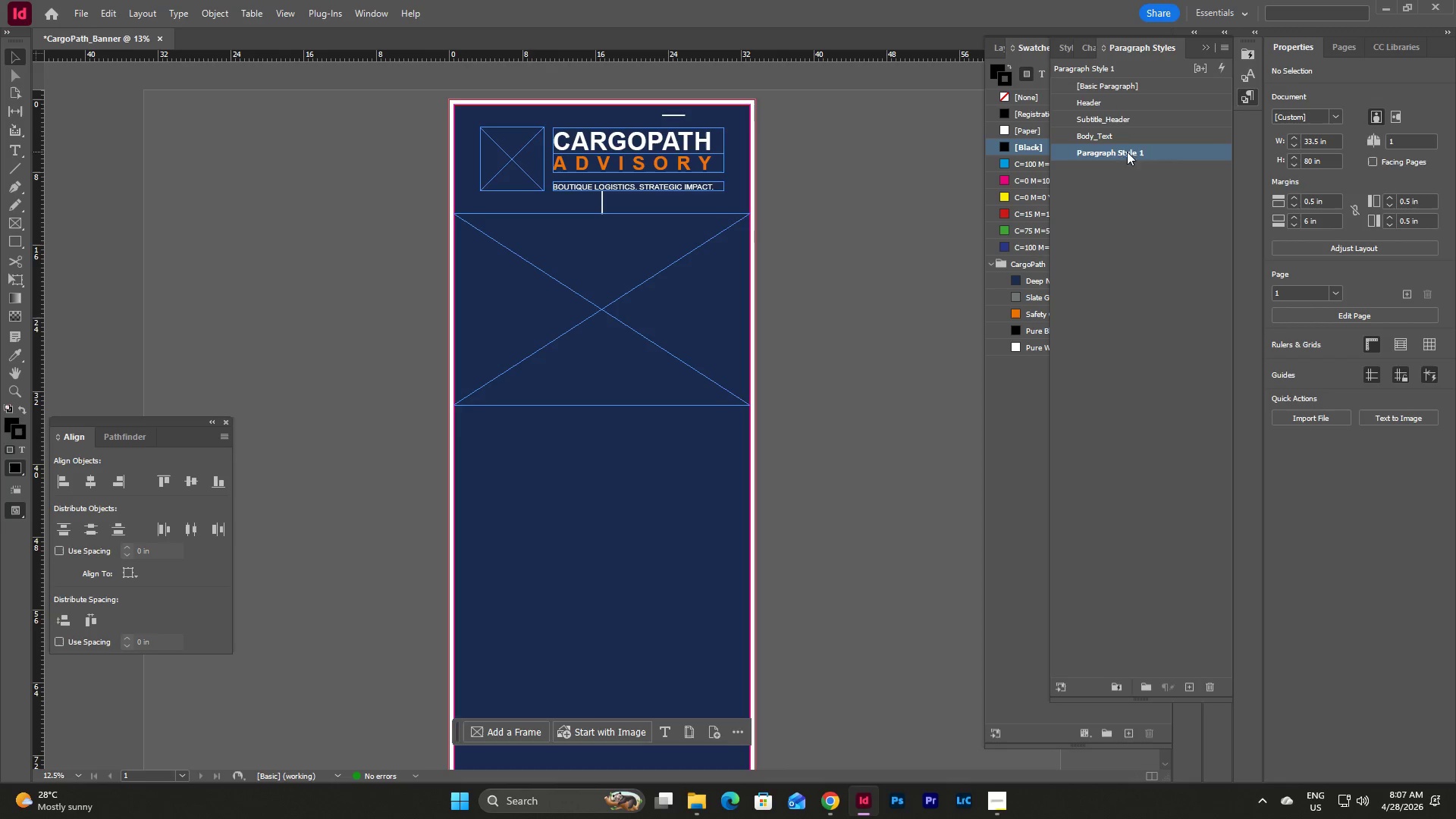 
double_click([1127, 152])
 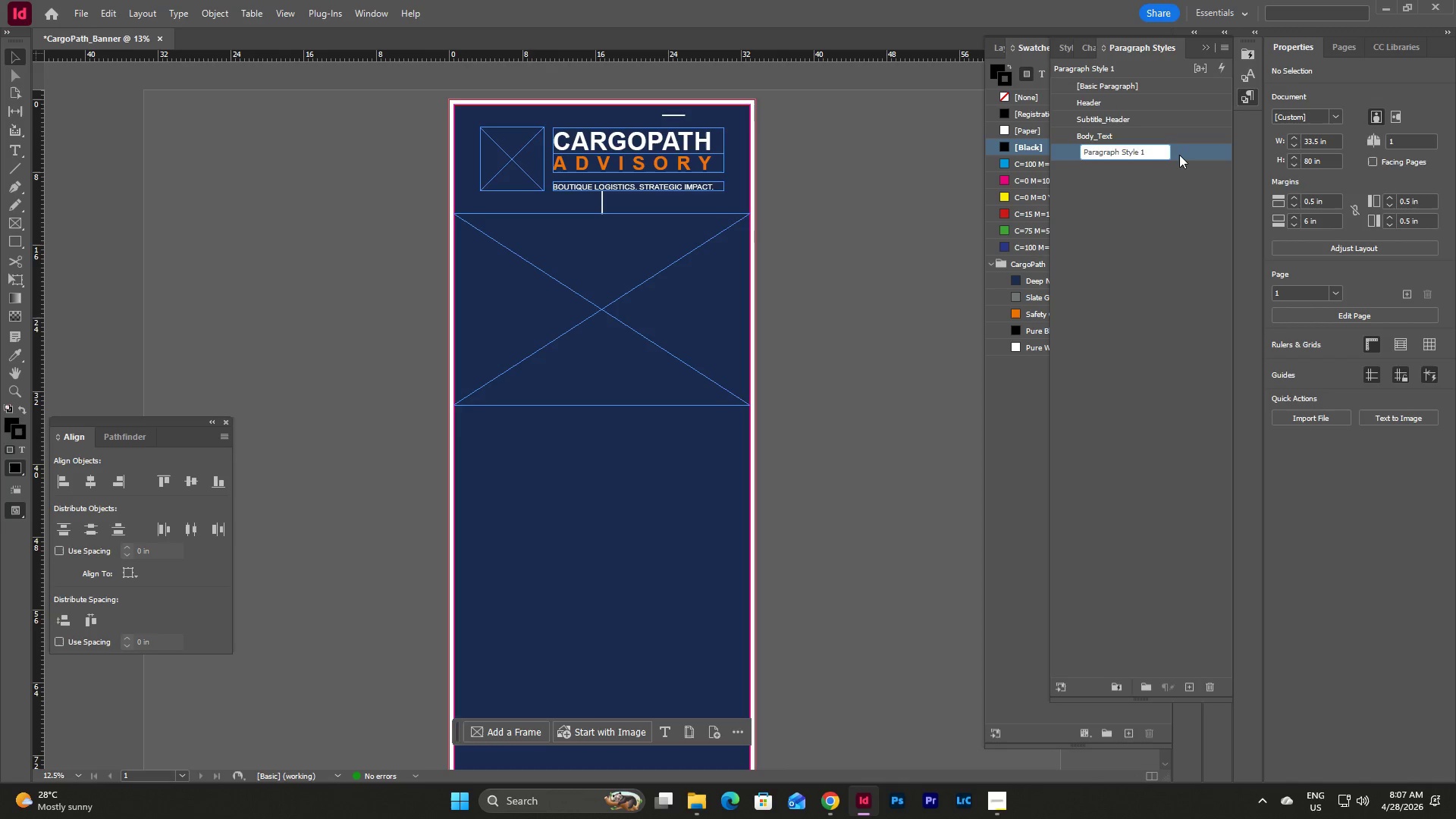 
double_click([1181, 155])
 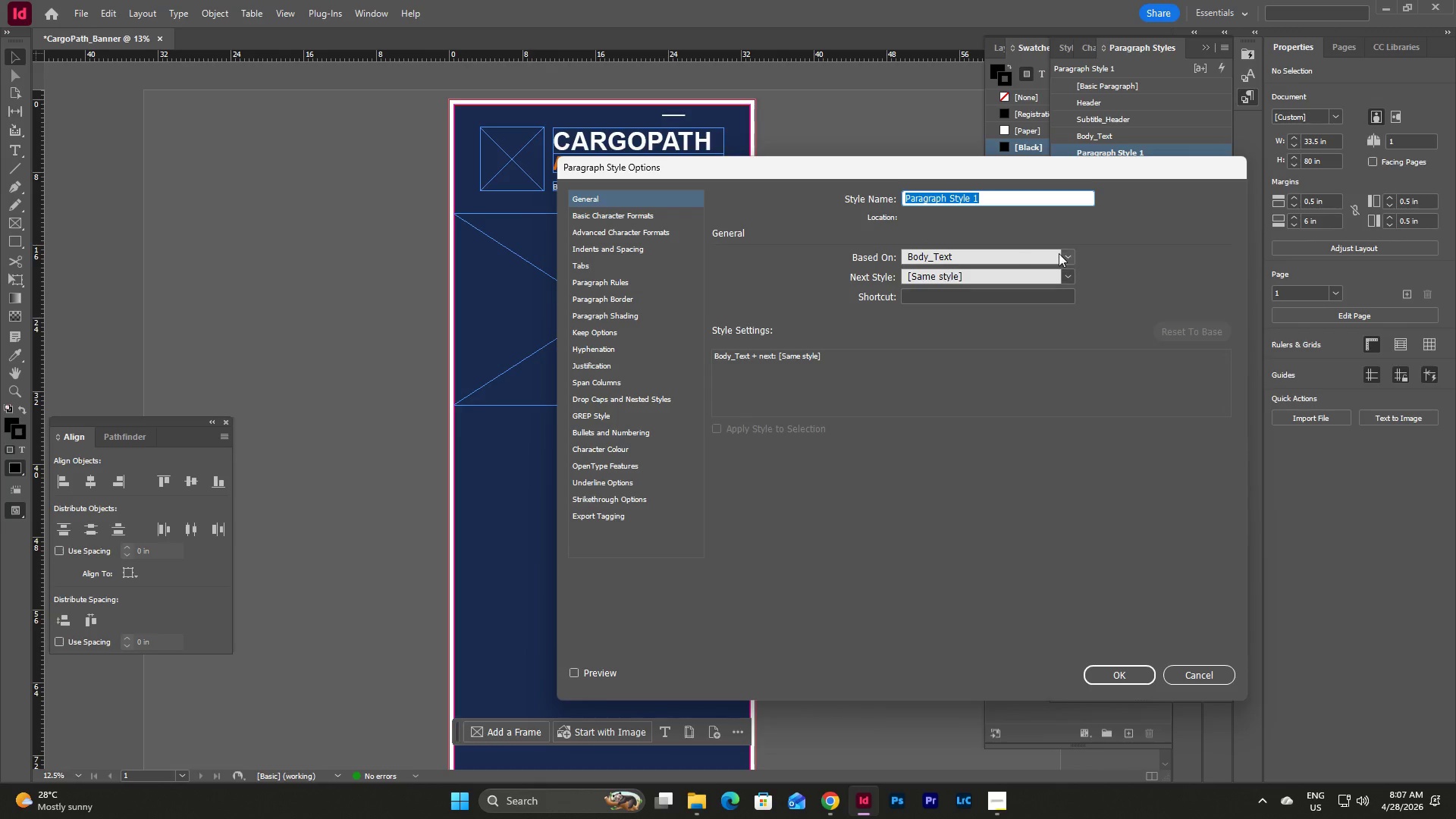 
left_click([1063, 257])
 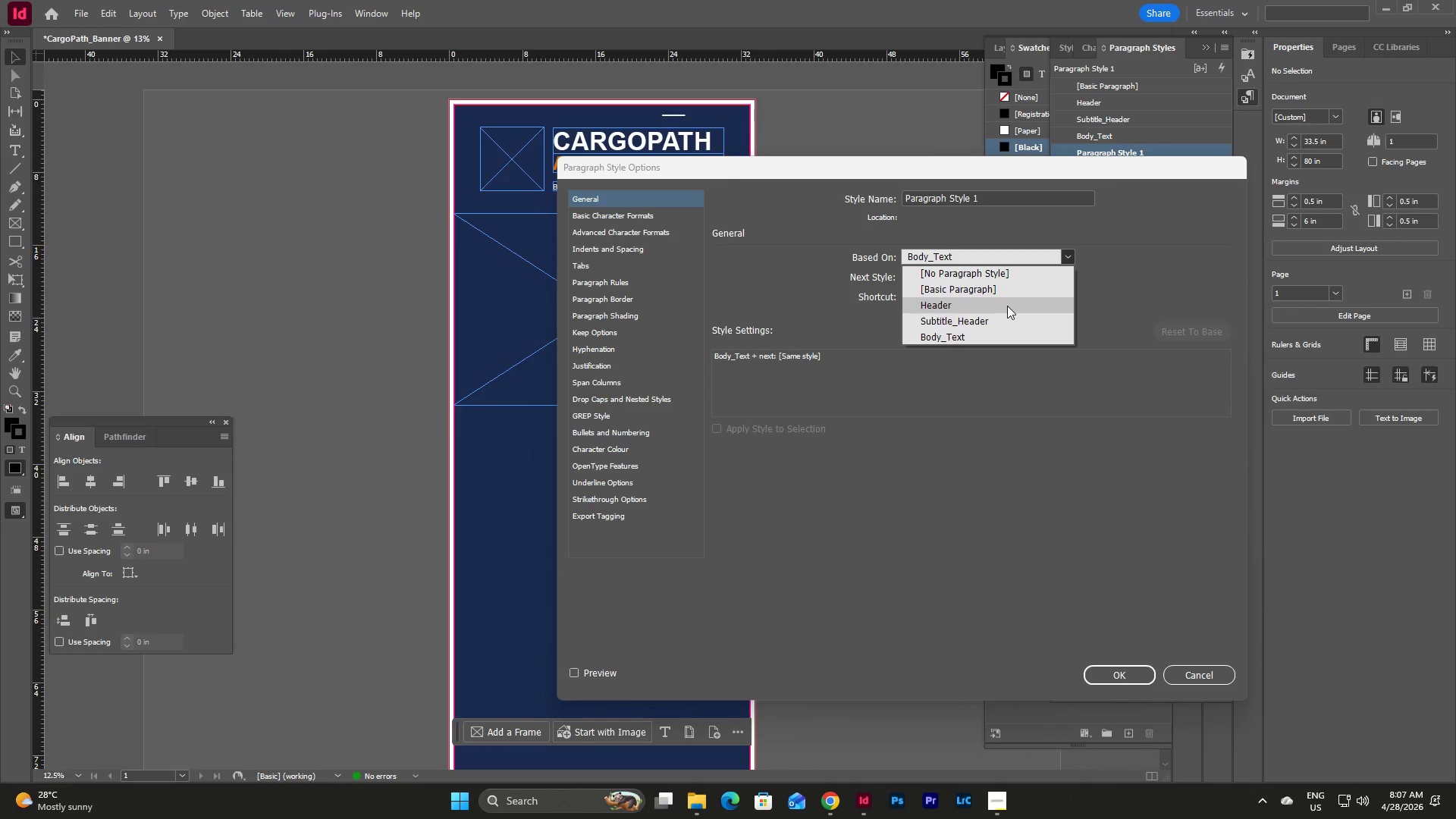 
left_click([1007, 306])
 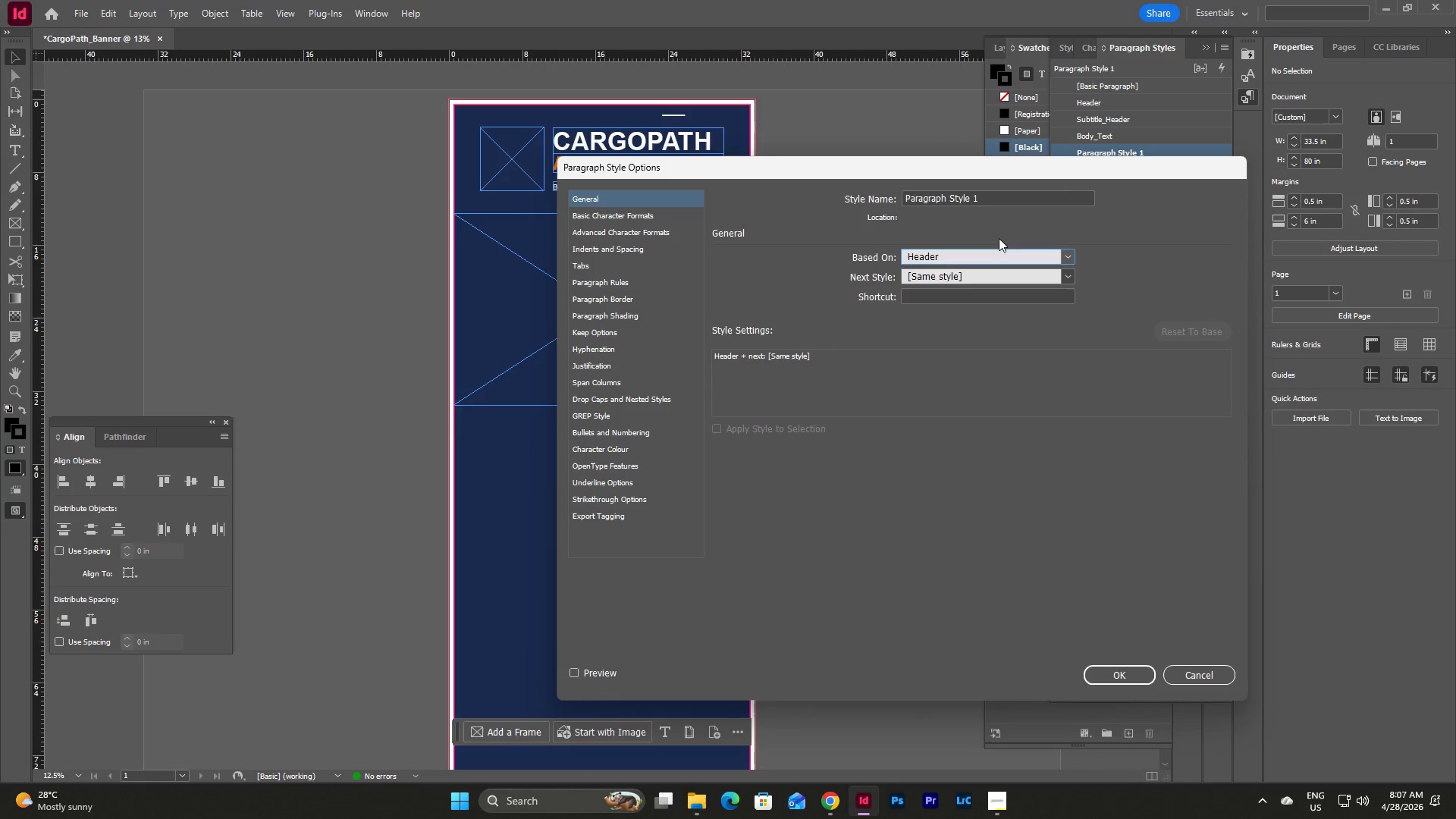 
left_click([990, 190])
 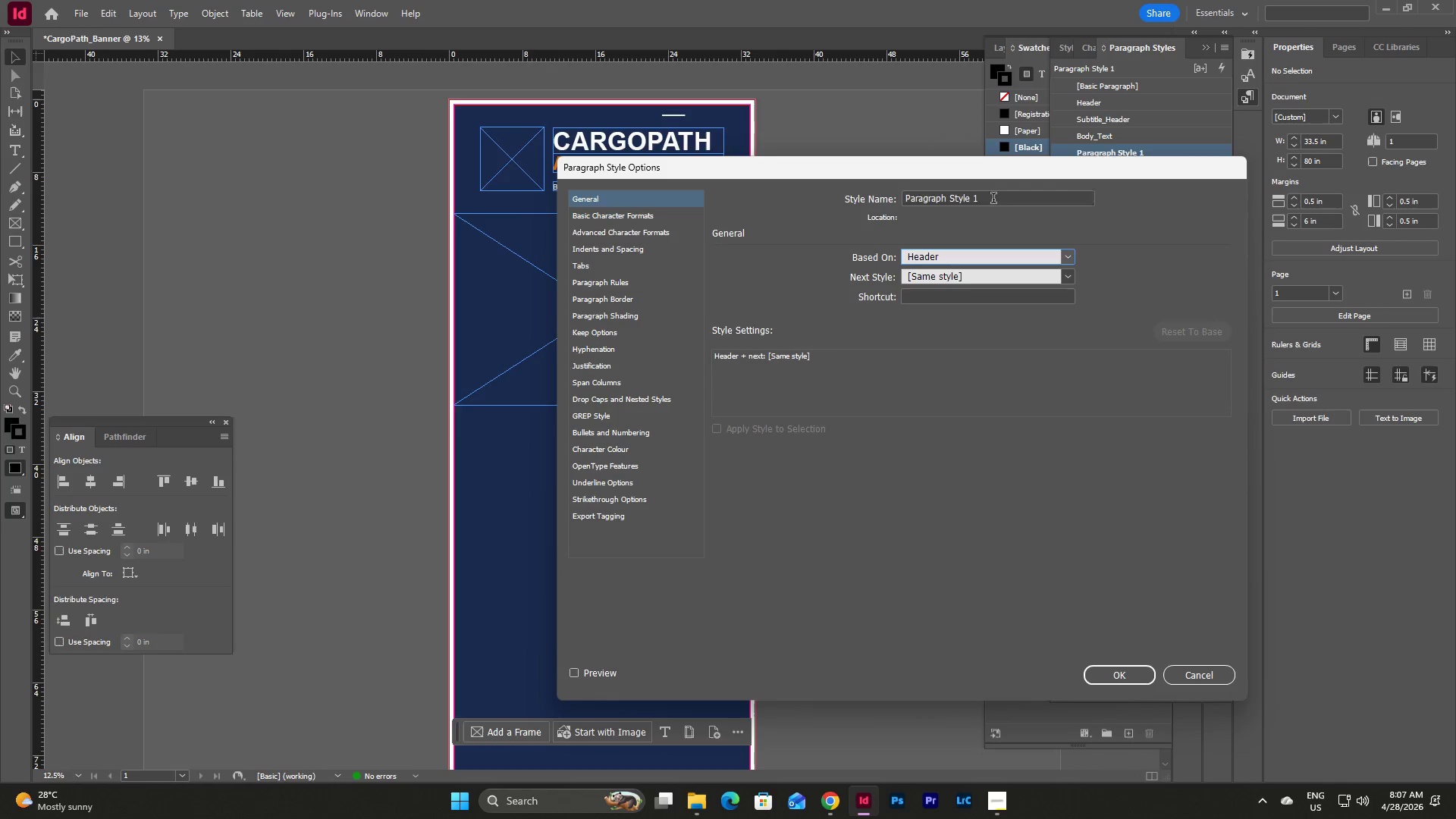 
left_click_drag(start_coordinate=[993, 199], to_coordinate=[845, 212])
 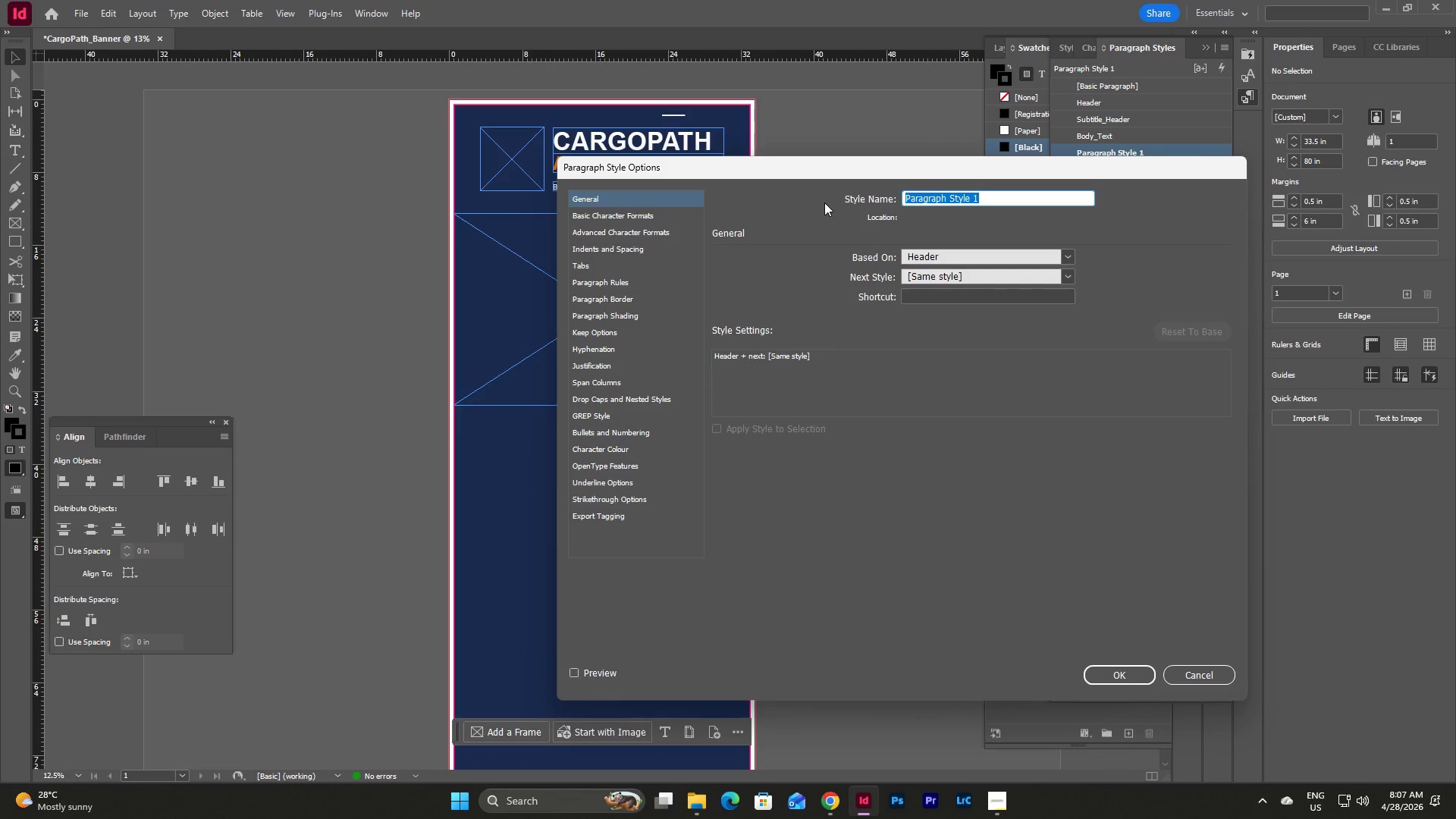 
type(Headline_)
key(Backspace)
key(Backspace)
type(e)
 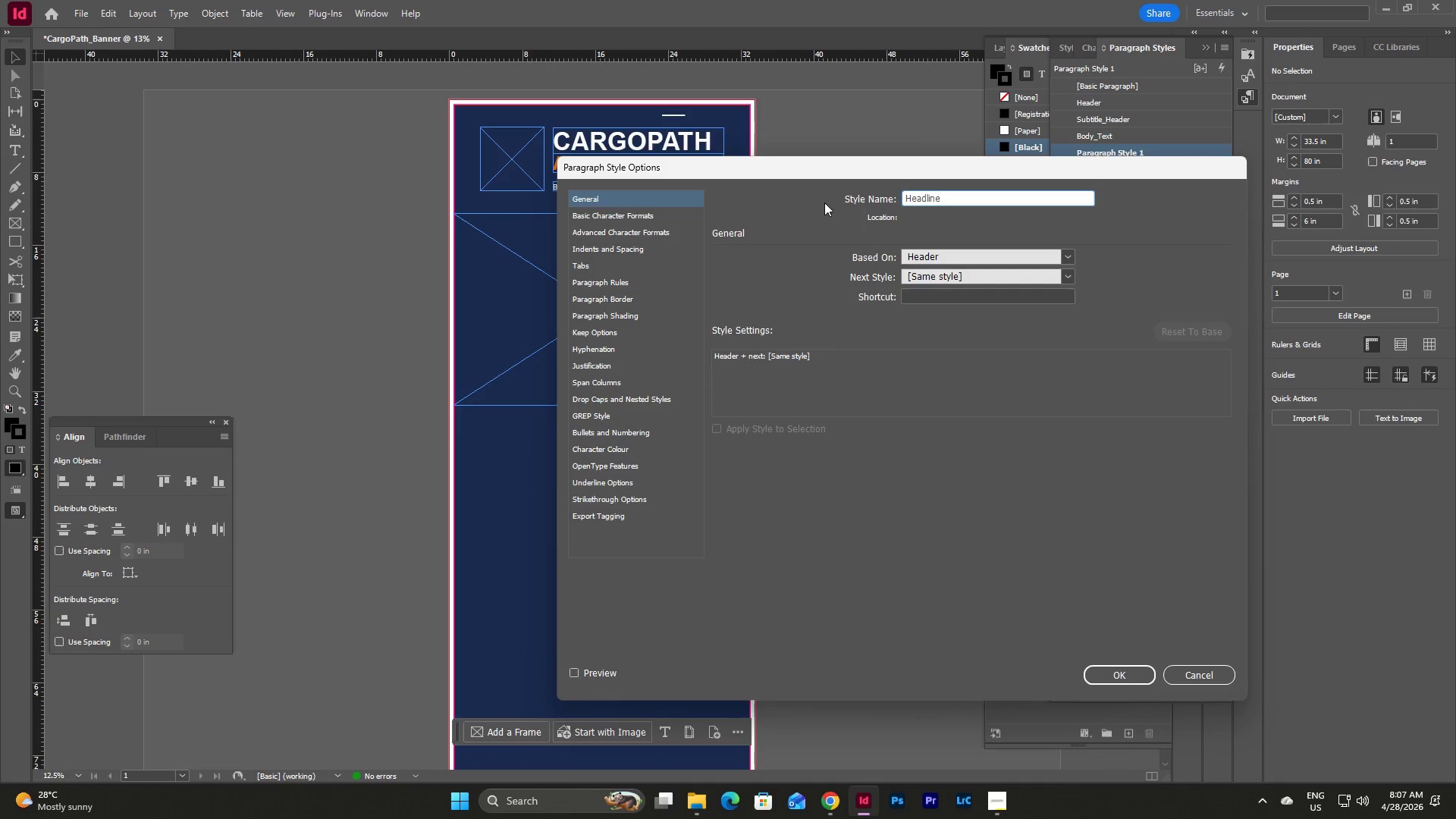 
left_click([601, 218])
 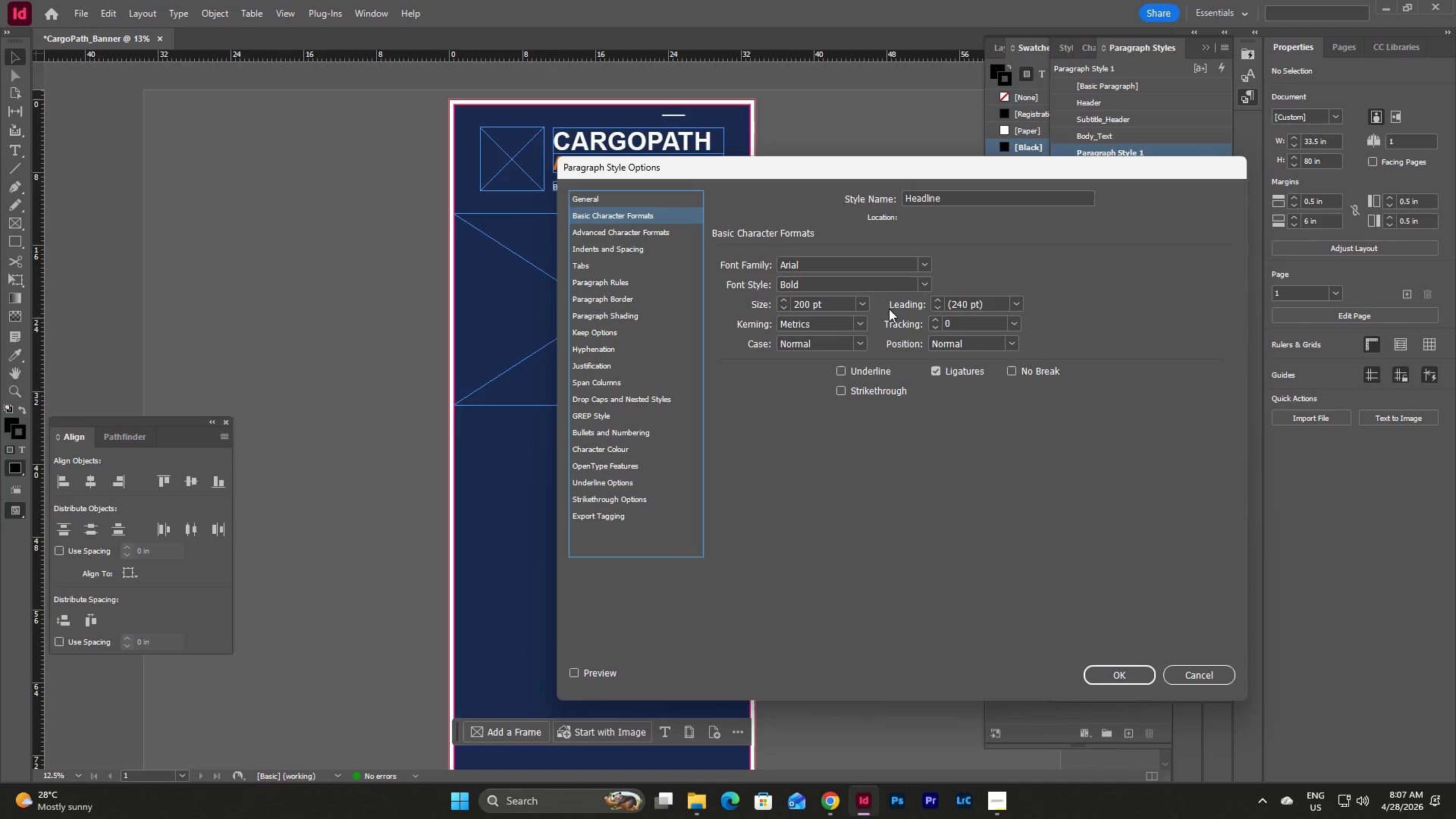 
left_click([868, 306])
 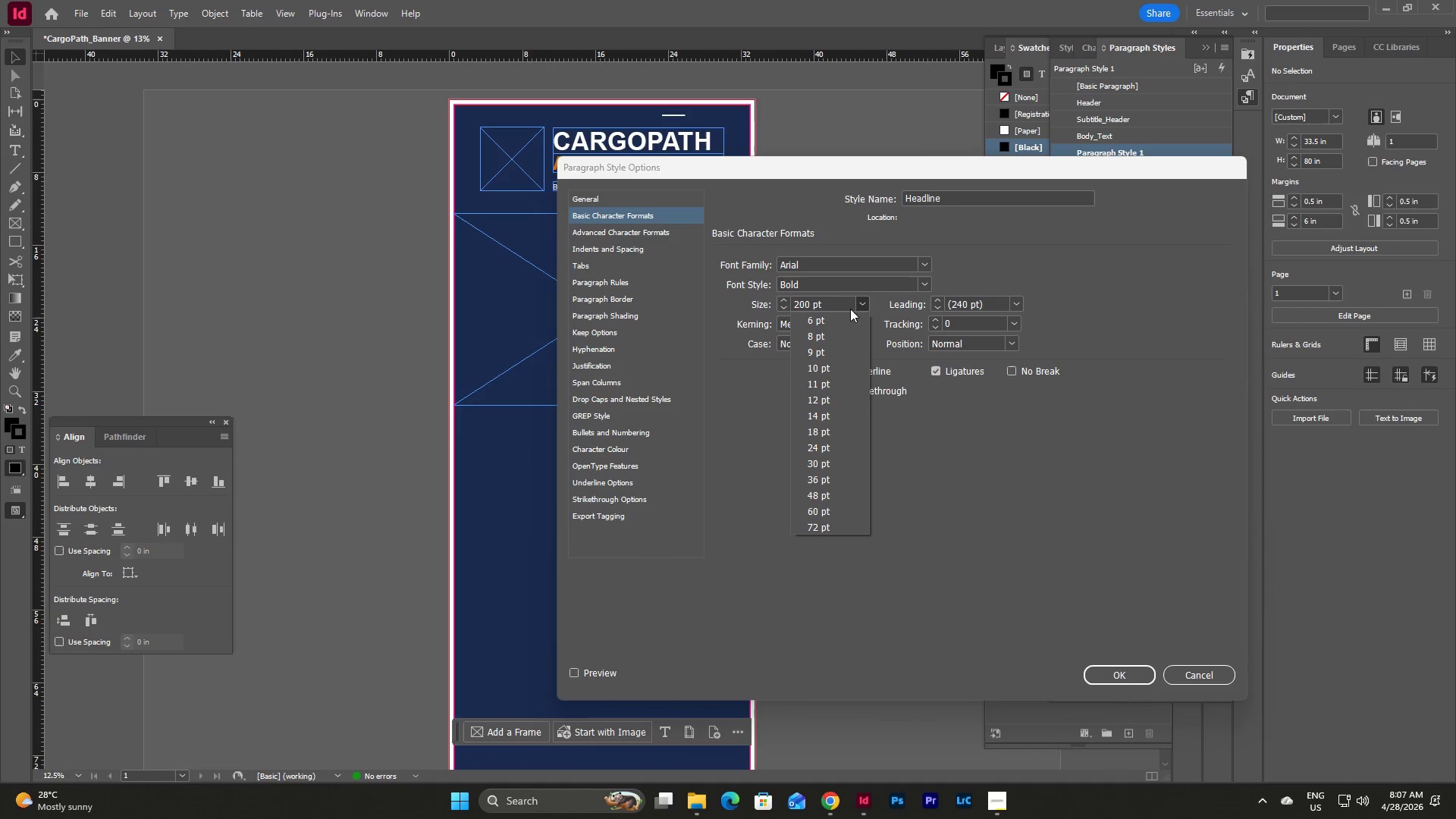 
left_click([827, 309])
 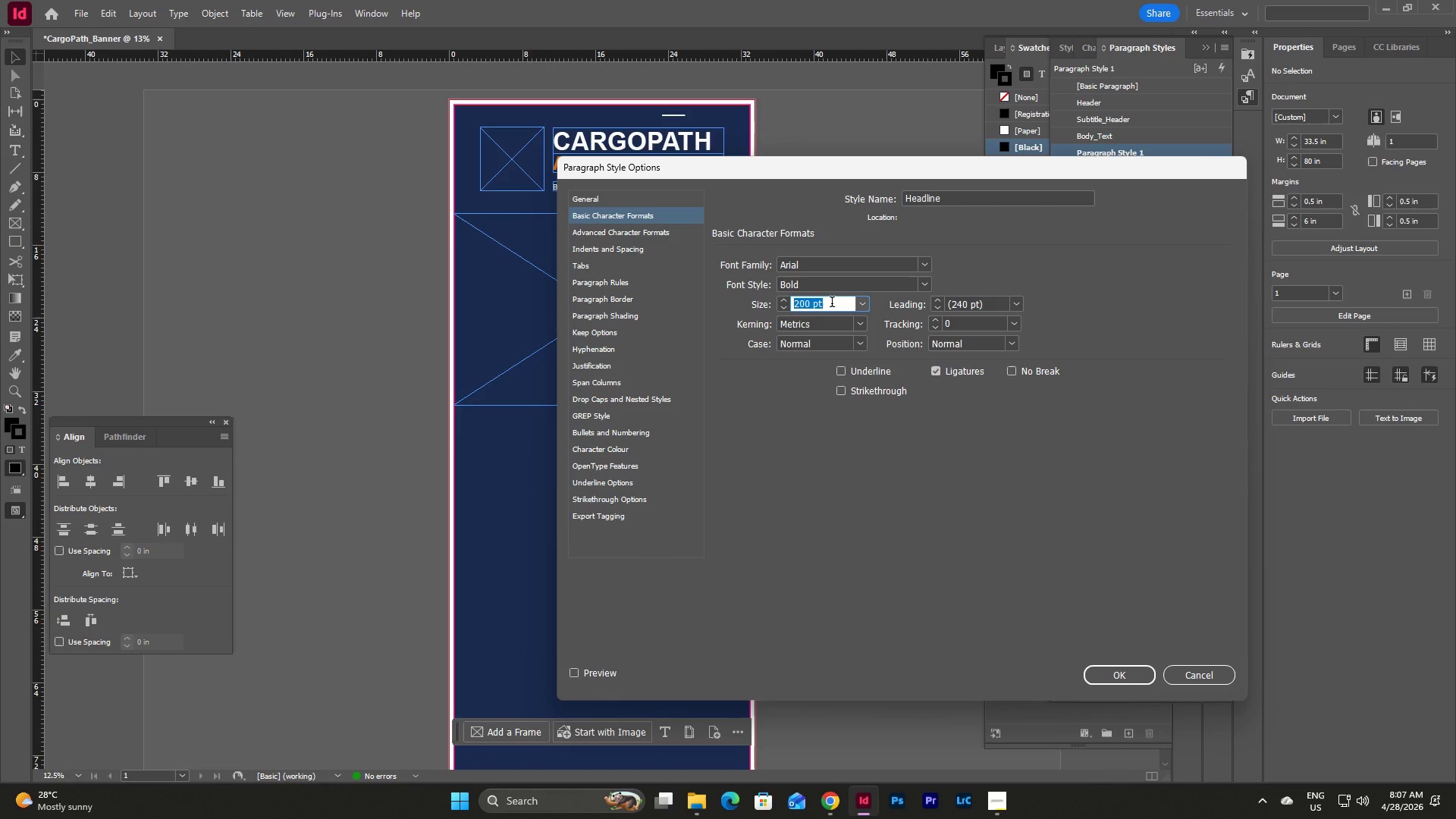 
key(Numpad4)
 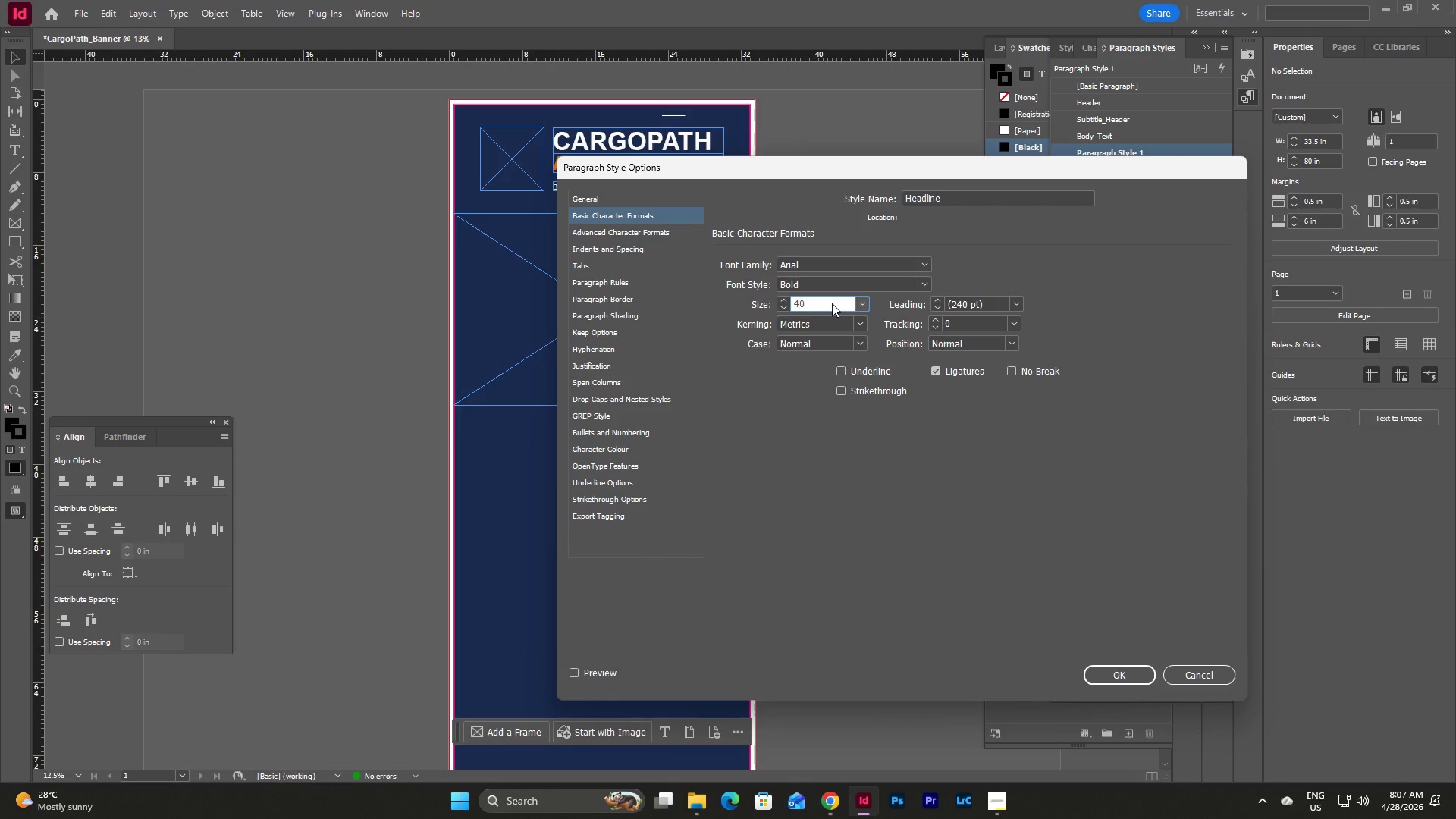 
key(Numpad0)
 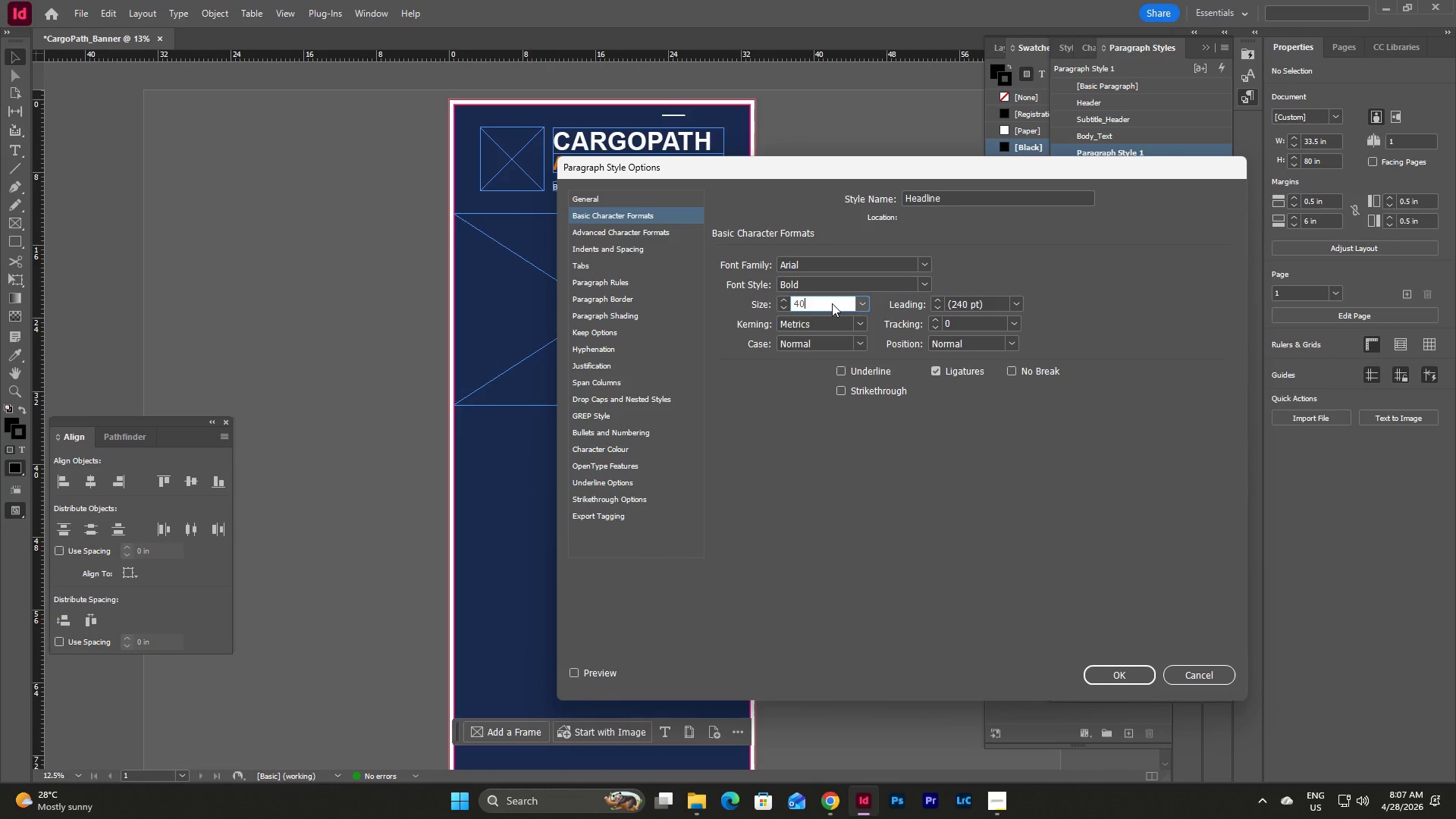 
key(Numpad0)
 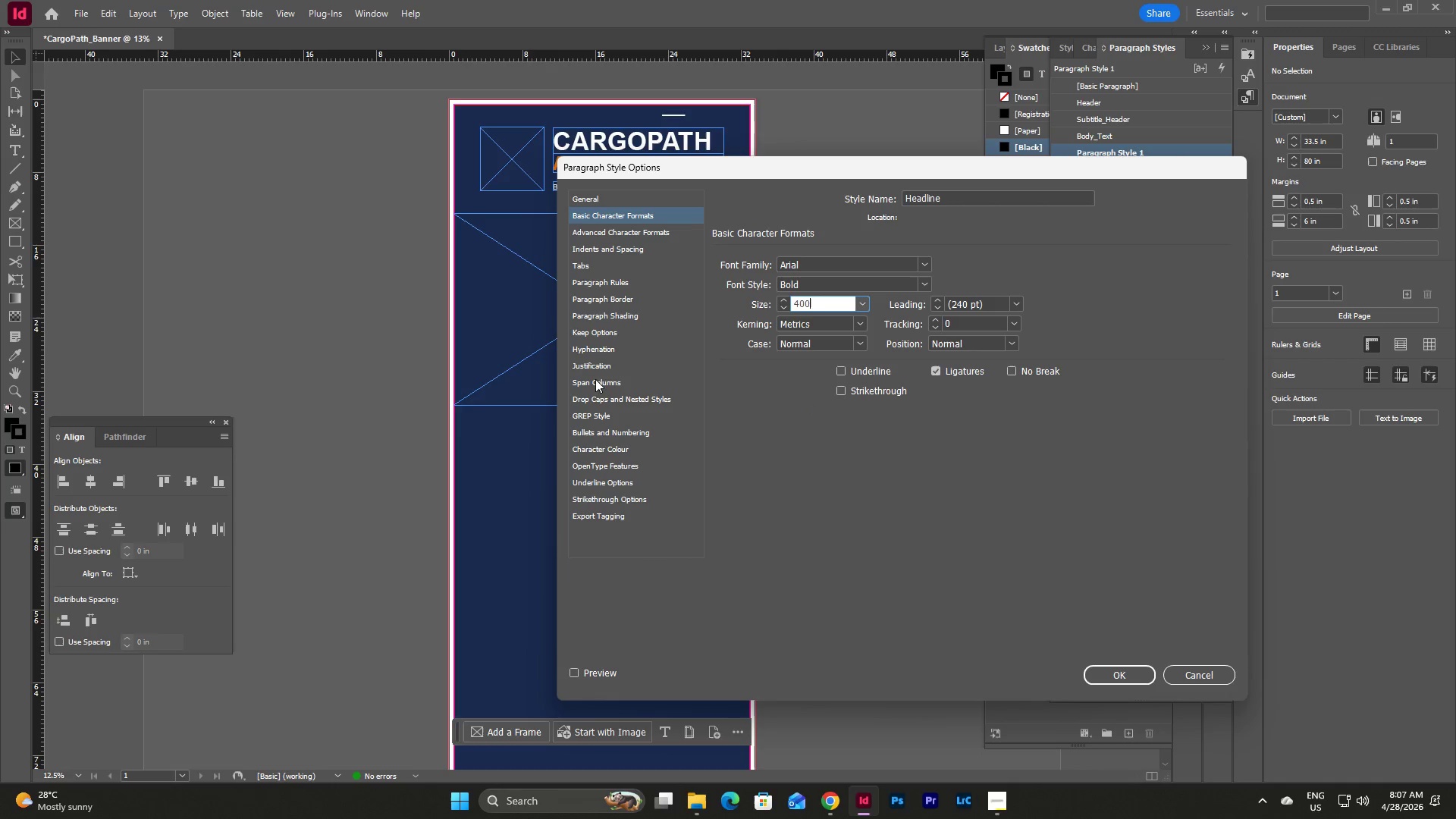 
wait(6.2)
 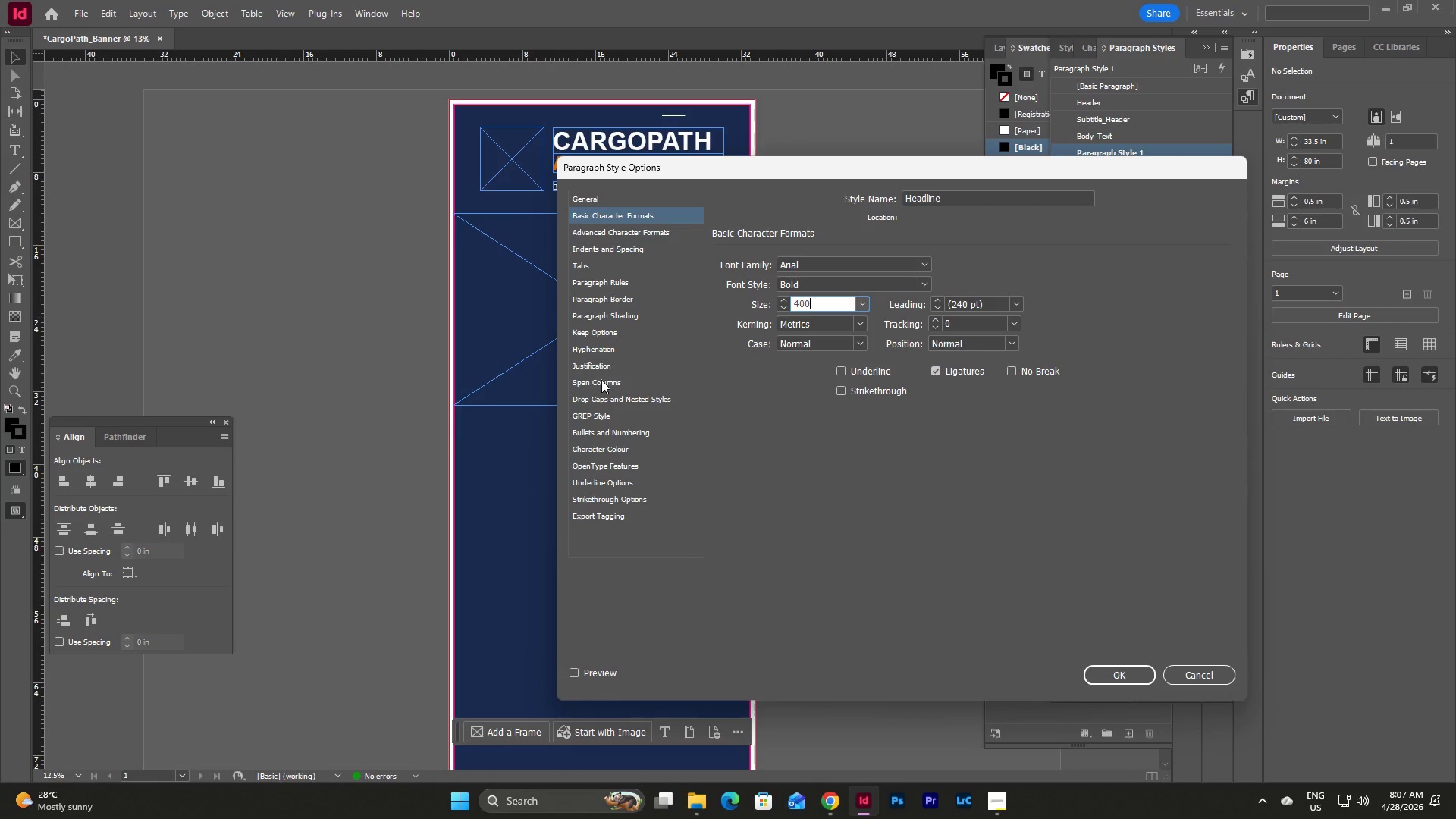 
left_click([599, 448])
 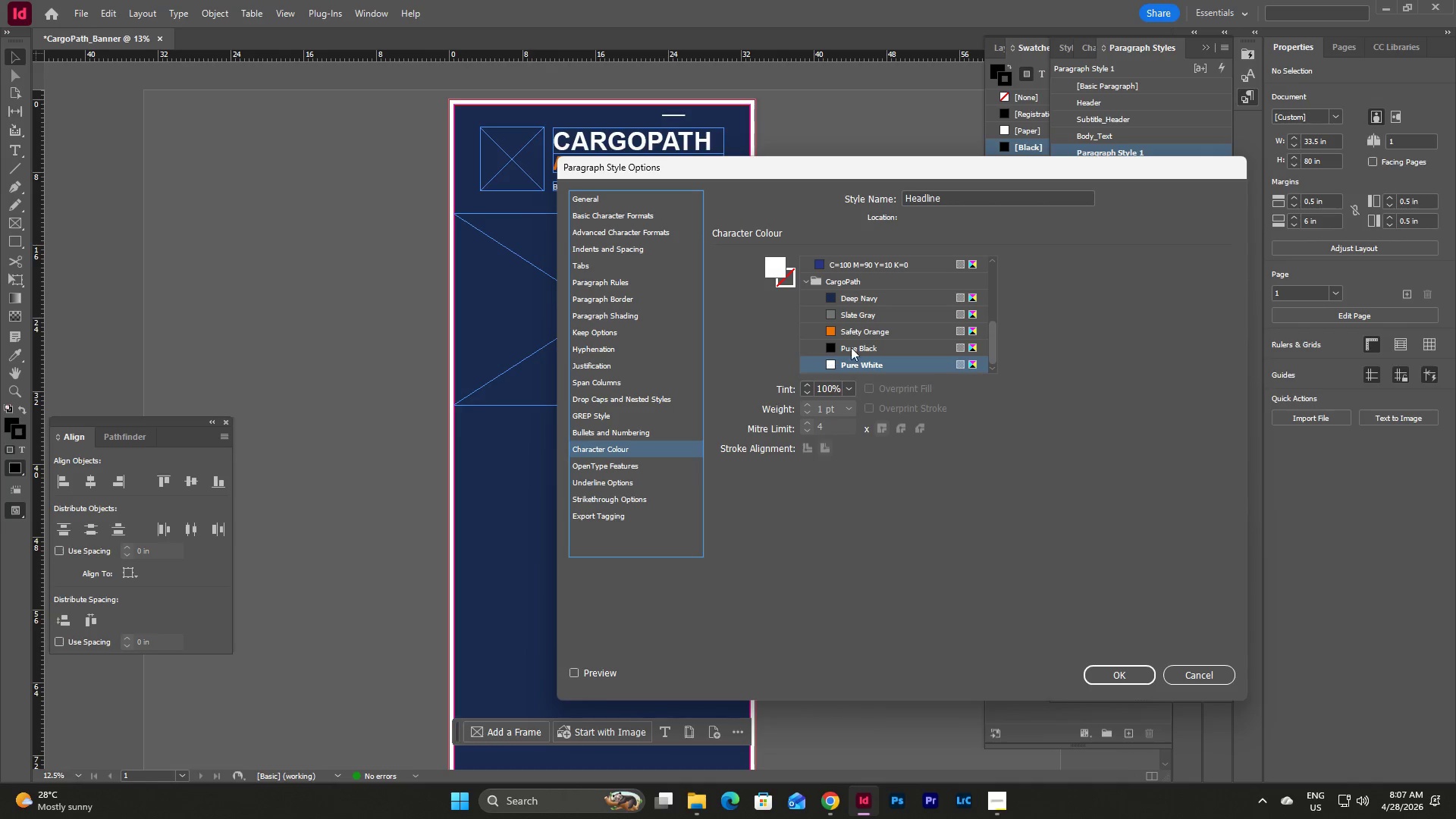 
left_click([877, 335])
 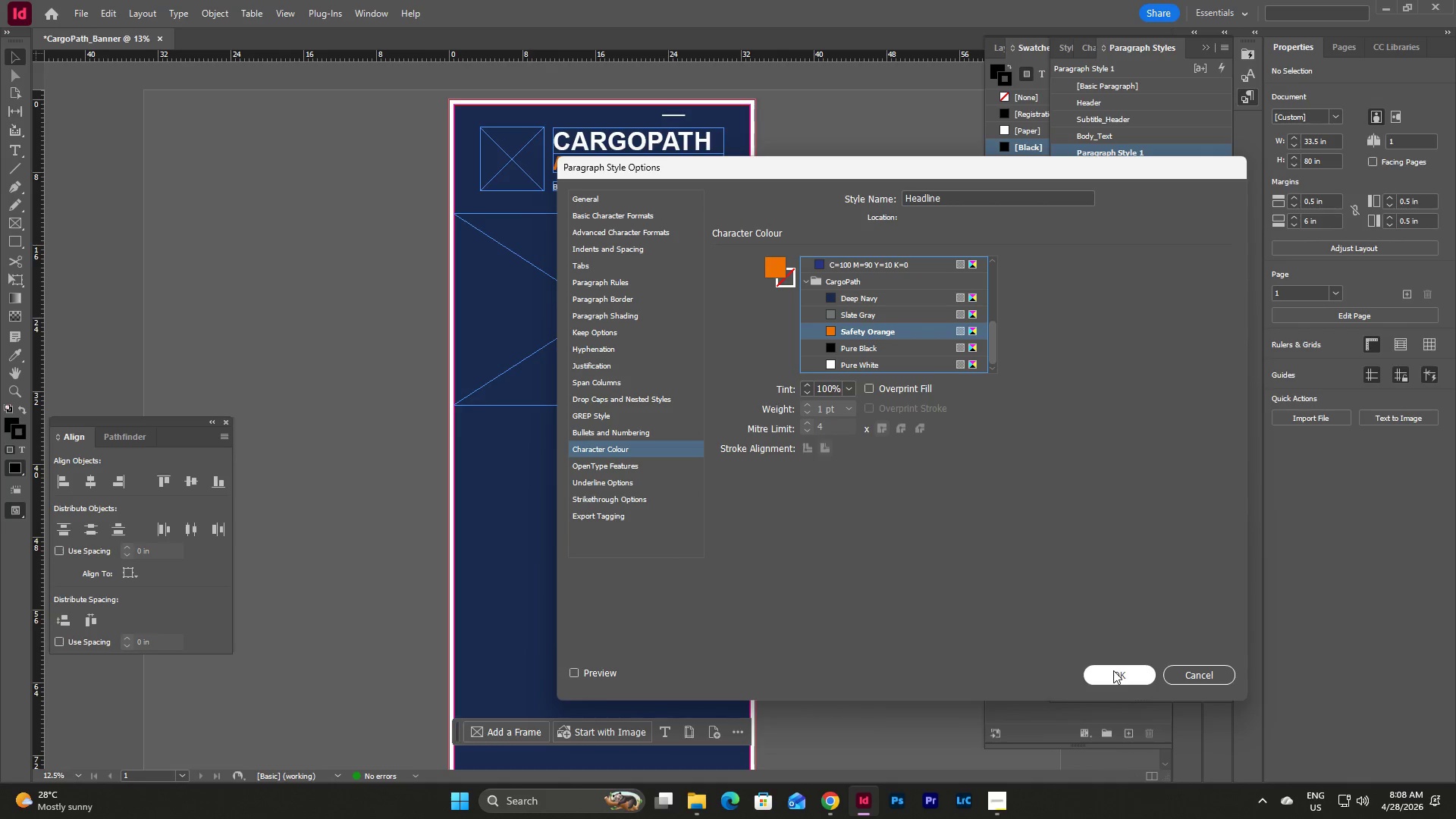 
left_click([1113, 670])
 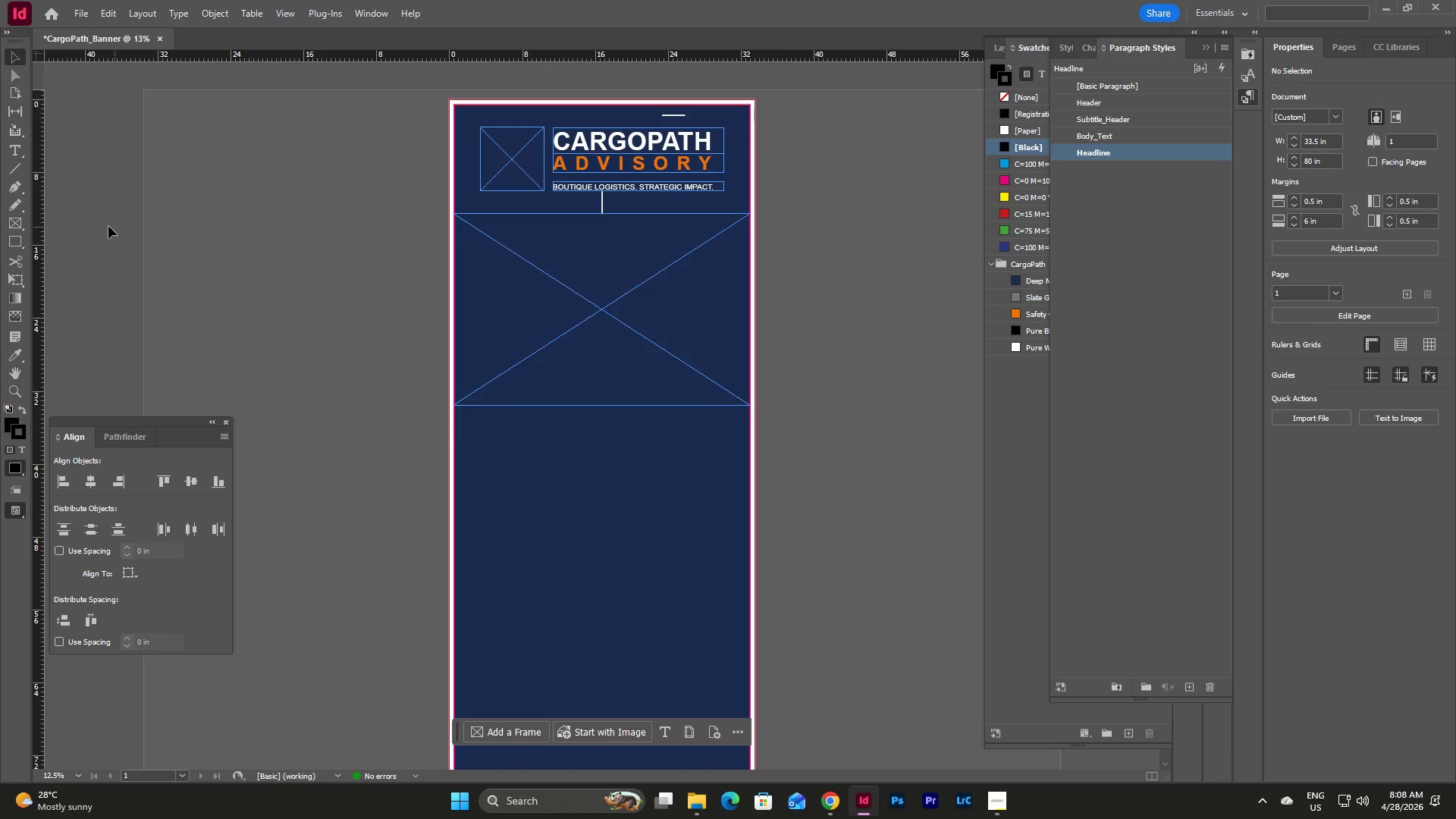 
left_click([14, 143])
 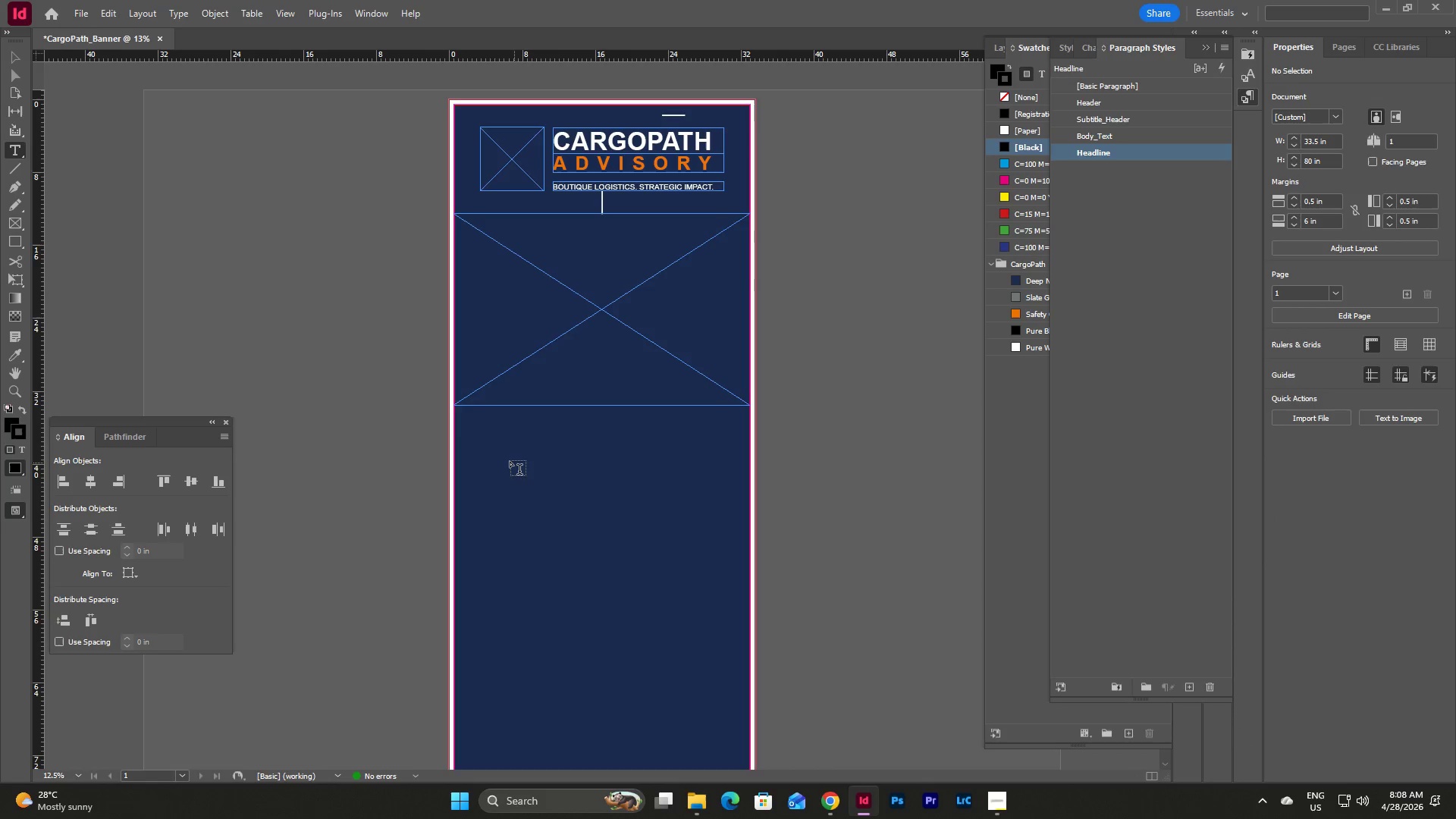 
left_click_drag(start_coordinate=[509, 461], to_coordinate=[722, 581])
 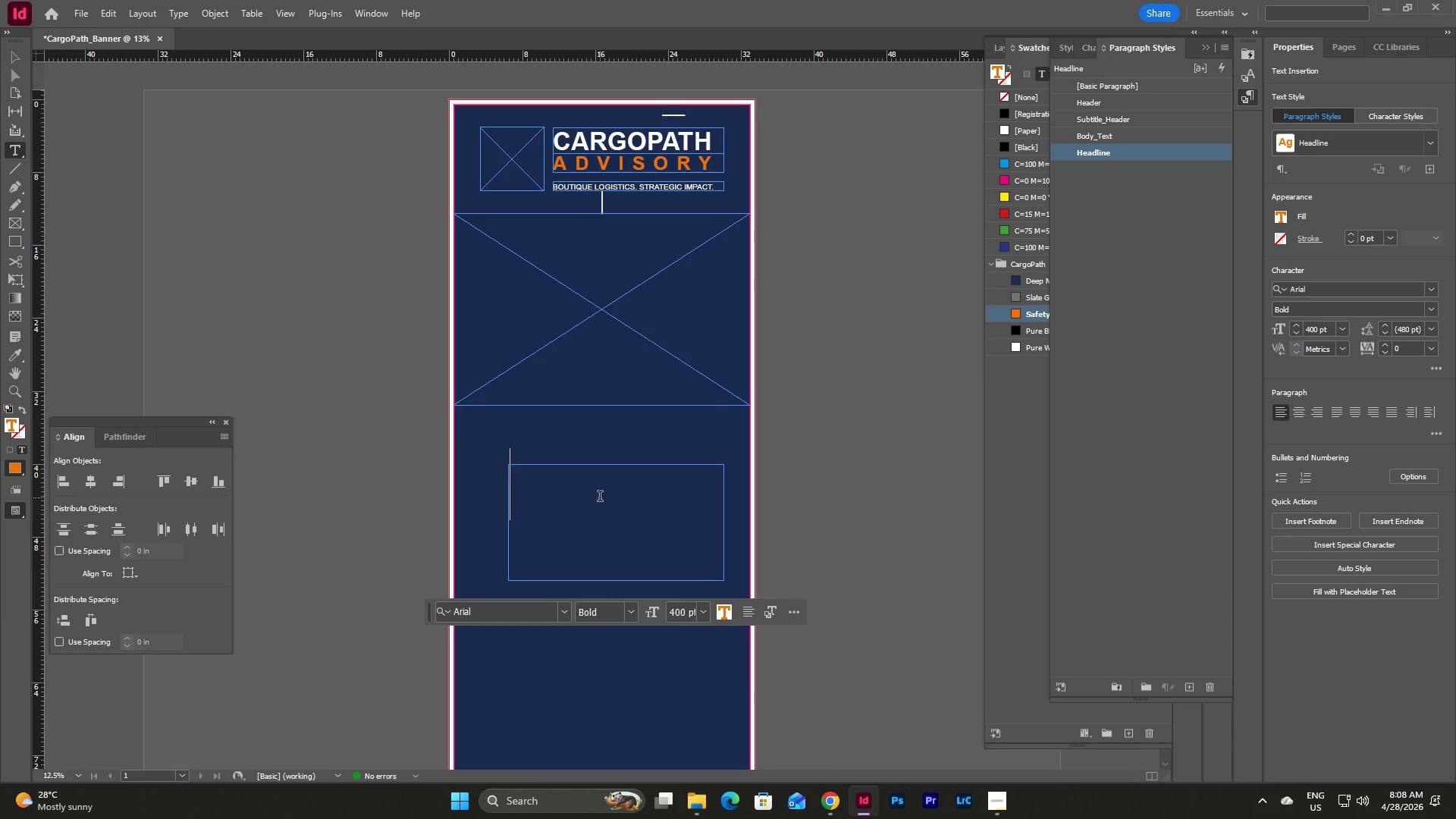 
type(JP)
key(Backspace)
type(OURNEY)
 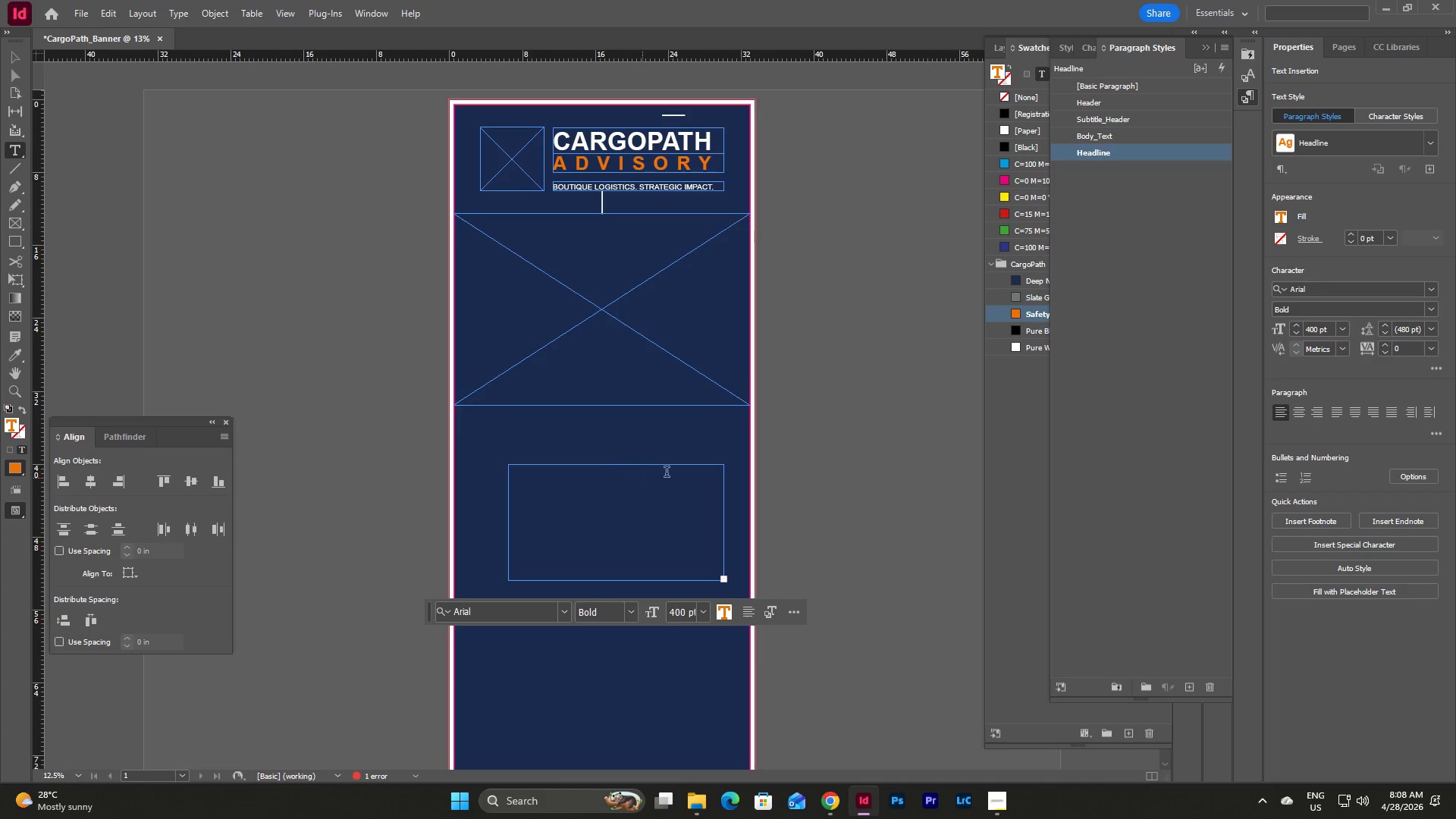 
key(Escape)
 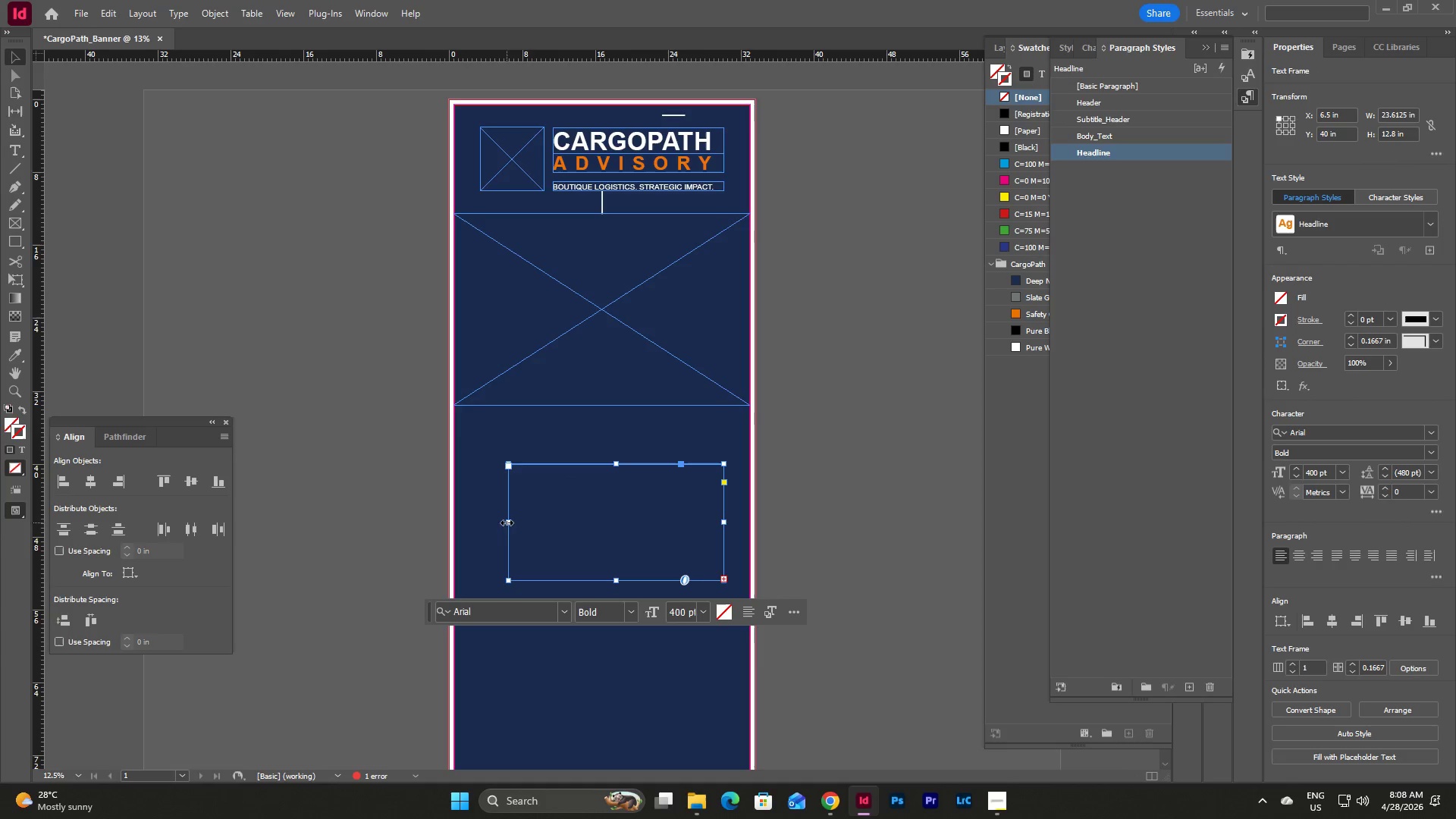 
left_click_drag(start_coordinate=[509, 523], to_coordinate=[466, 523])
 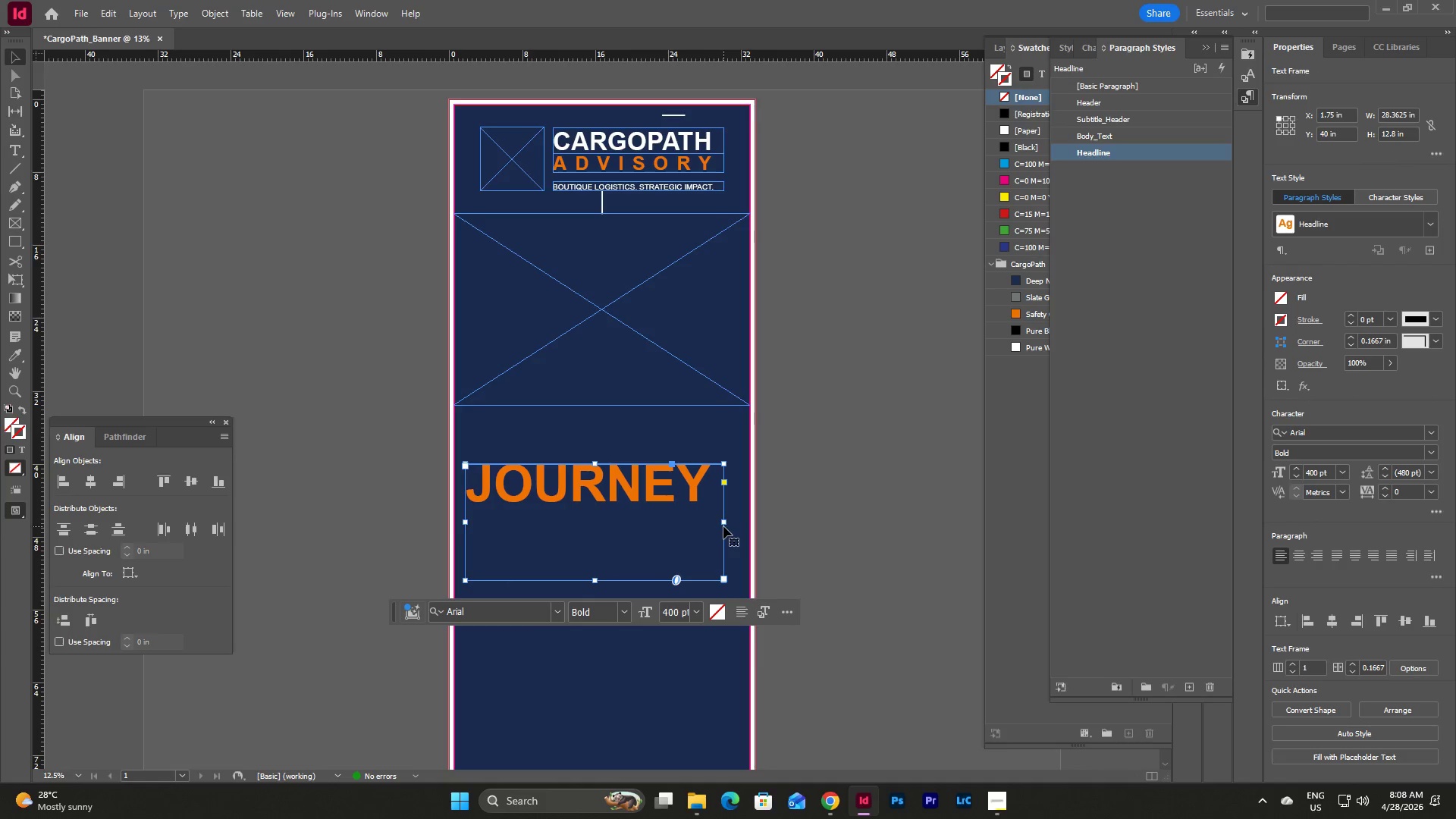 
left_click_drag(start_coordinate=[723, 523], to_coordinate=[748, 525])
 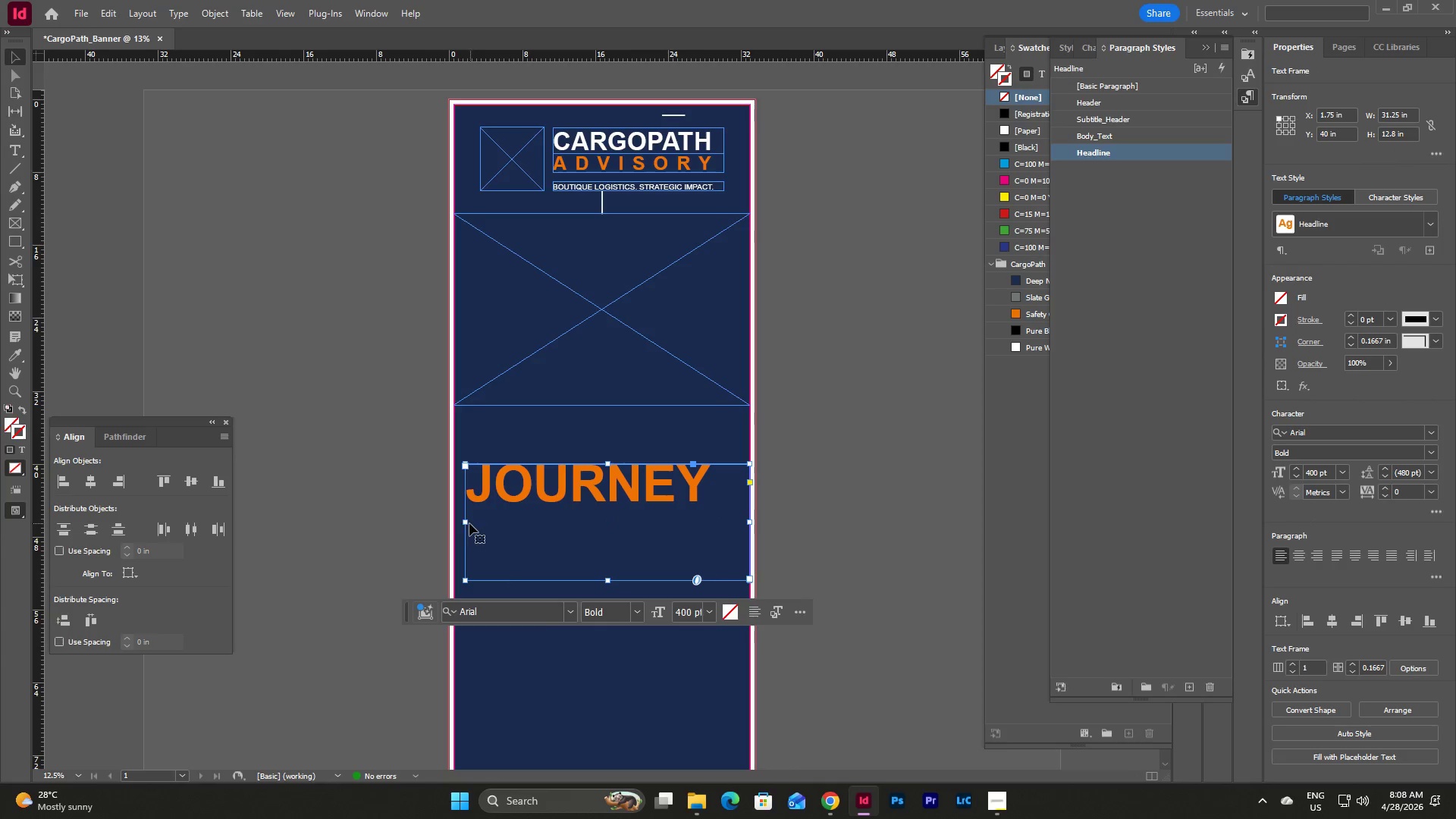 
left_click_drag(start_coordinate=[467, 523], to_coordinate=[457, 523])
 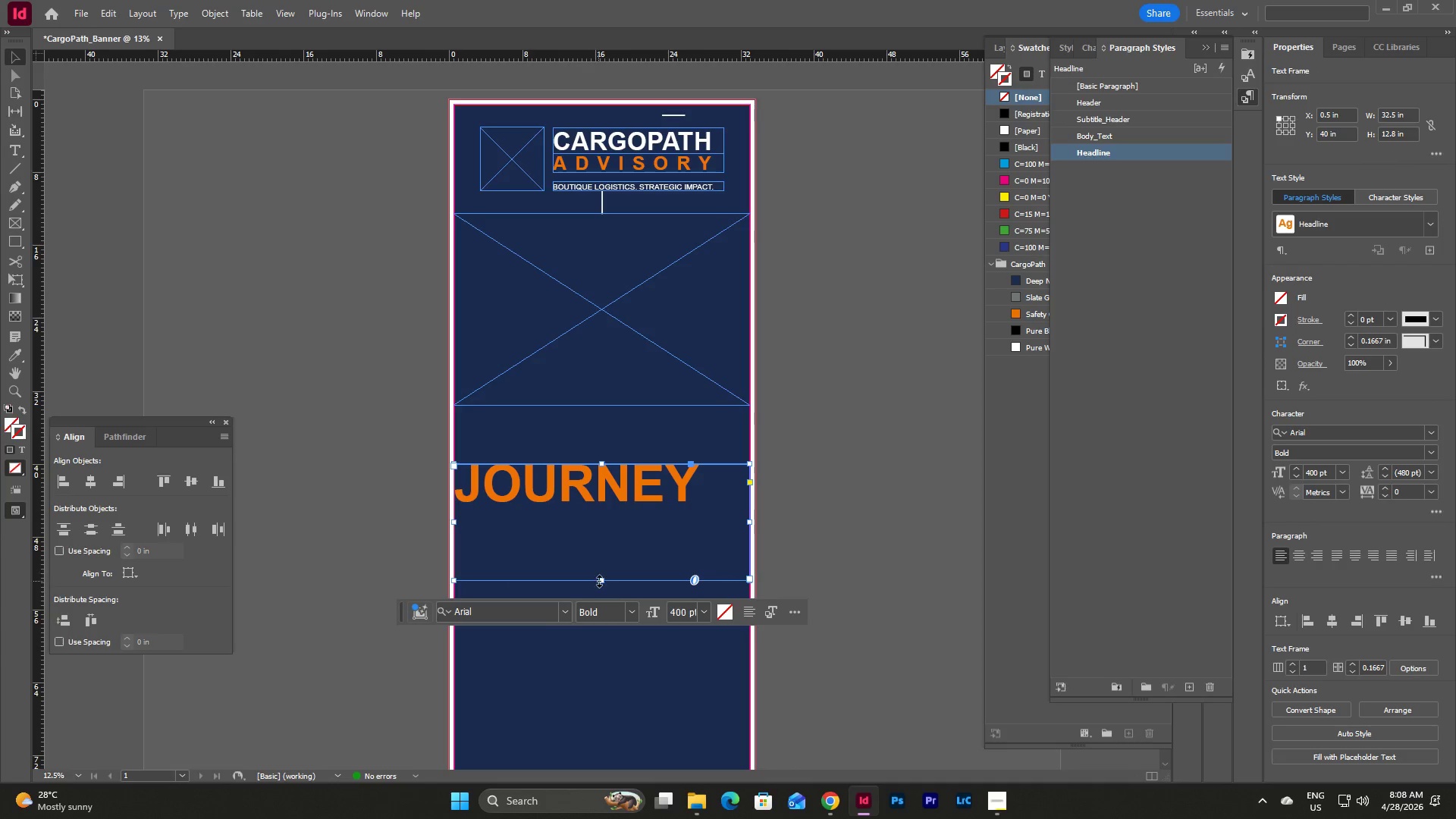 
left_click_drag(start_coordinate=[601, 579], to_coordinate=[606, 508])
 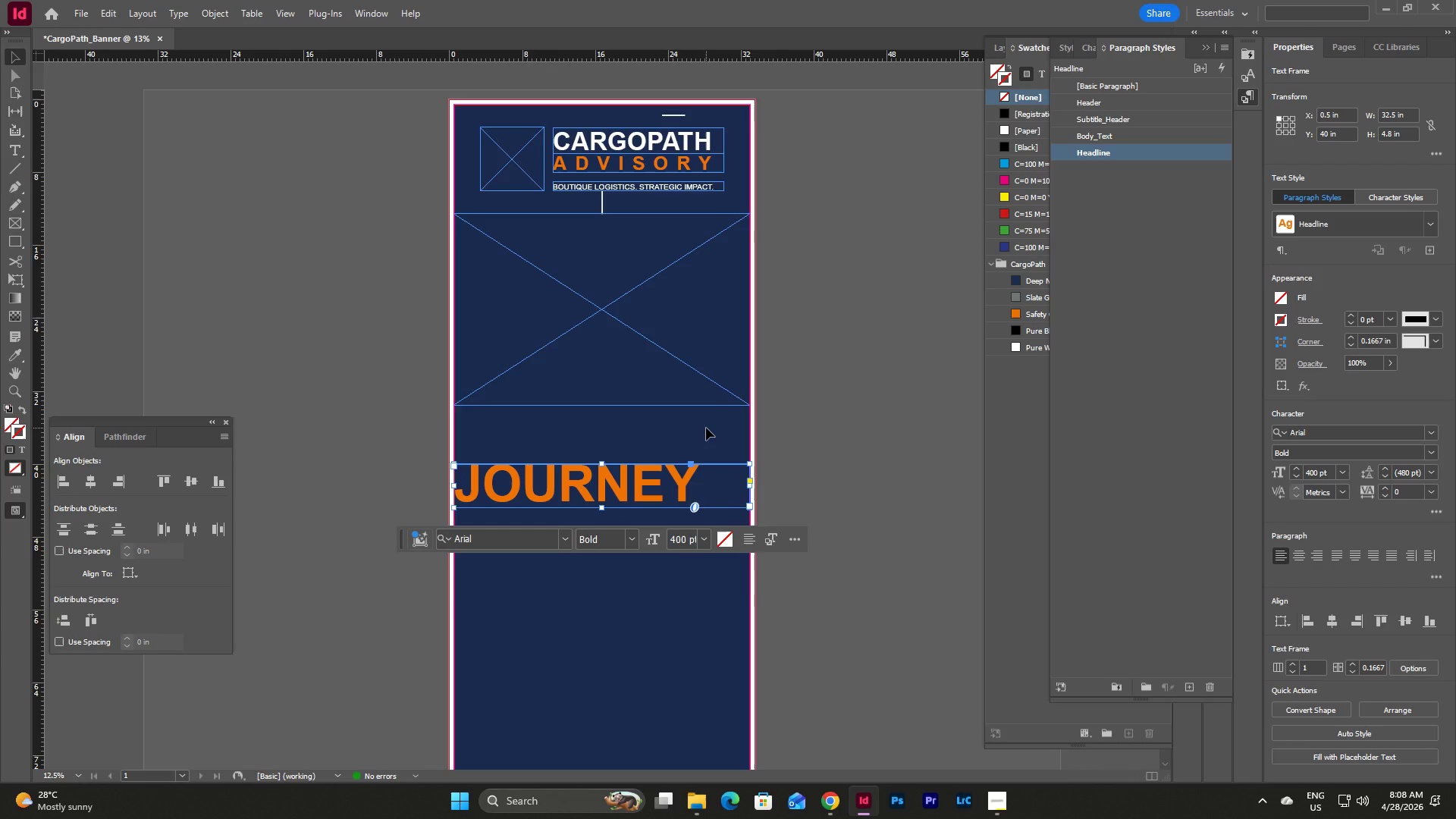 
left_click([706, 428])
 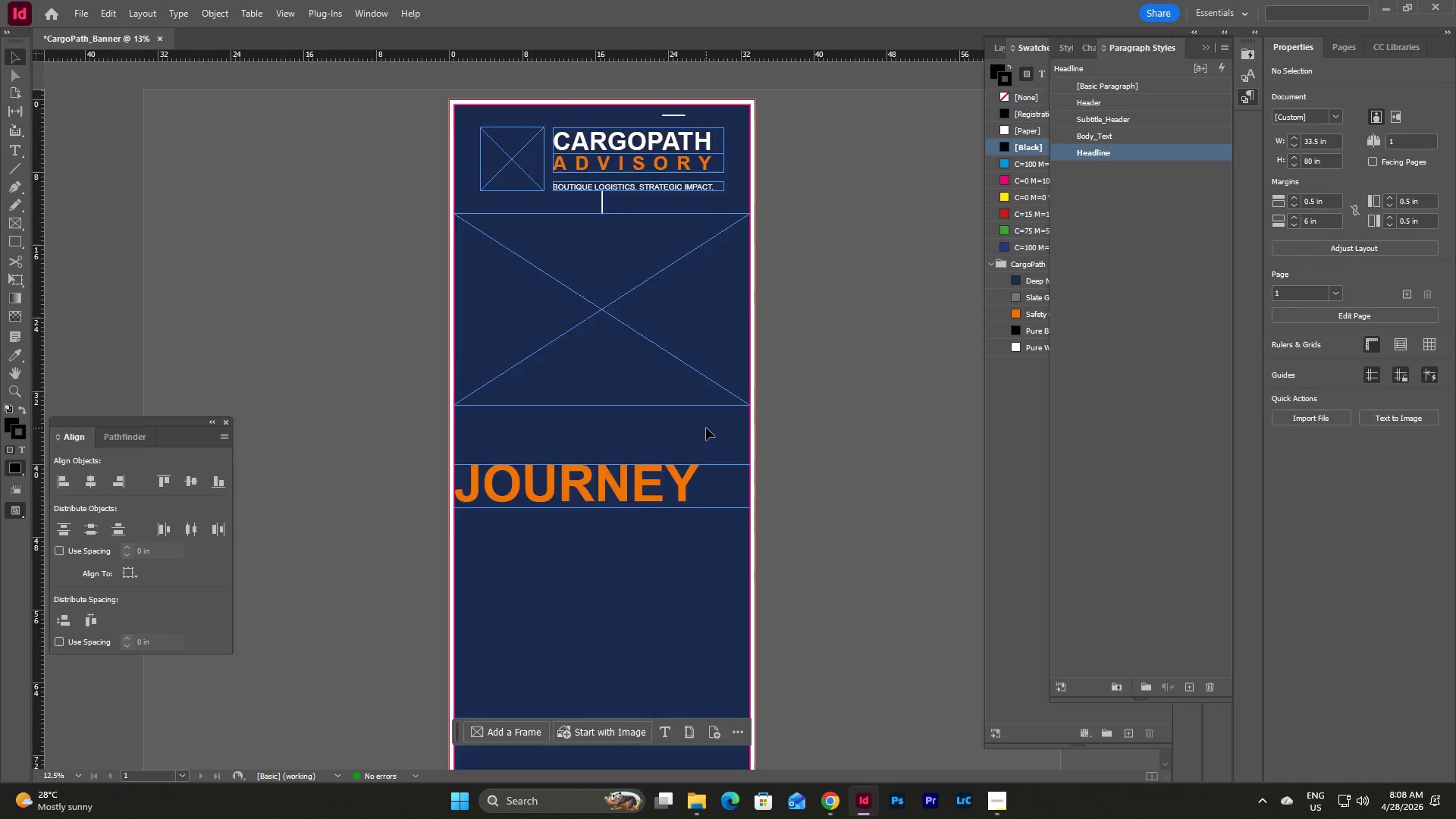 
scroll: coordinate [706, 428], scroll_direction: down, amount: 1.0
 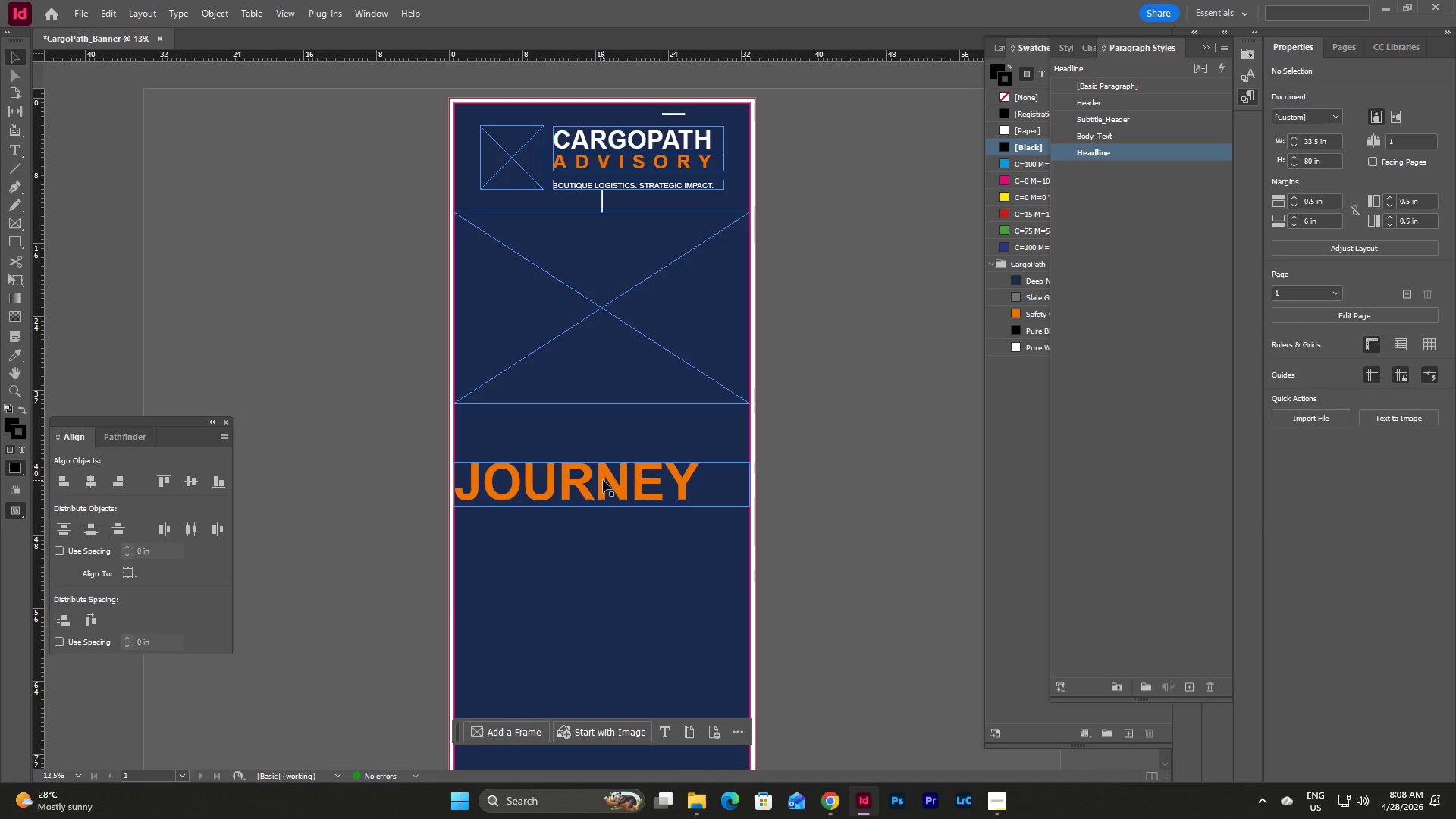 
left_click_drag(start_coordinate=[603, 480], to_coordinate=[603, 487])
 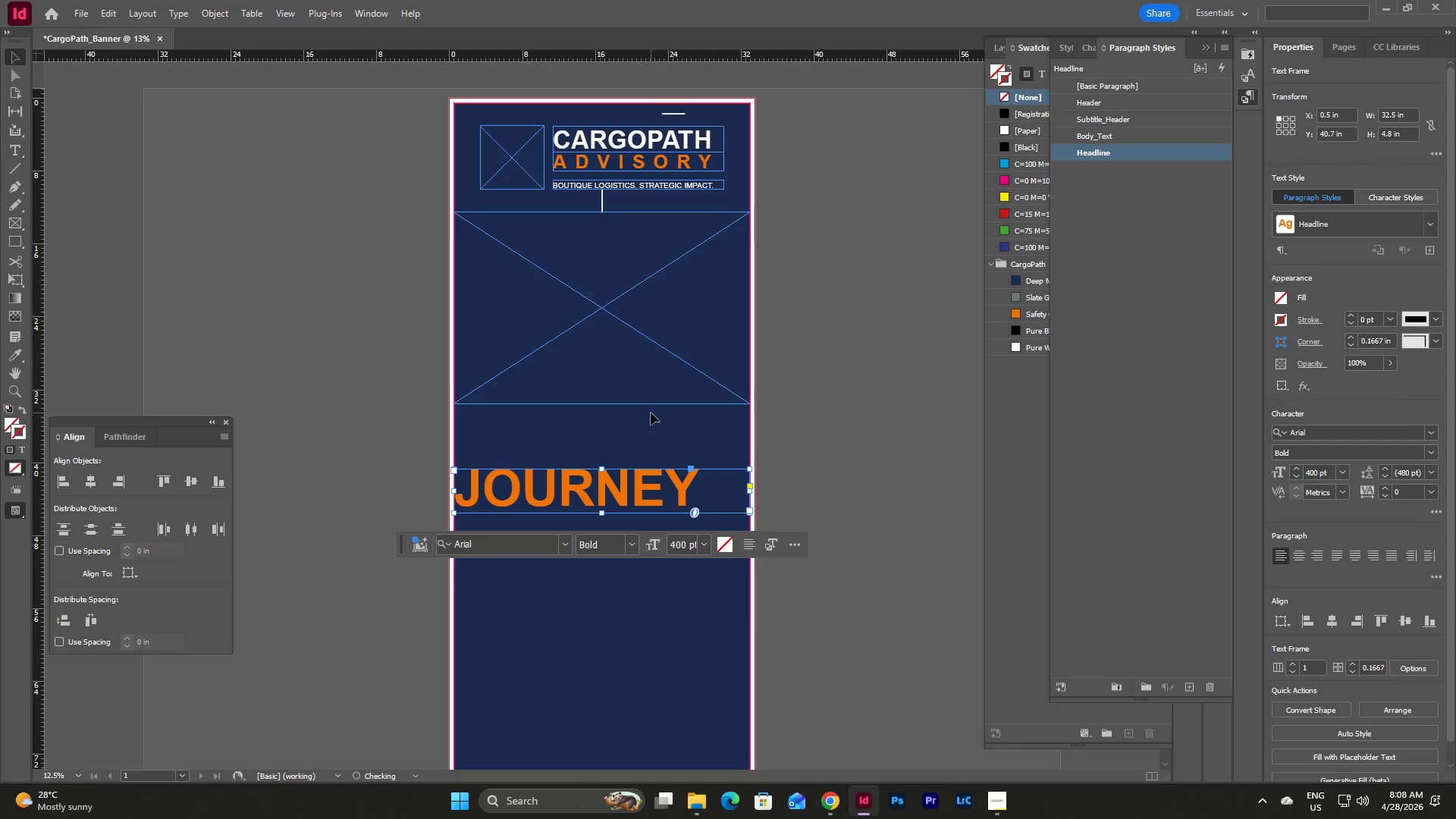 
left_click([651, 413])
 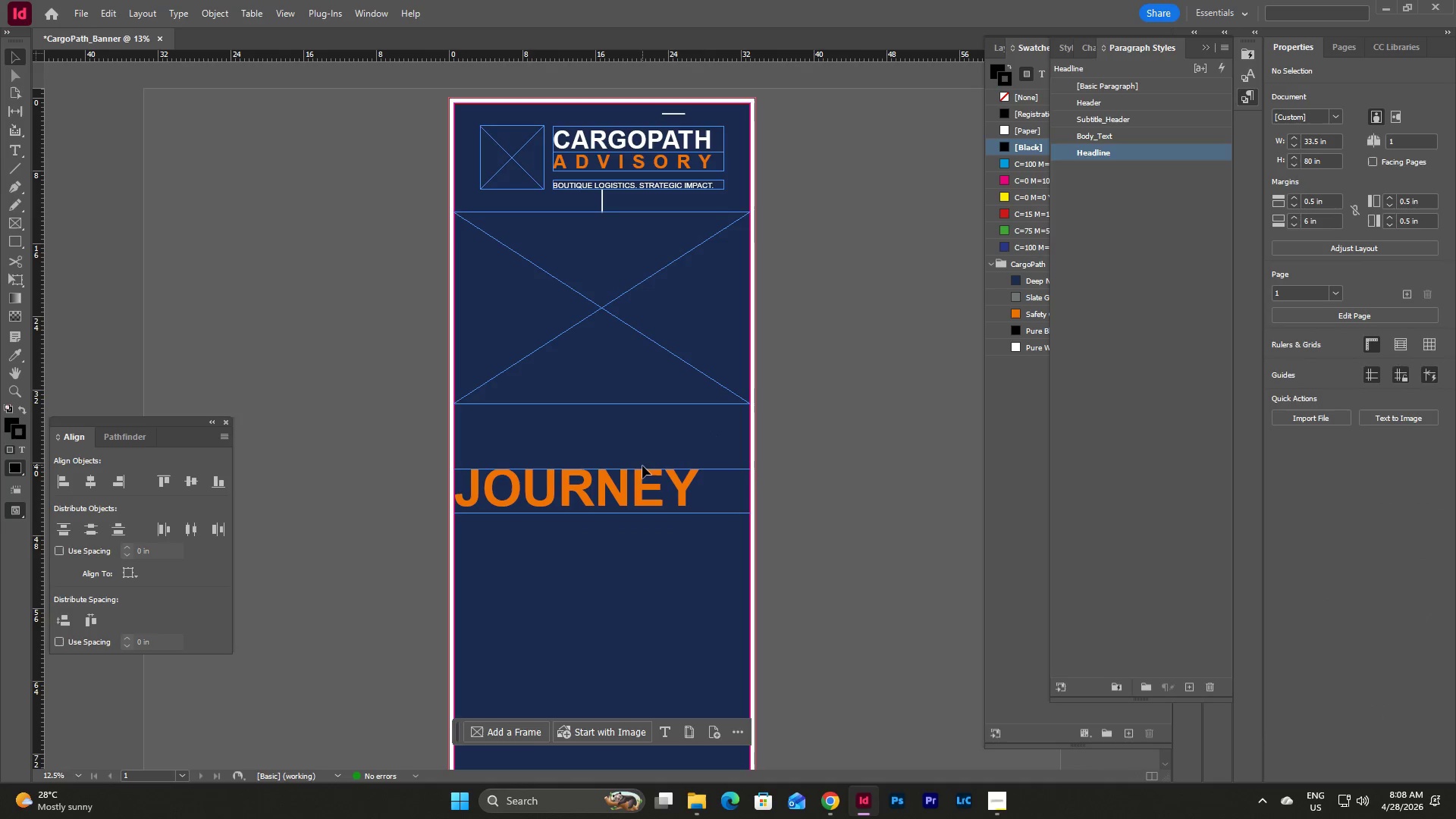 
left_click([642, 469])
 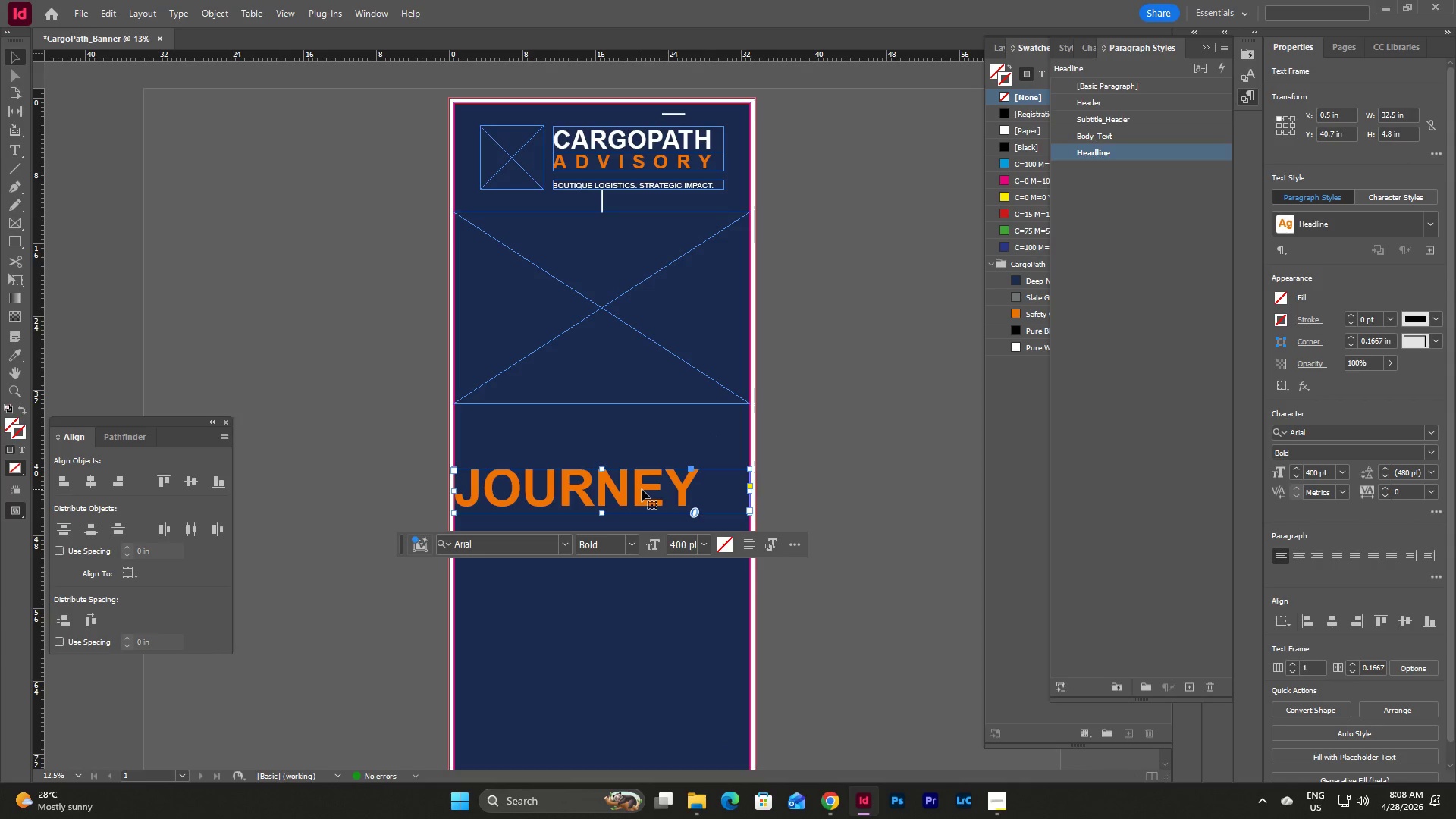 
key(Control+C)
 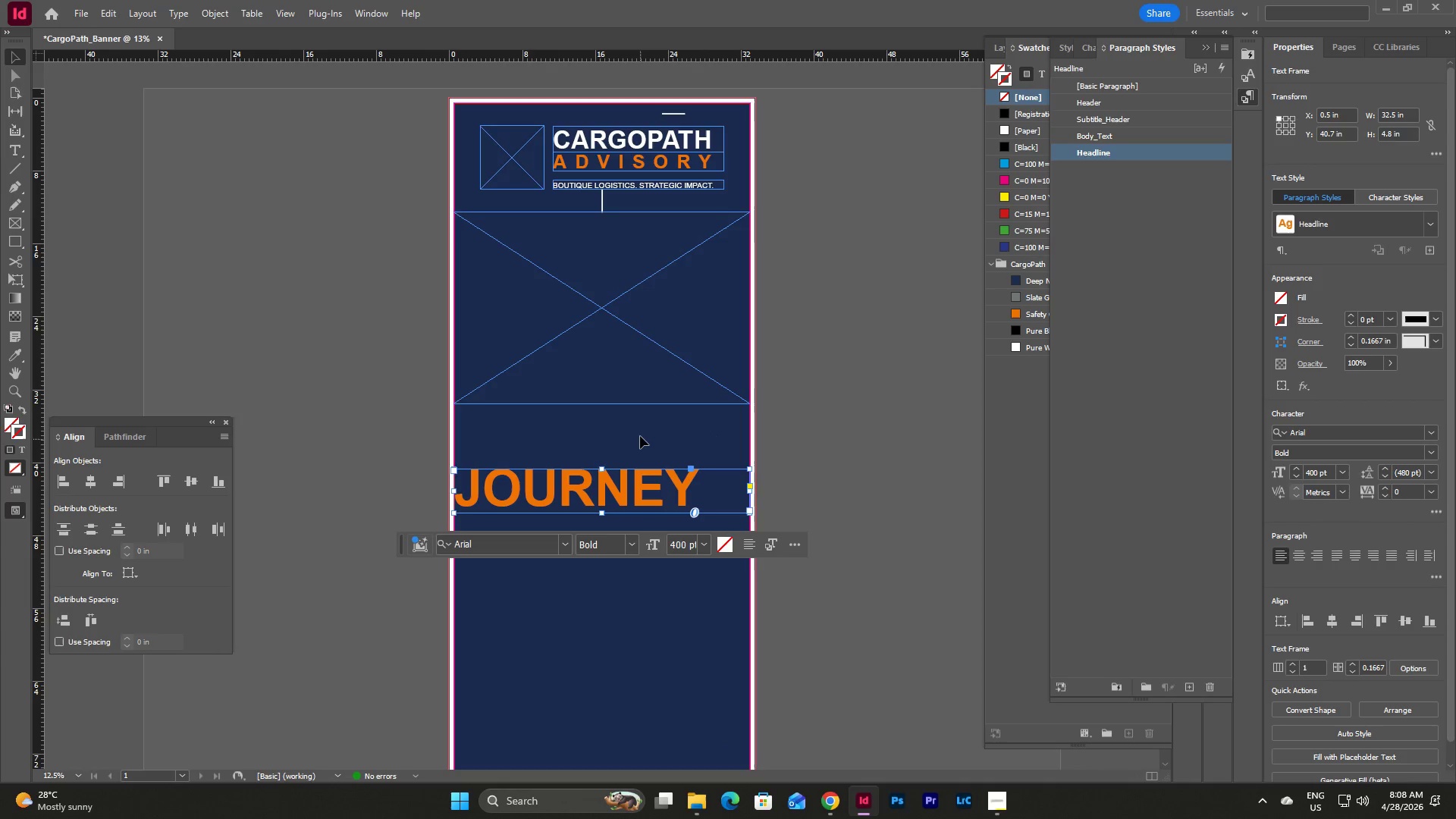 
left_click([640, 436])
 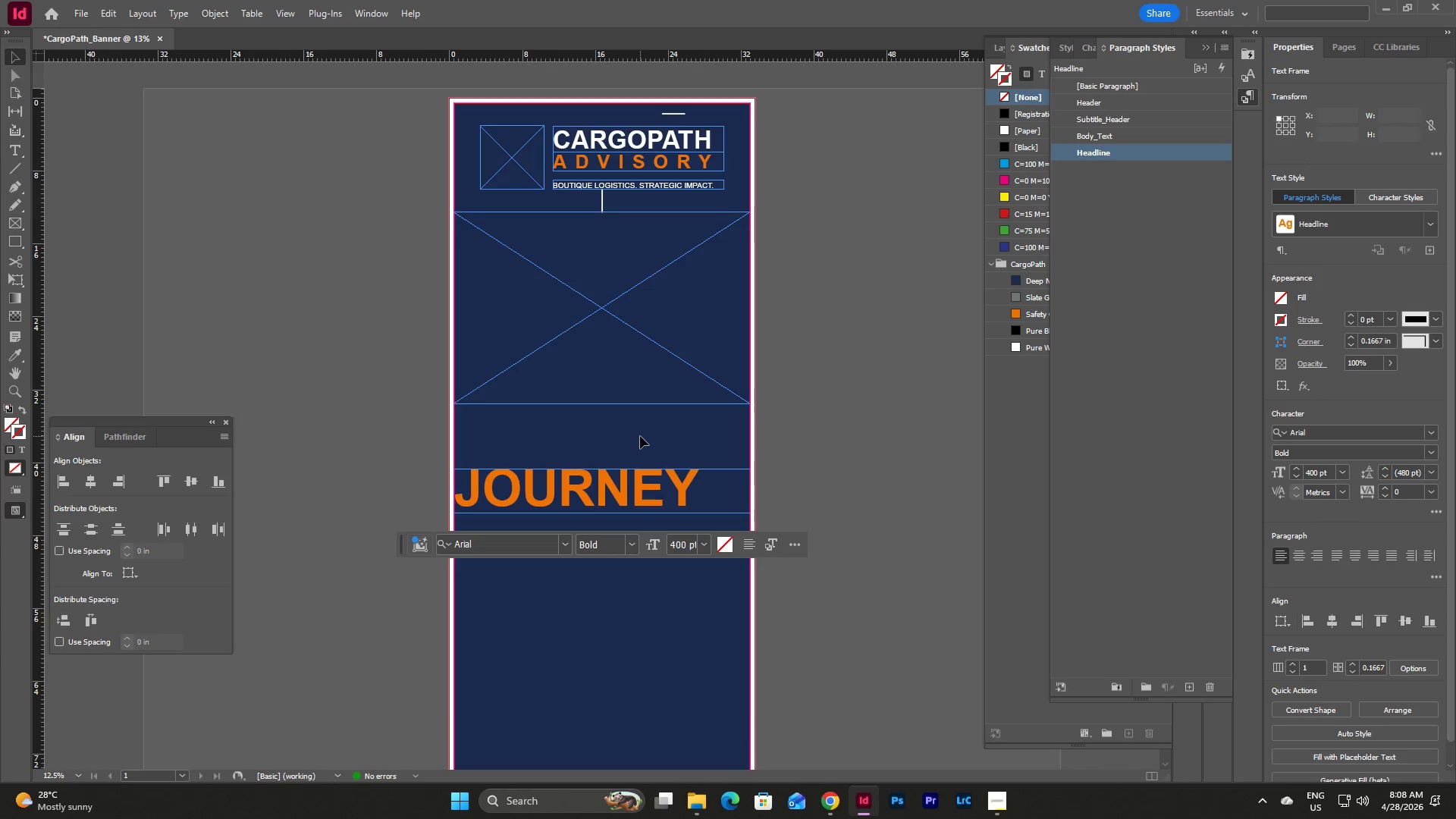 
key(Control+V)
 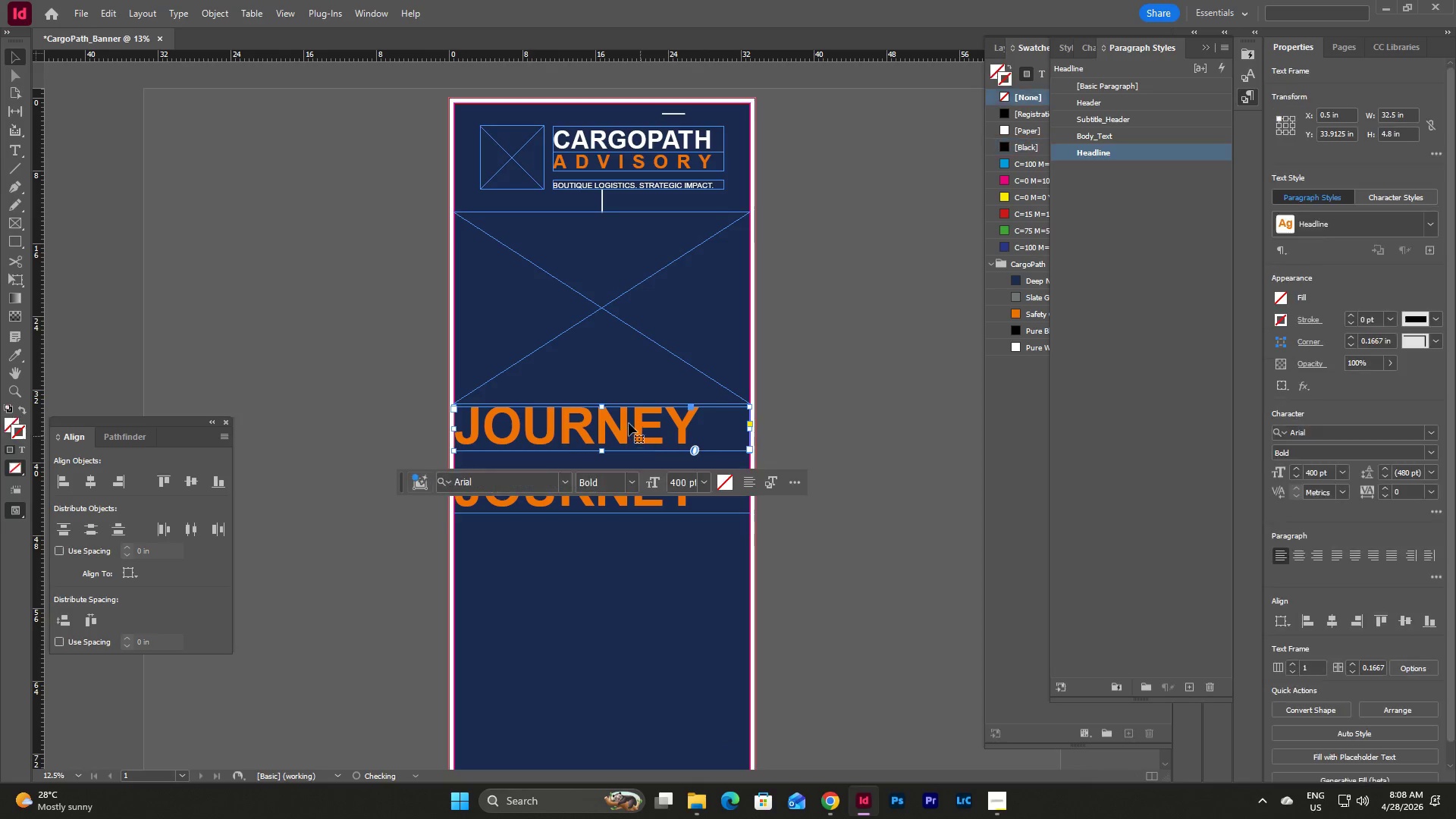 
left_click_drag(start_coordinate=[629, 423], to_coordinate=[629, 431])
 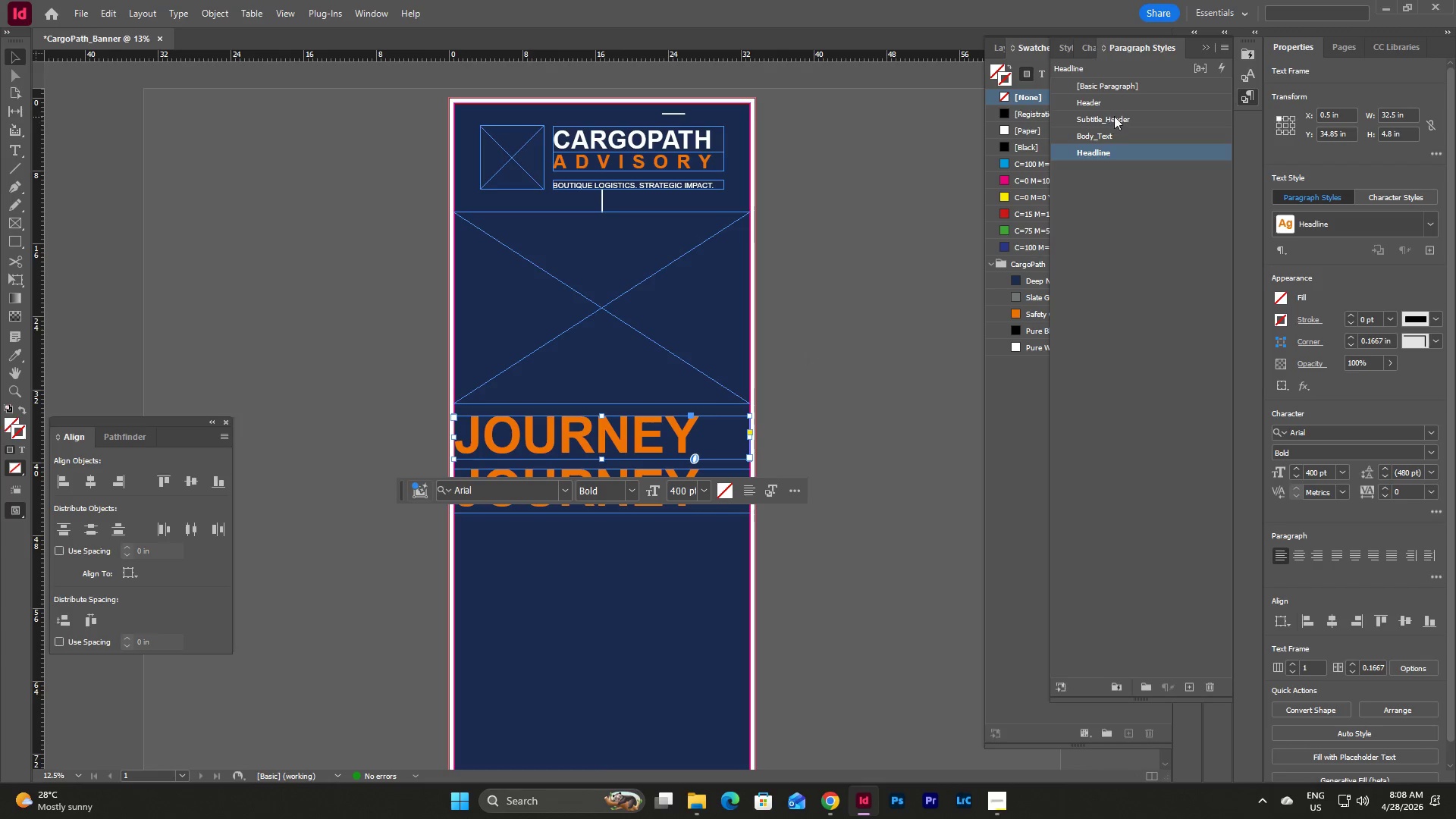 
left_click([1125, 99])
 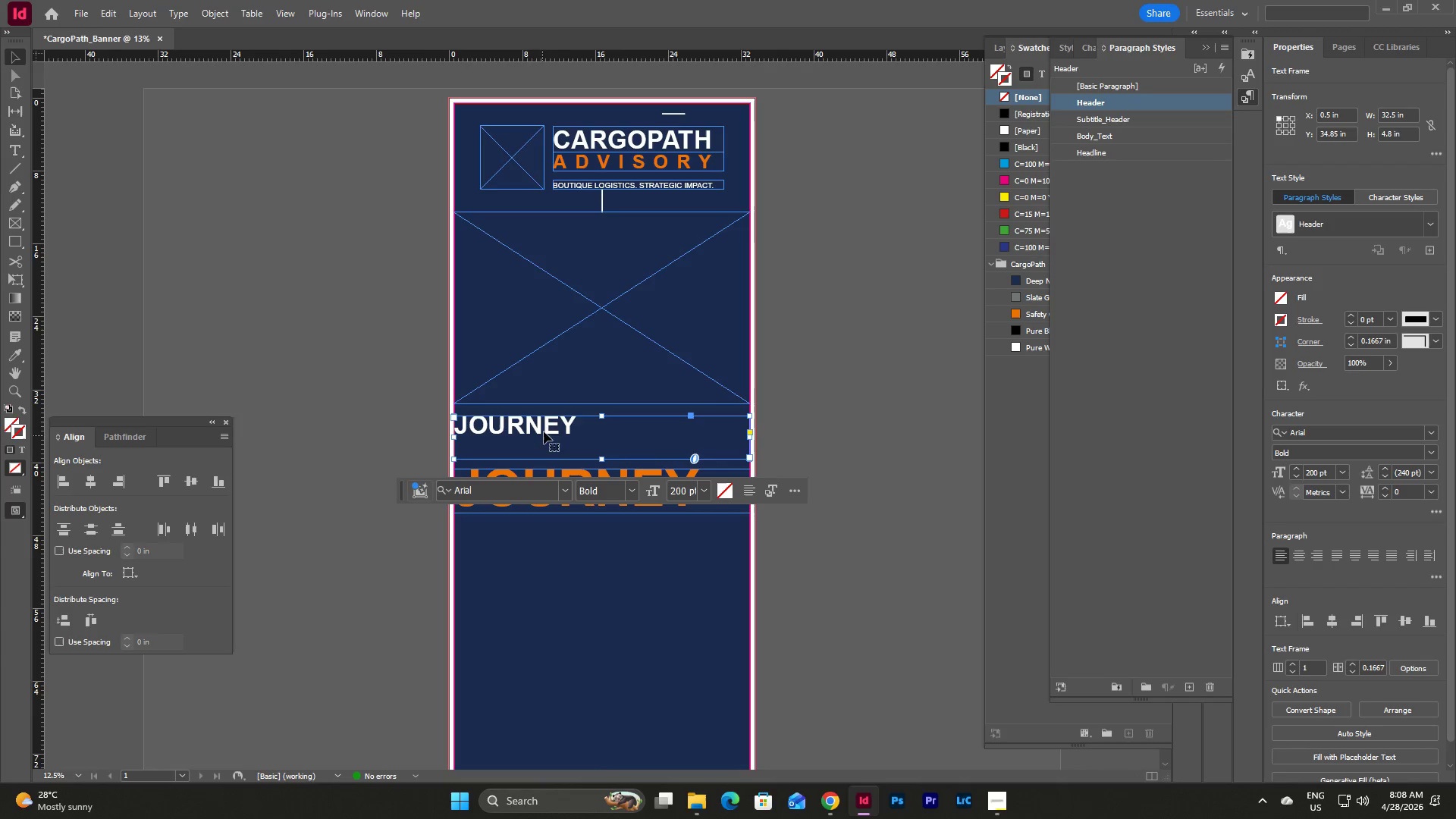 
double_click([551, 425])
 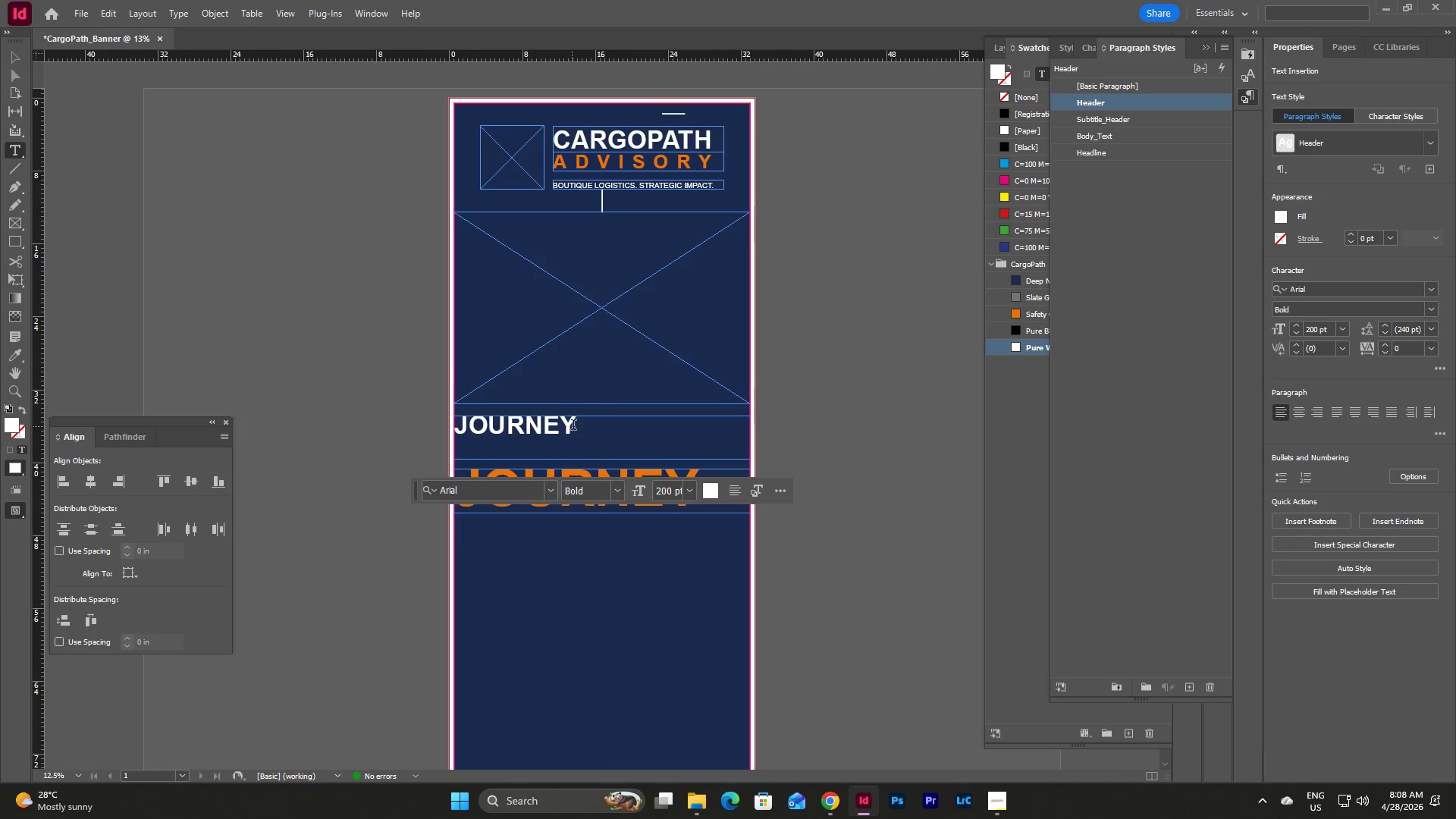 
left_click_drag(start_coordinate=[574, 426], to_coordinate=[457, 428])
 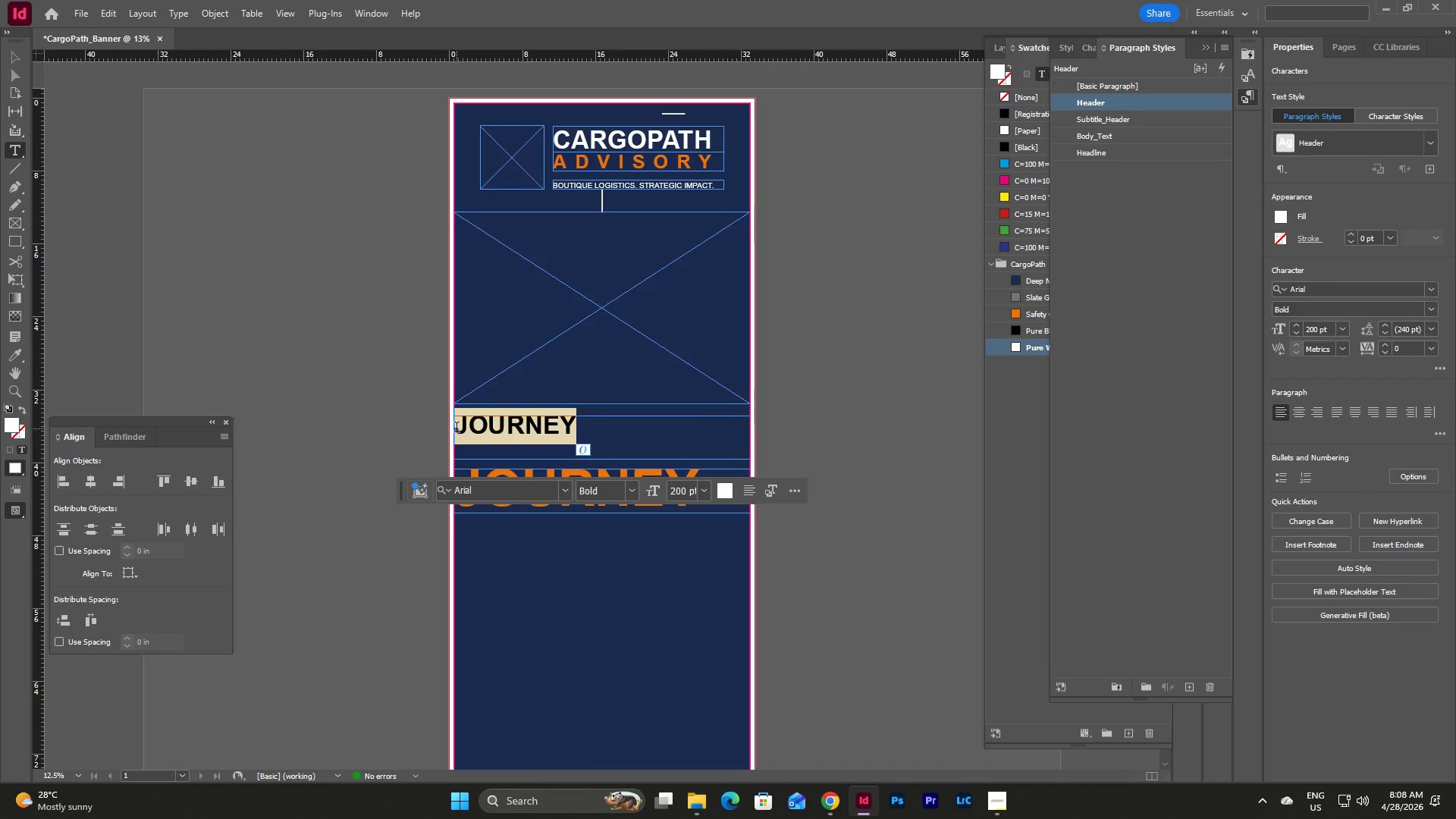 
type(OPTIMIZING THE)
 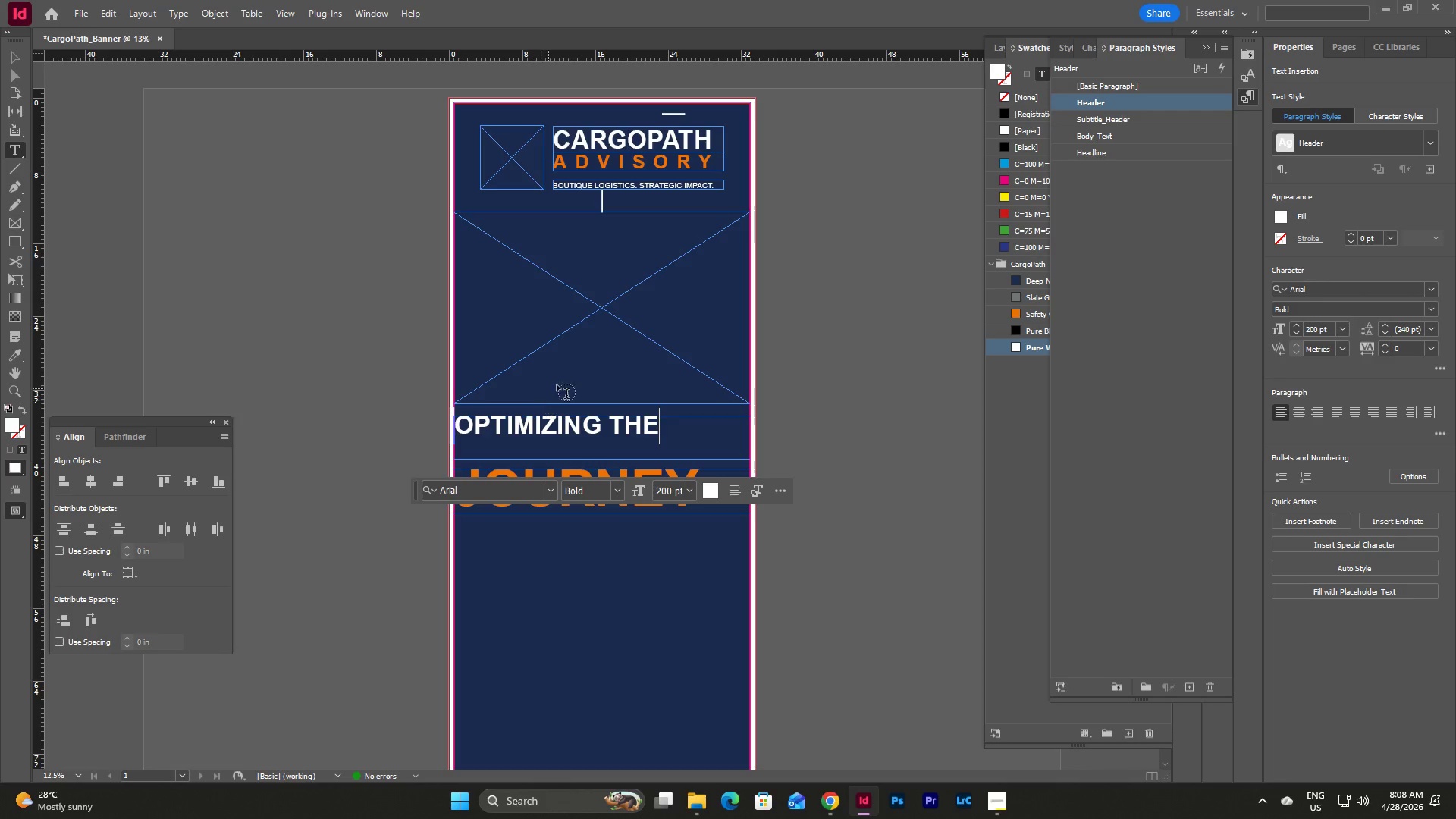 
key(Escape)
 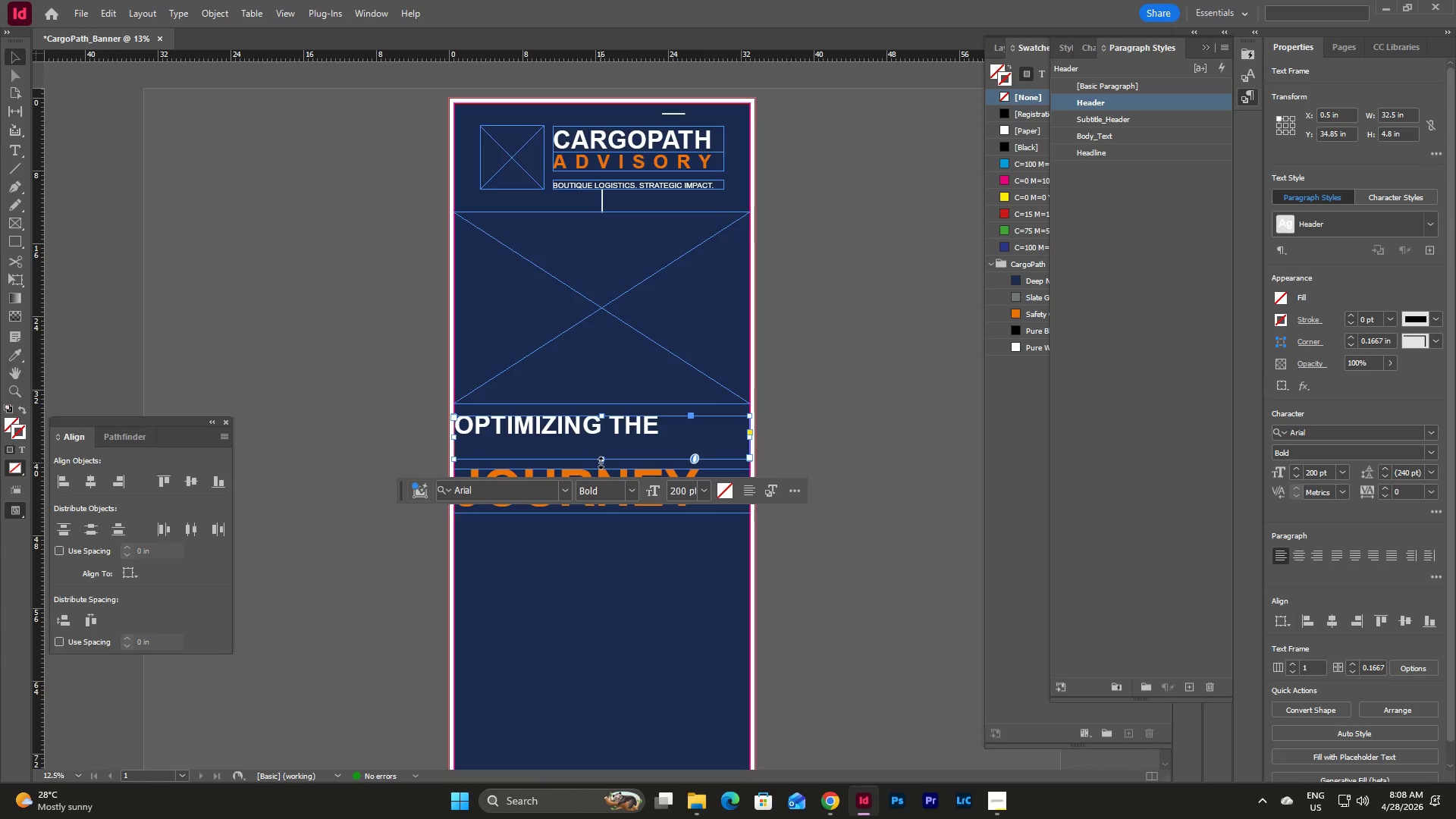 
left_click_drag(start_coordinate=[601, 460], to_coordinate=[601, 442])
 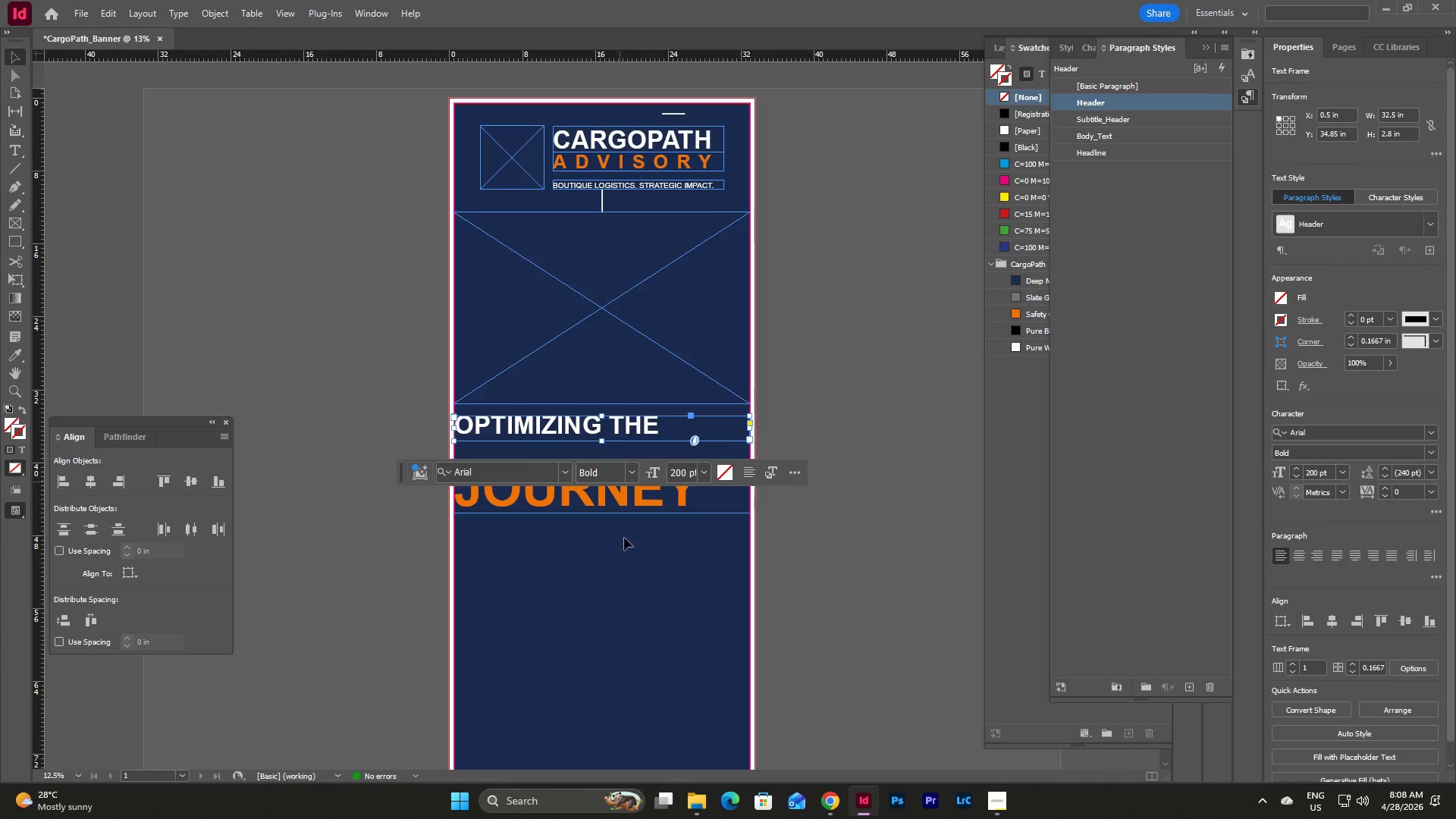 
left_click([626, 573])
 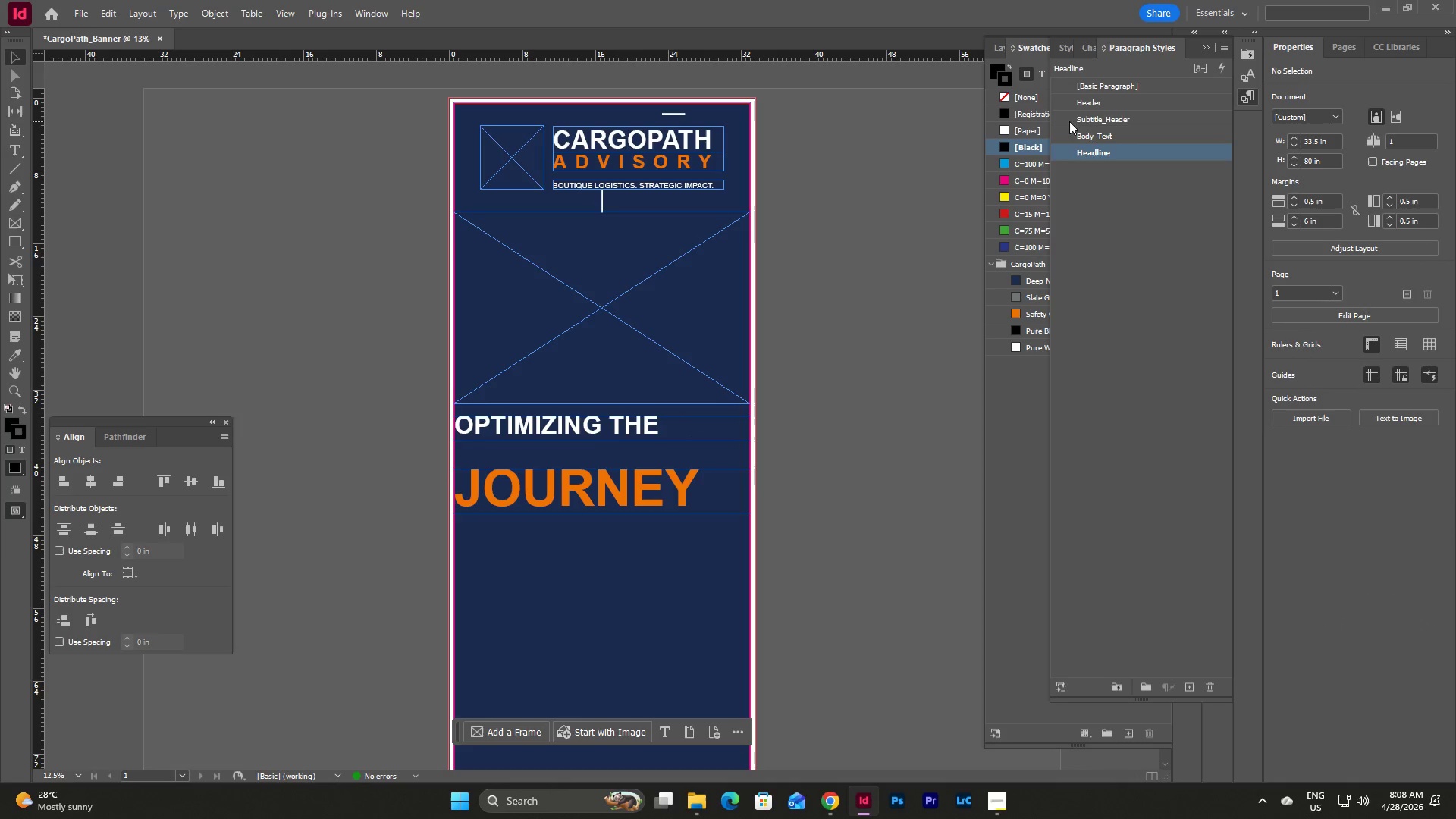 
double_click([1106, 105])
 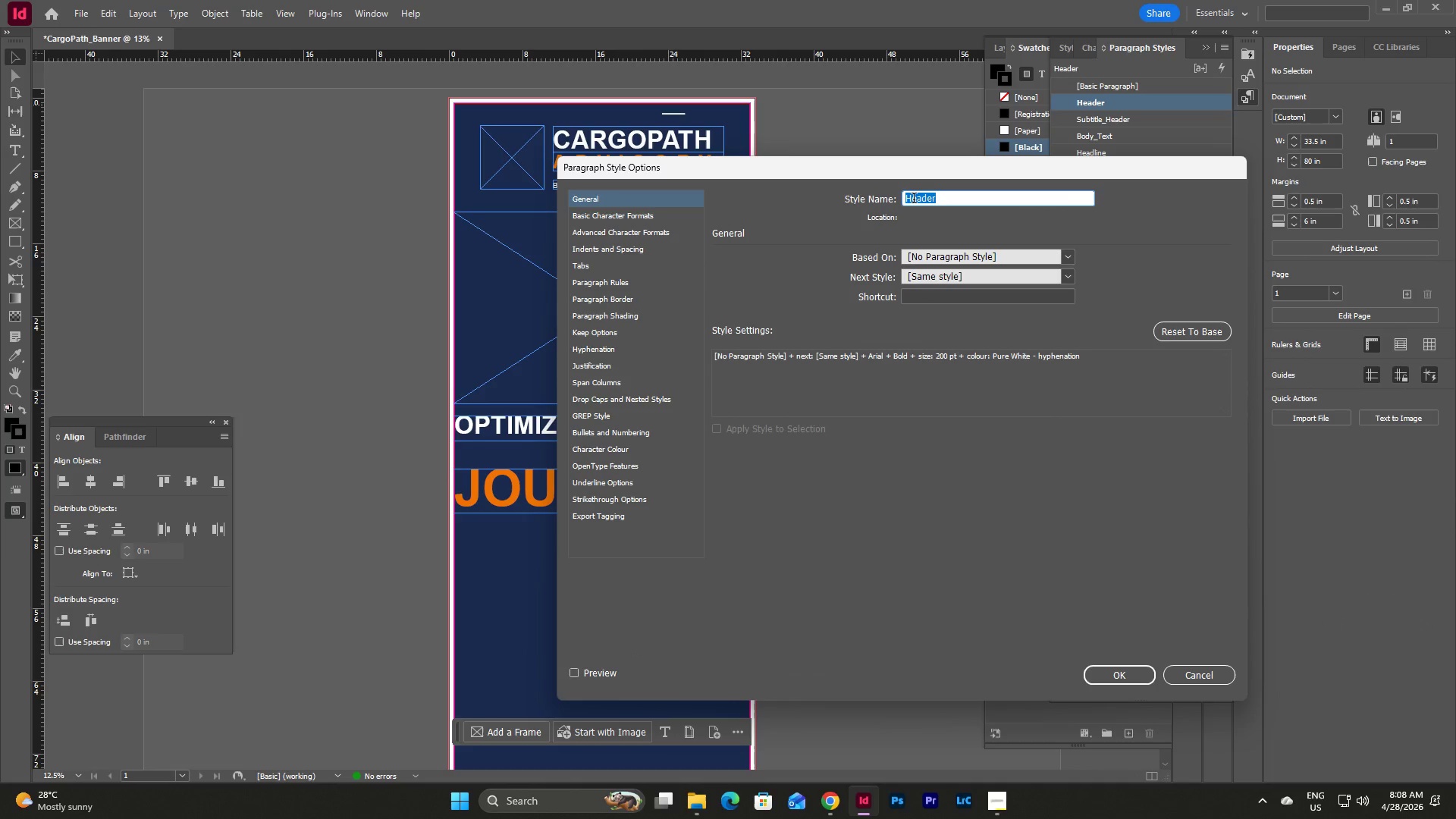 
left_click([905, 196])
 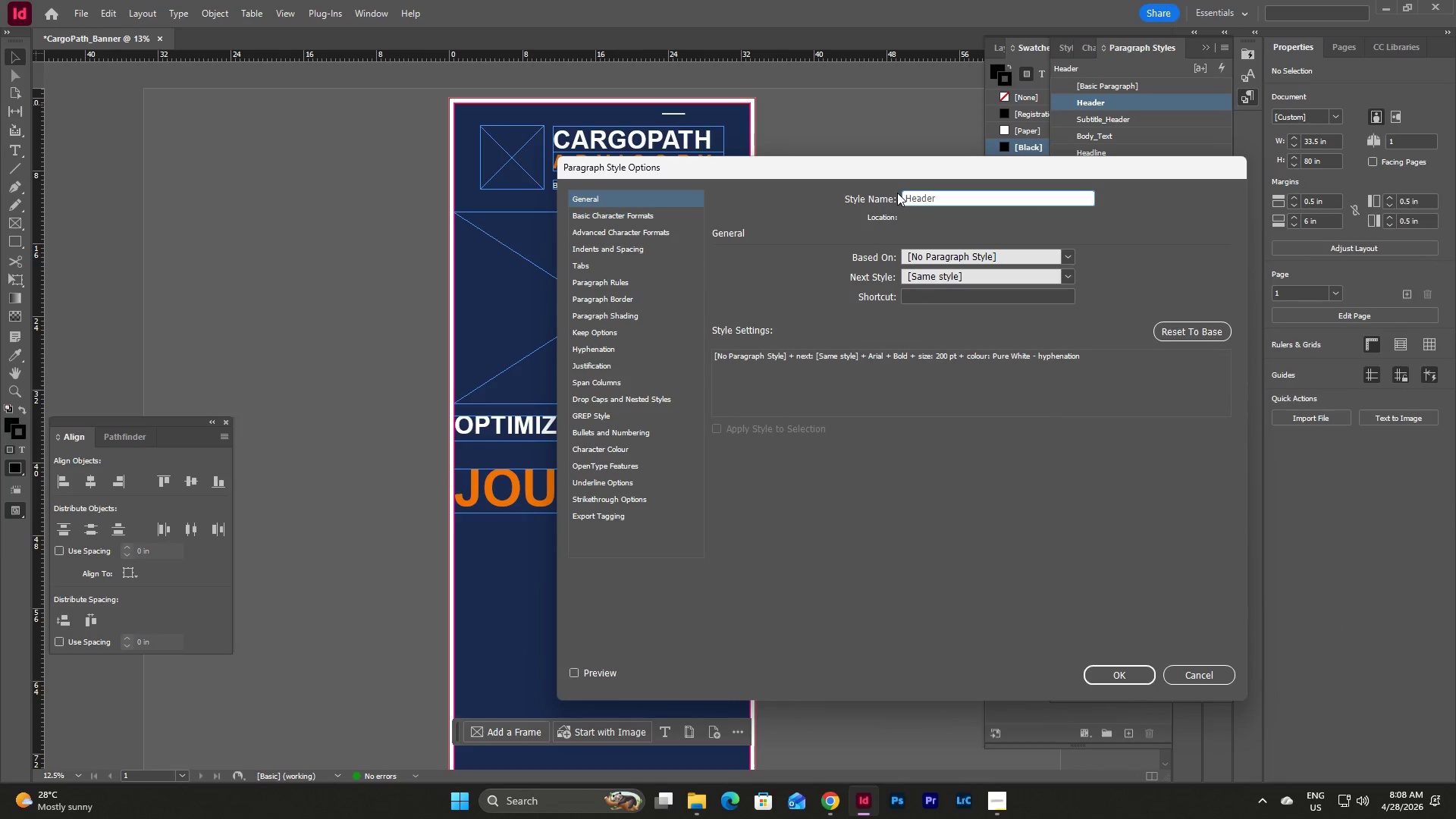 
type(Logo_)
 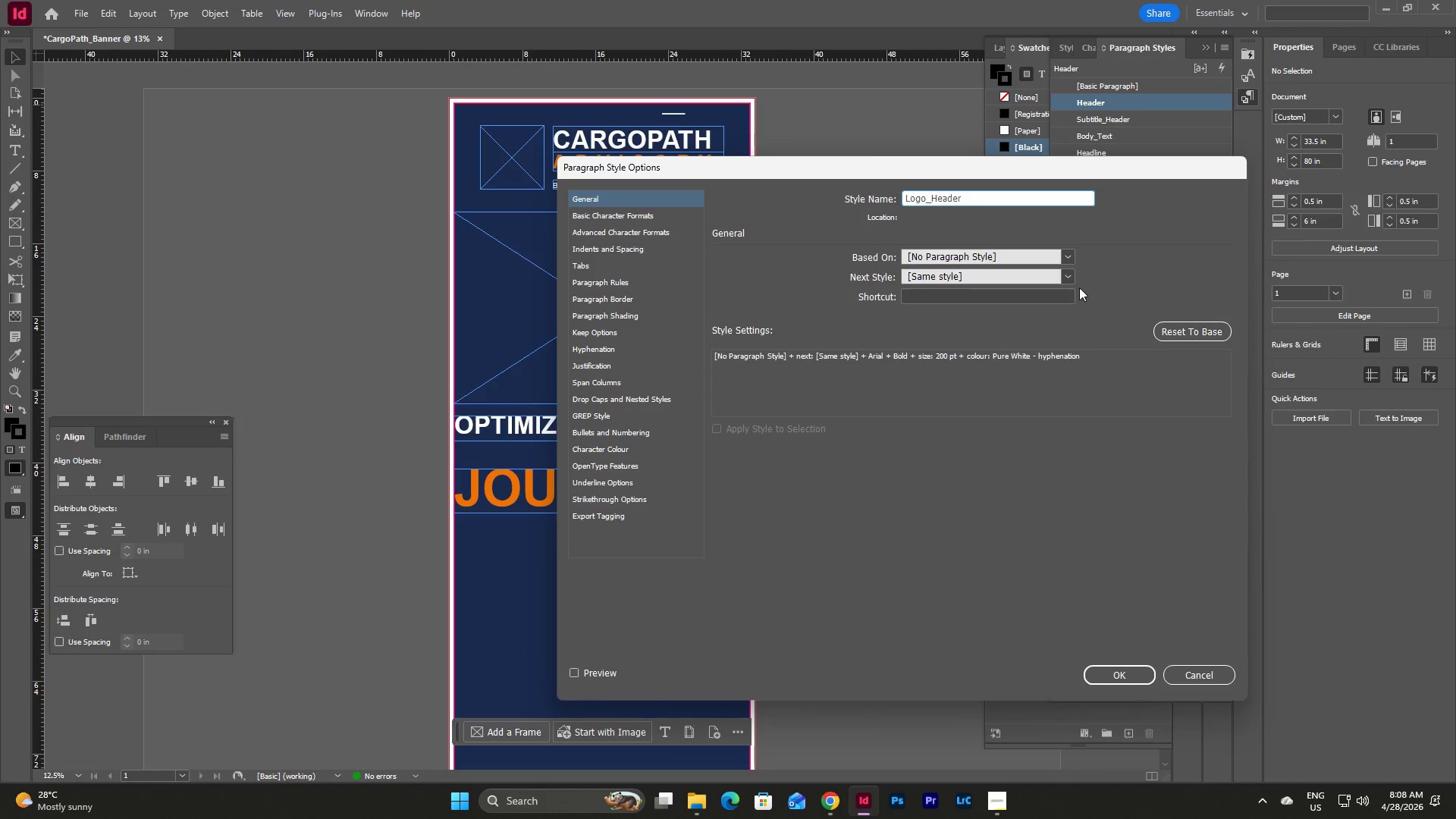 
left_click([1128, 678])
 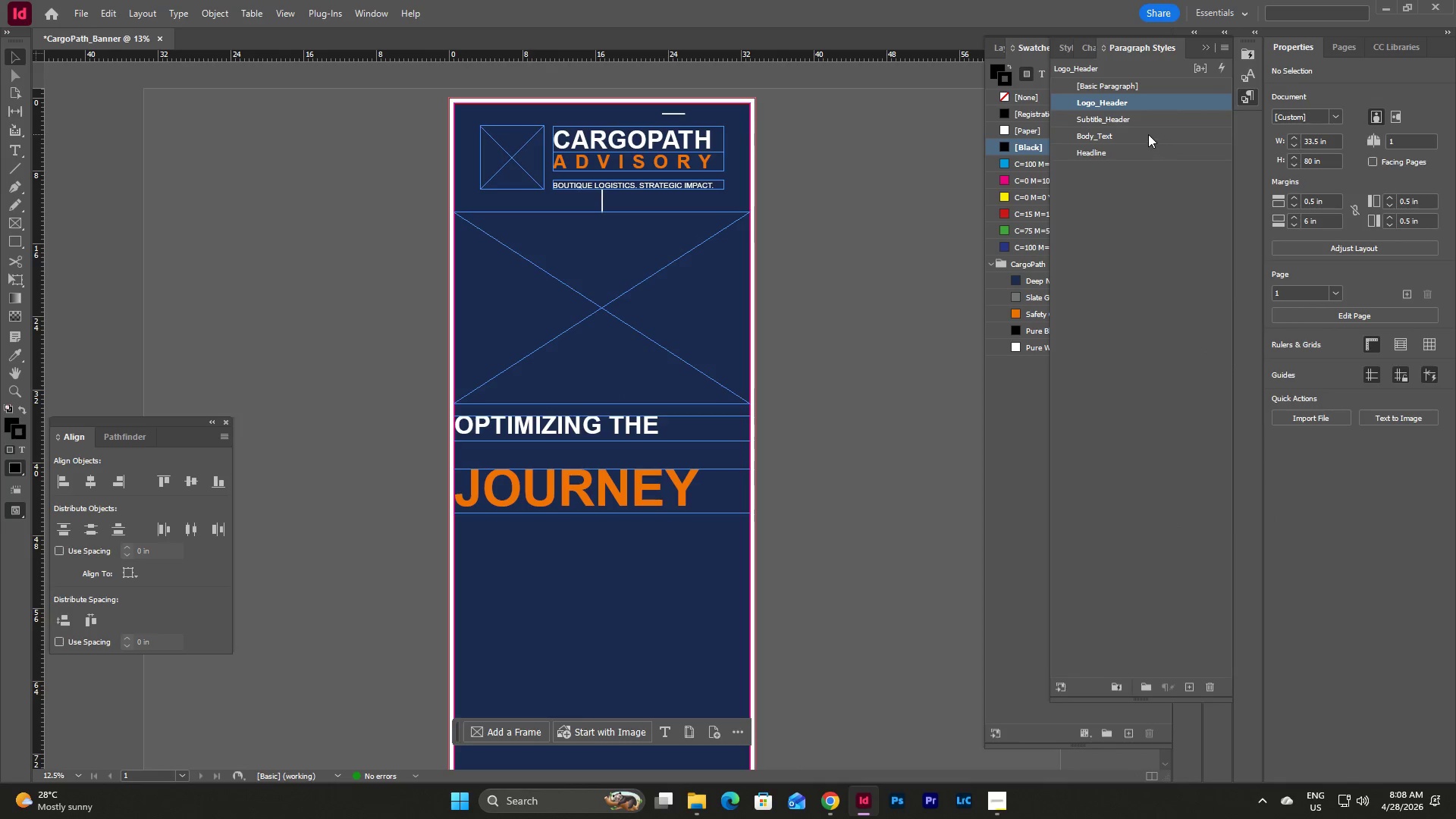 
double_click([1133, 118])
 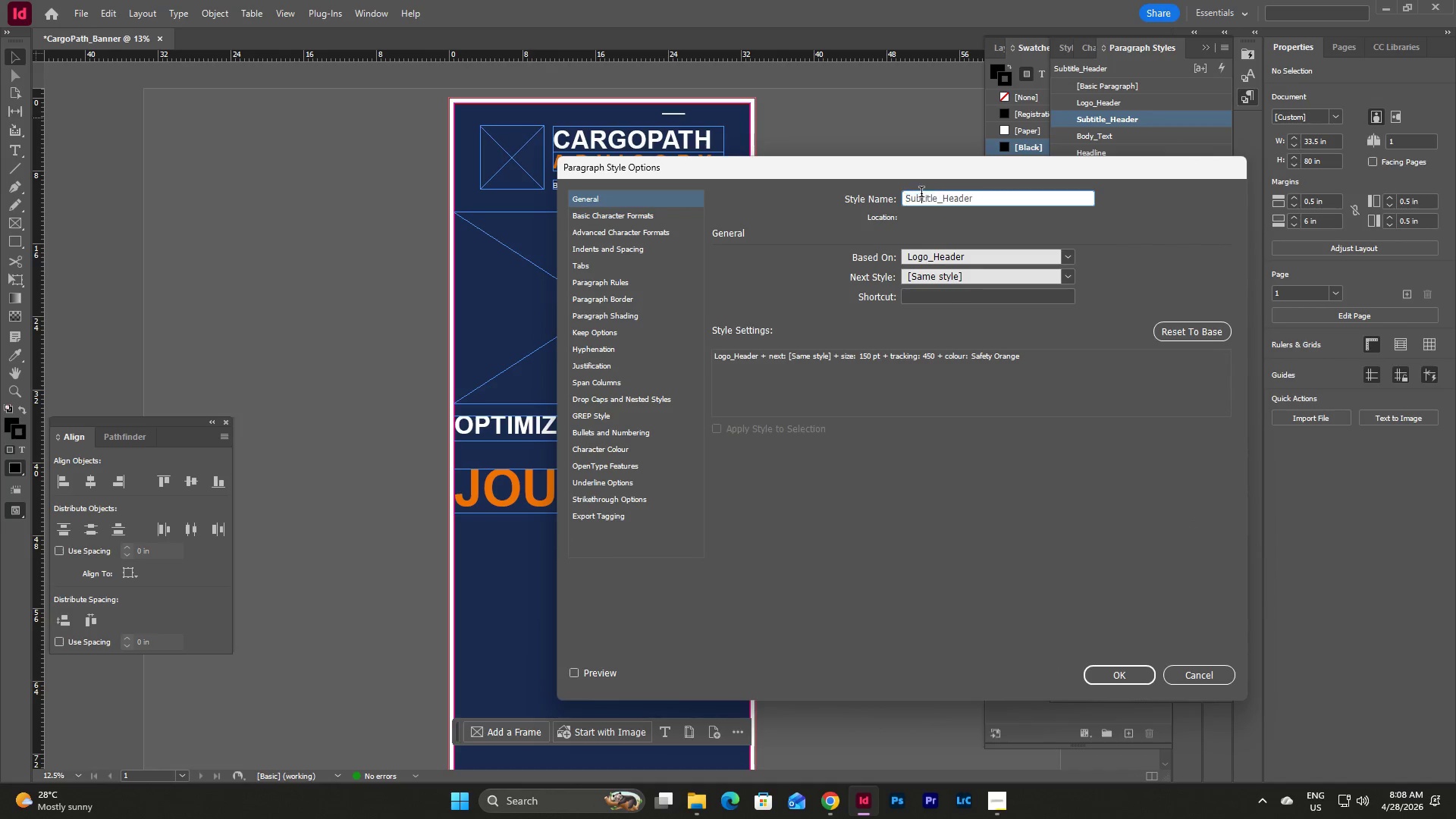 
double_click([971, 199])
 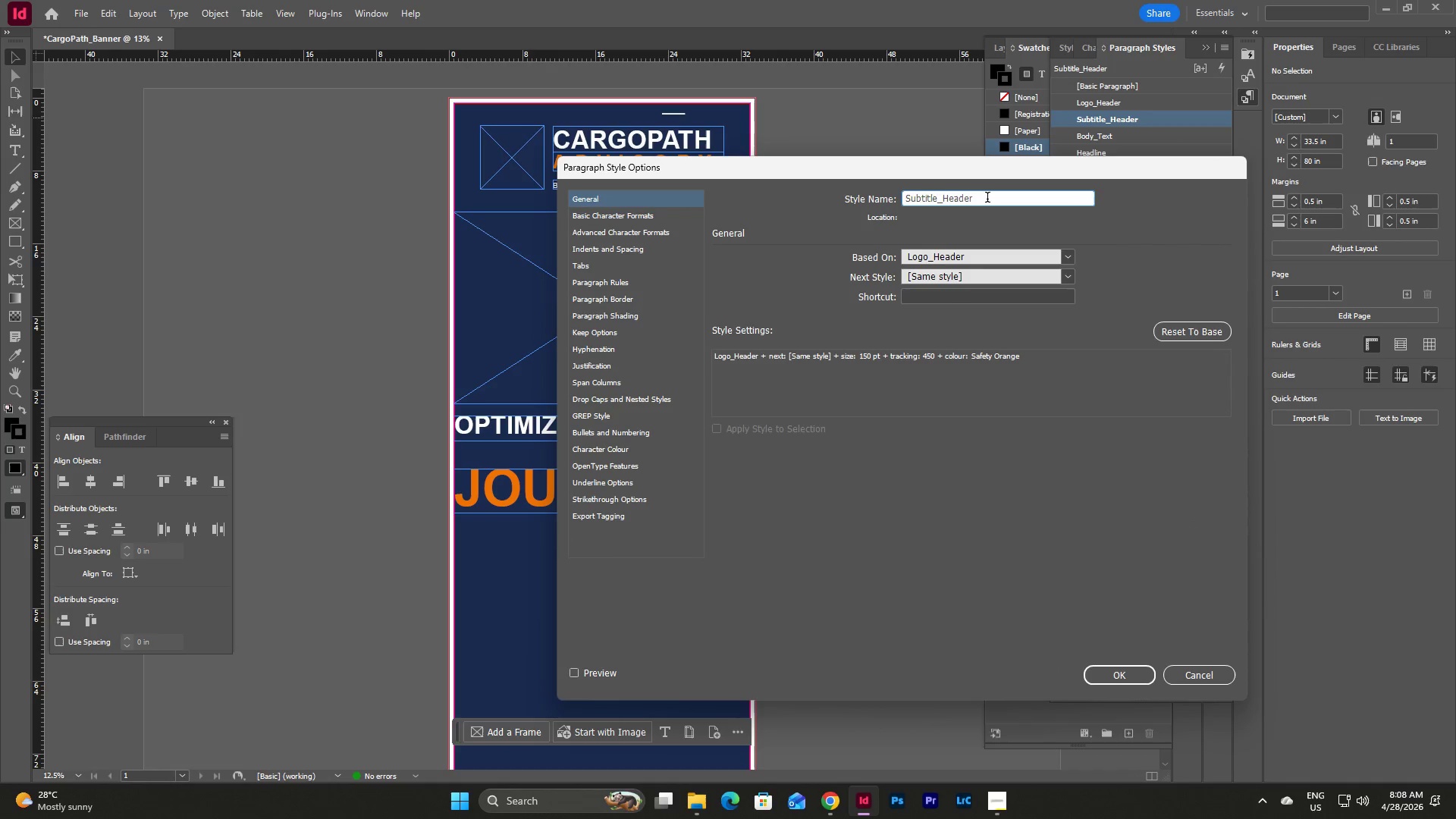 
left_click([987, 199])
 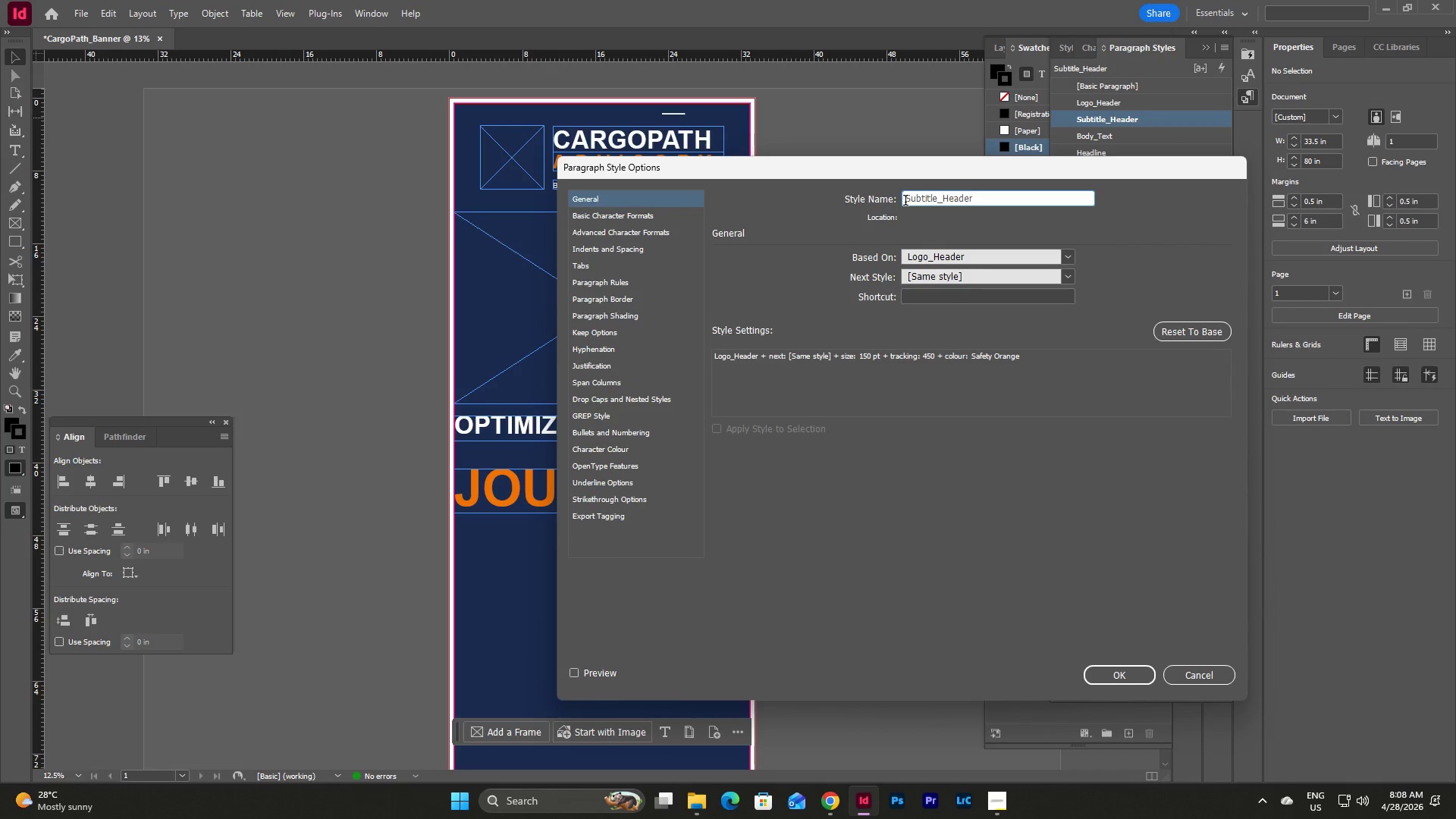 
left_click([904, 201])
 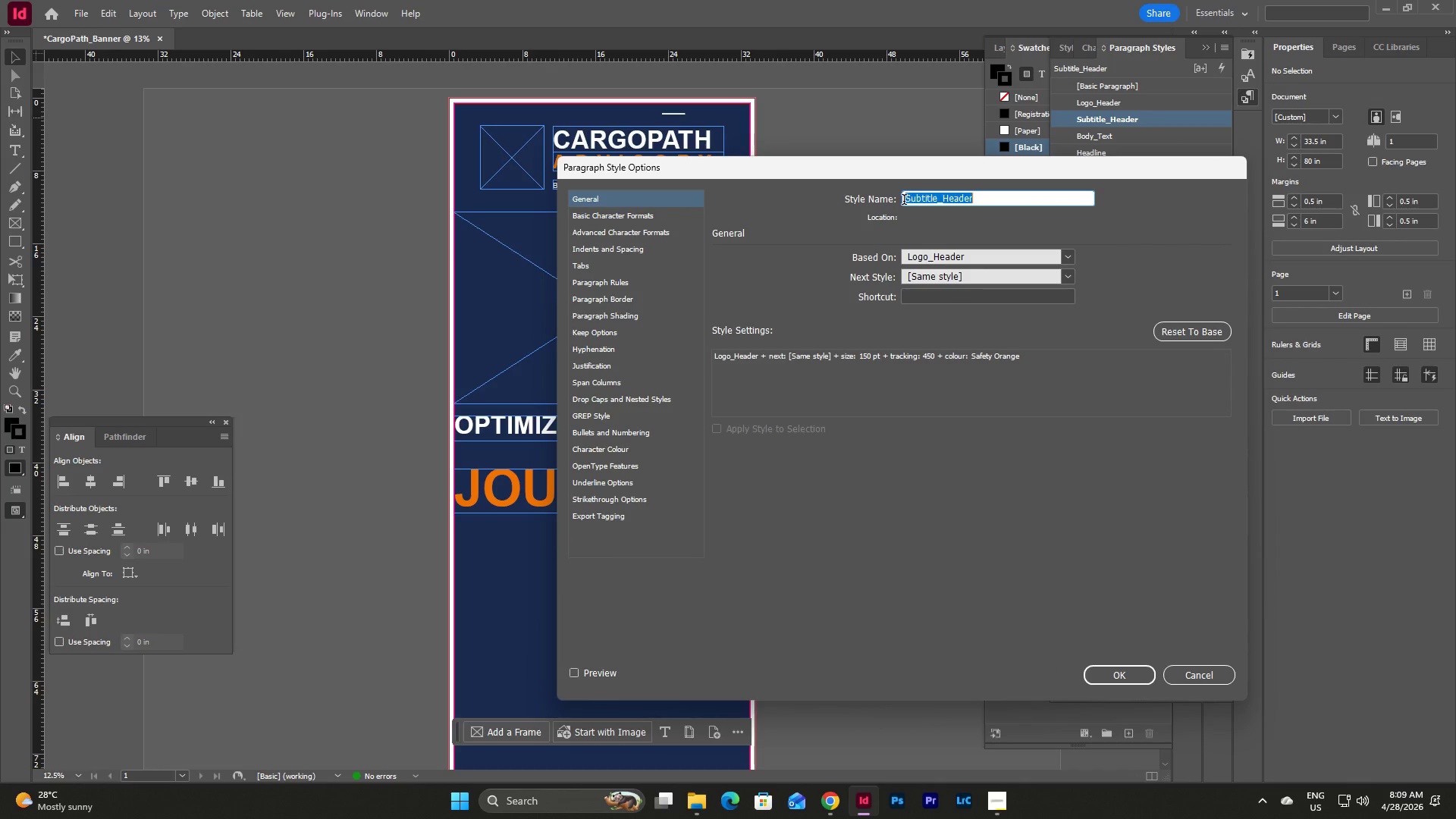 
left_click_drag(start_coordinate=[904, 201], to_coordinate=[1010, 202])
 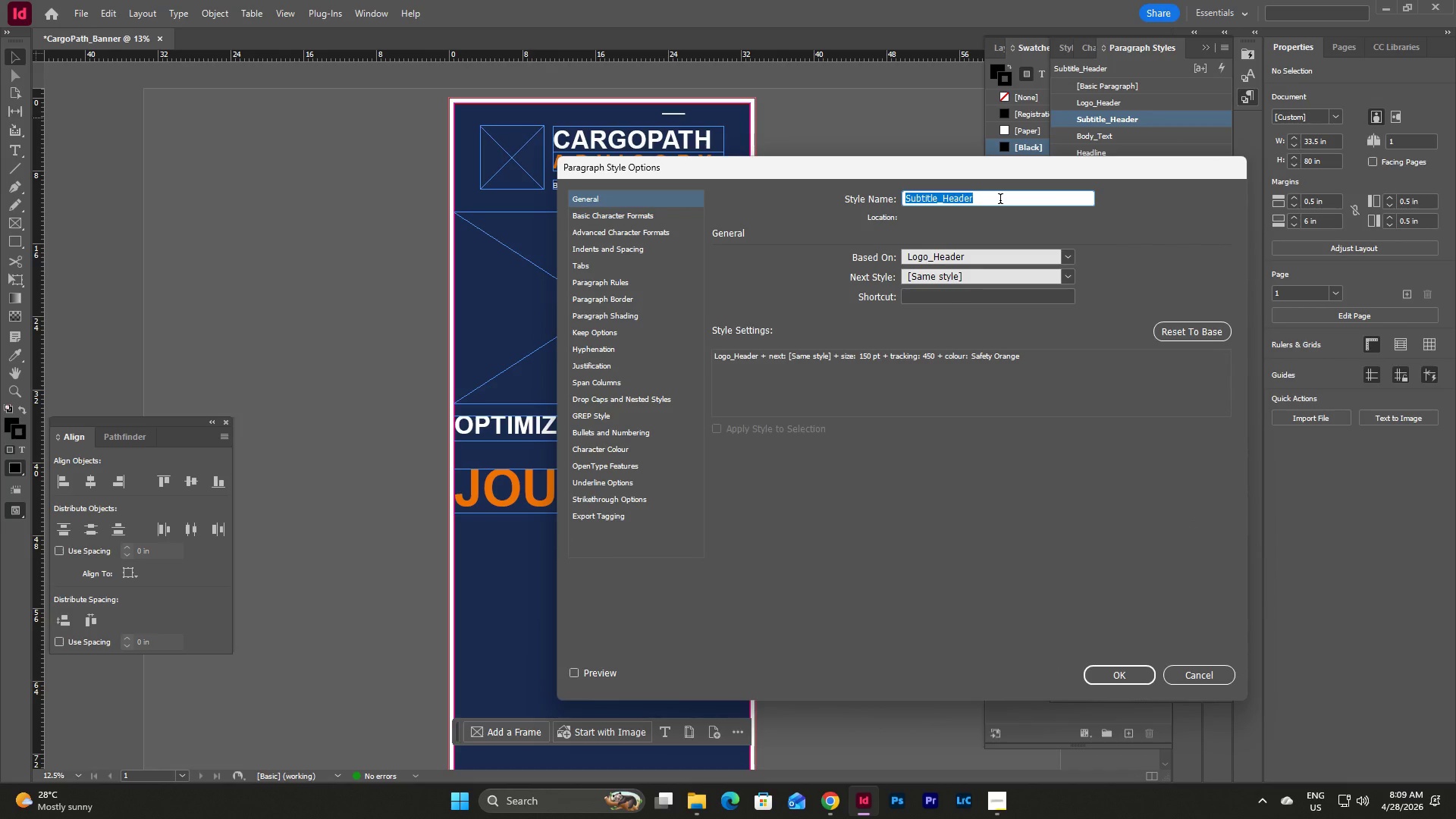 
type(Logo_He)
key(Backspace)
key(Backspace)
type(Subtut)
key(Backspace)
key(Backspace)
type(itkl)
key(Backspace)
key(Backspace)
key(Backspace)
type(tle)
 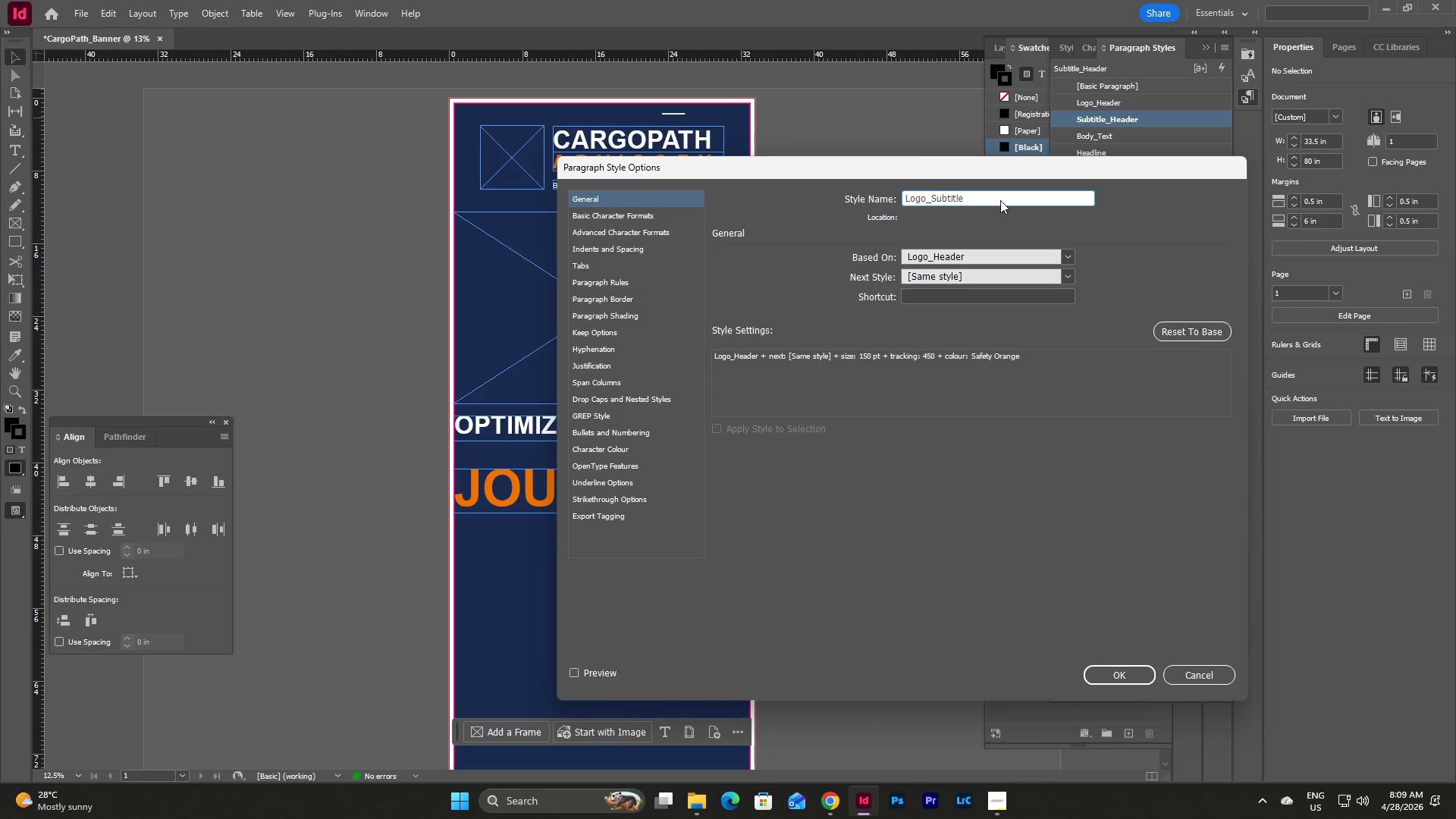 
left_click([1128, 677])
 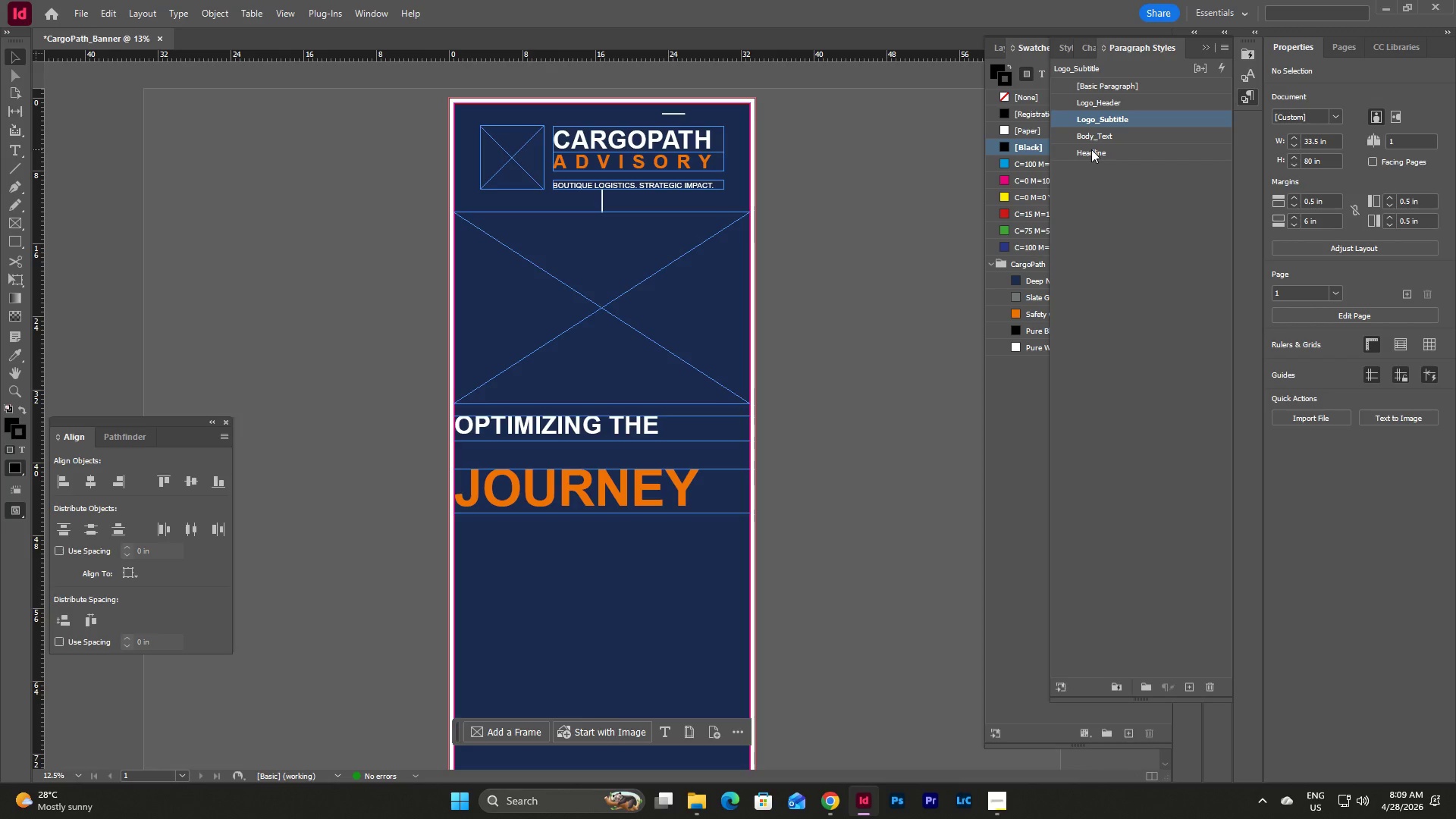 
left_click_drag(start_coordinate=[1103, 133], to_coordinate=[1107, 156])
 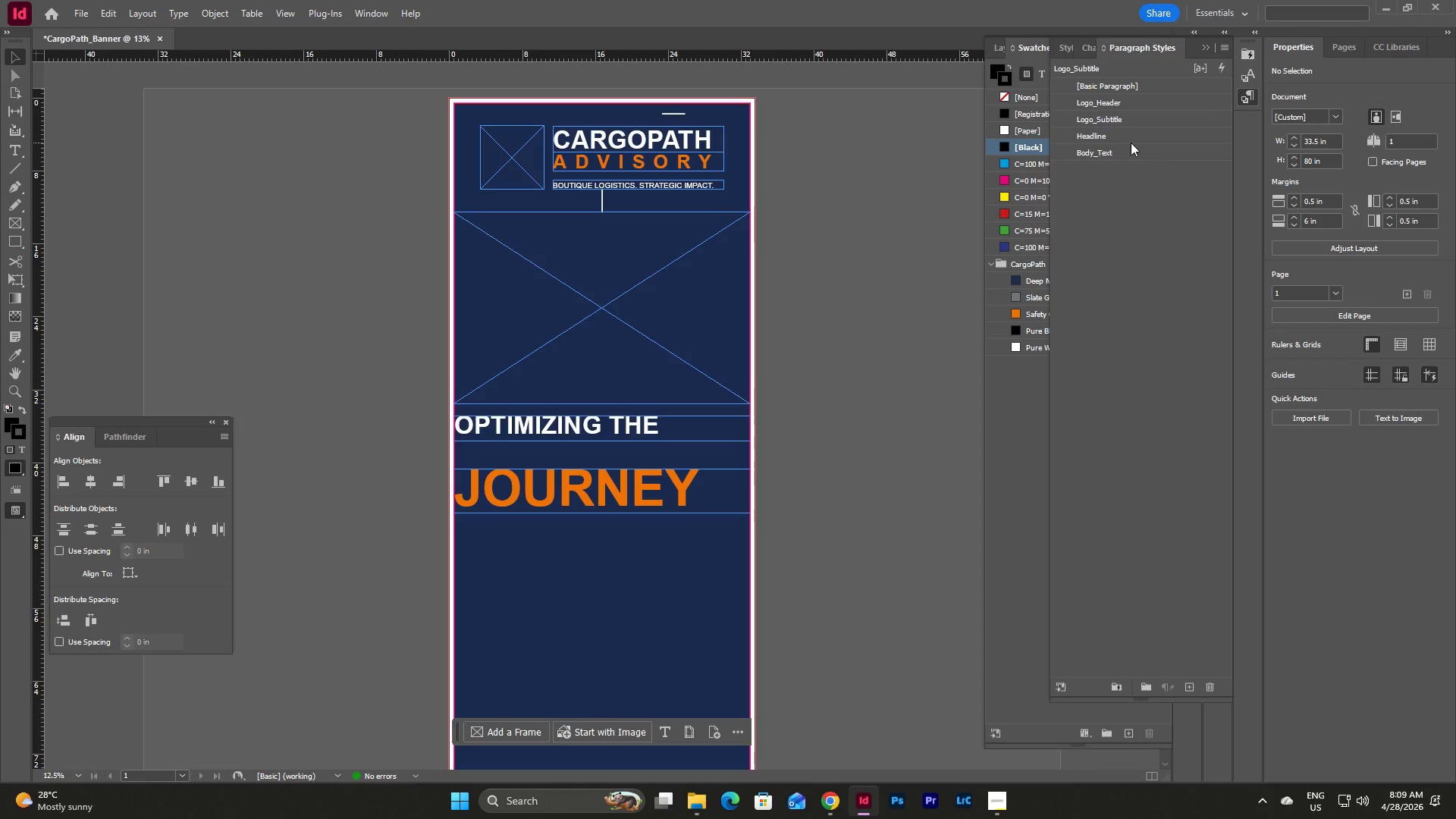 
wait(10.3)
 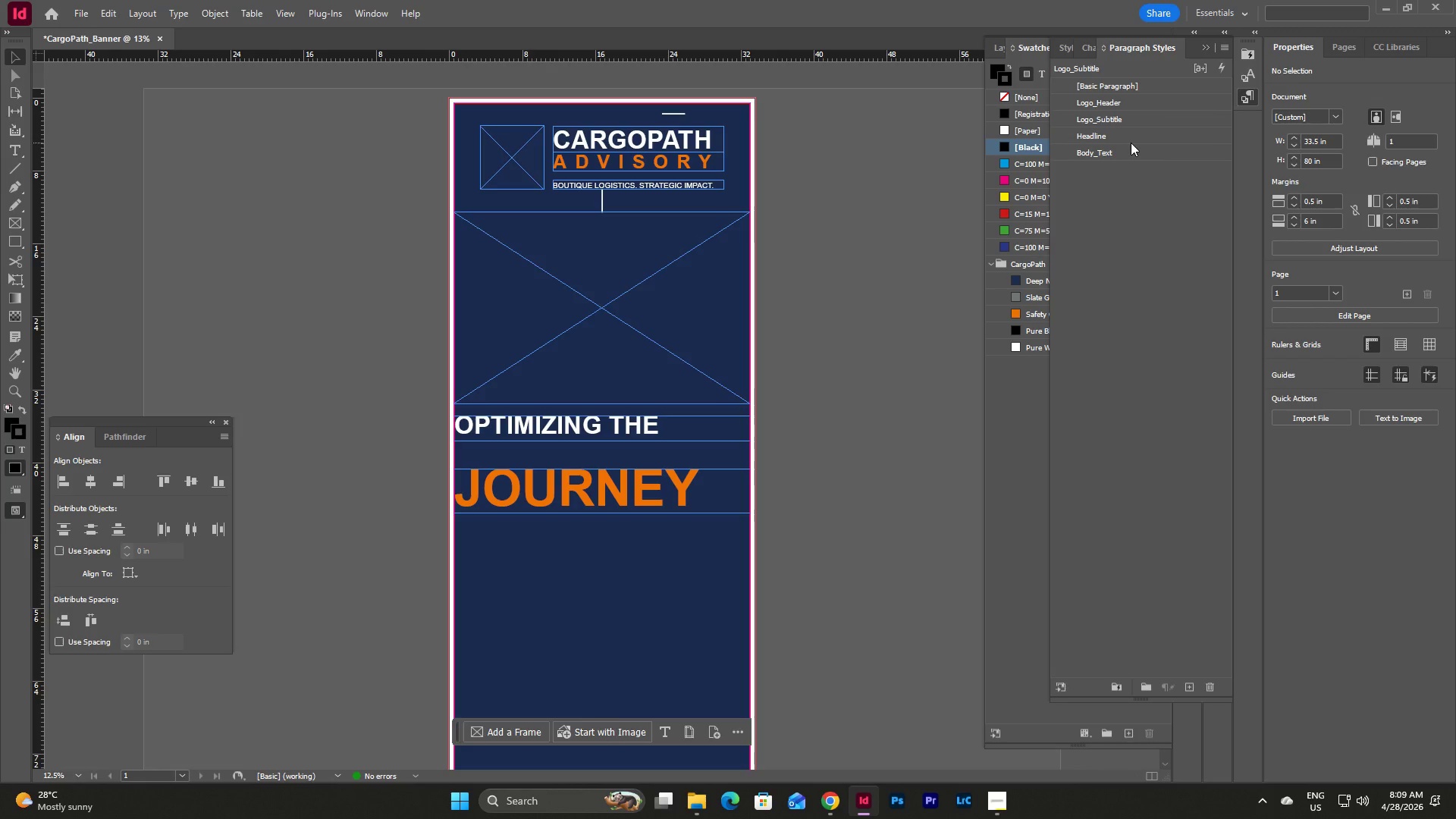 
key(Escape)
 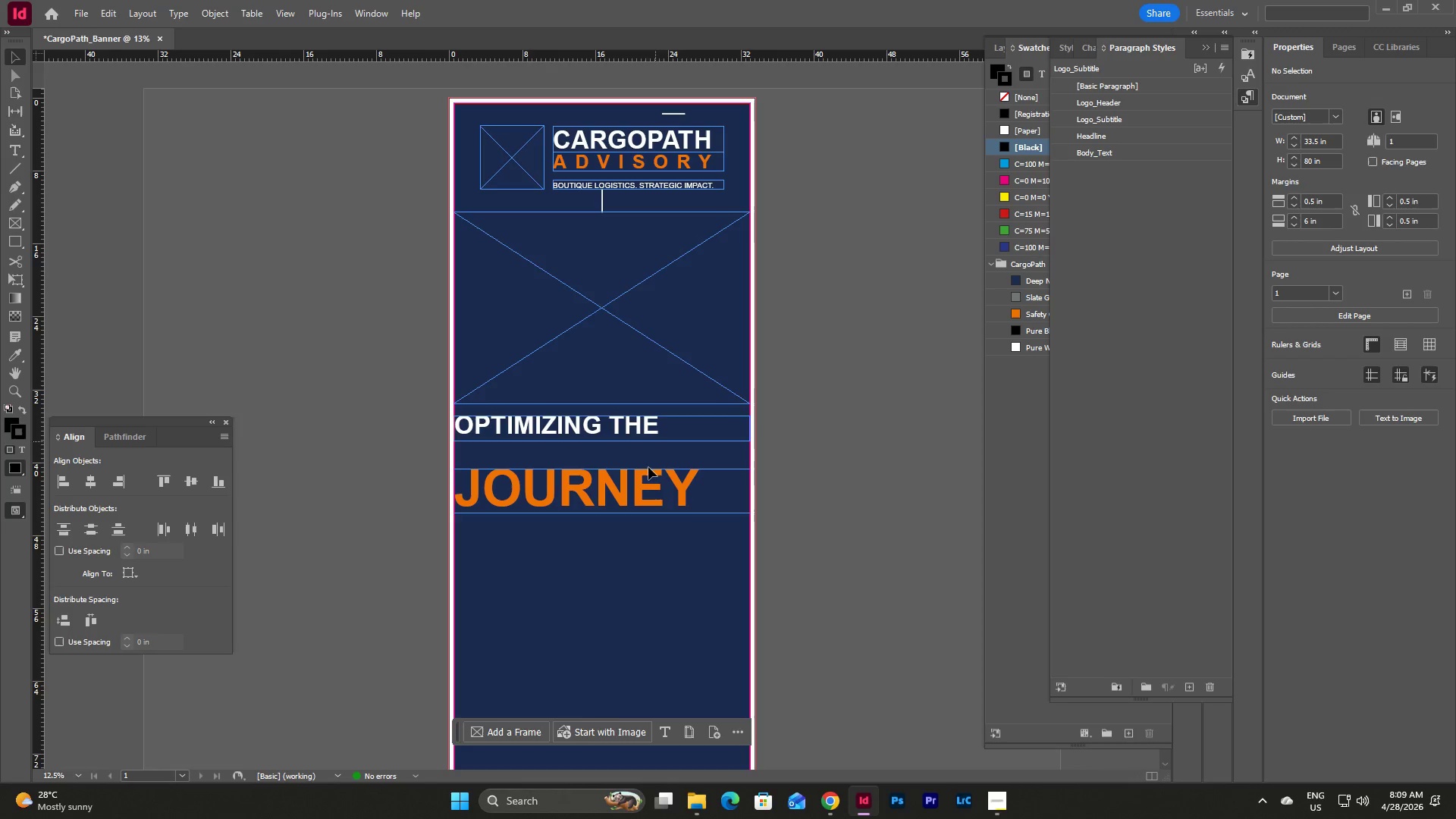 
left_click([647, 480])
 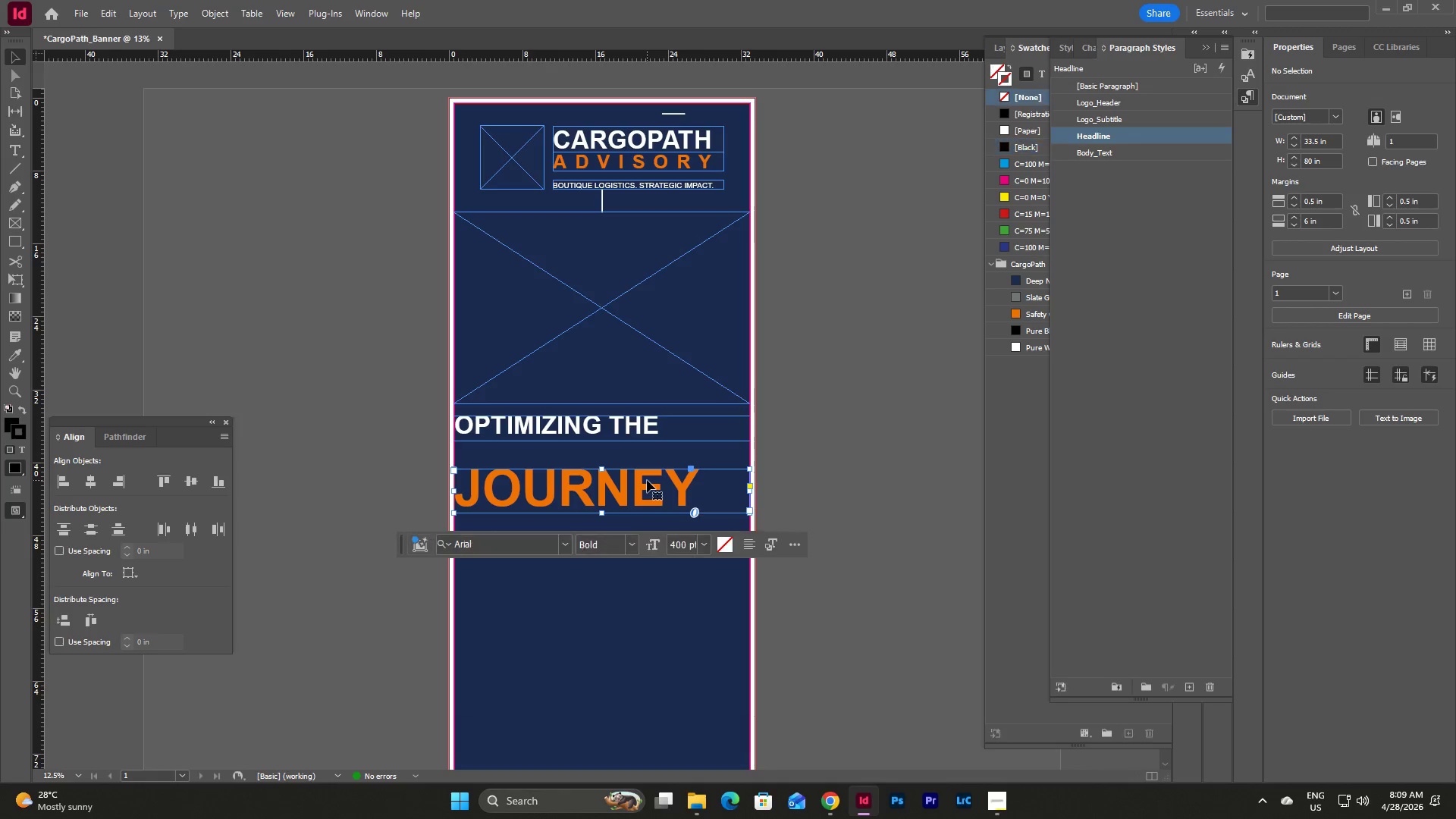 
key(Control+C)
 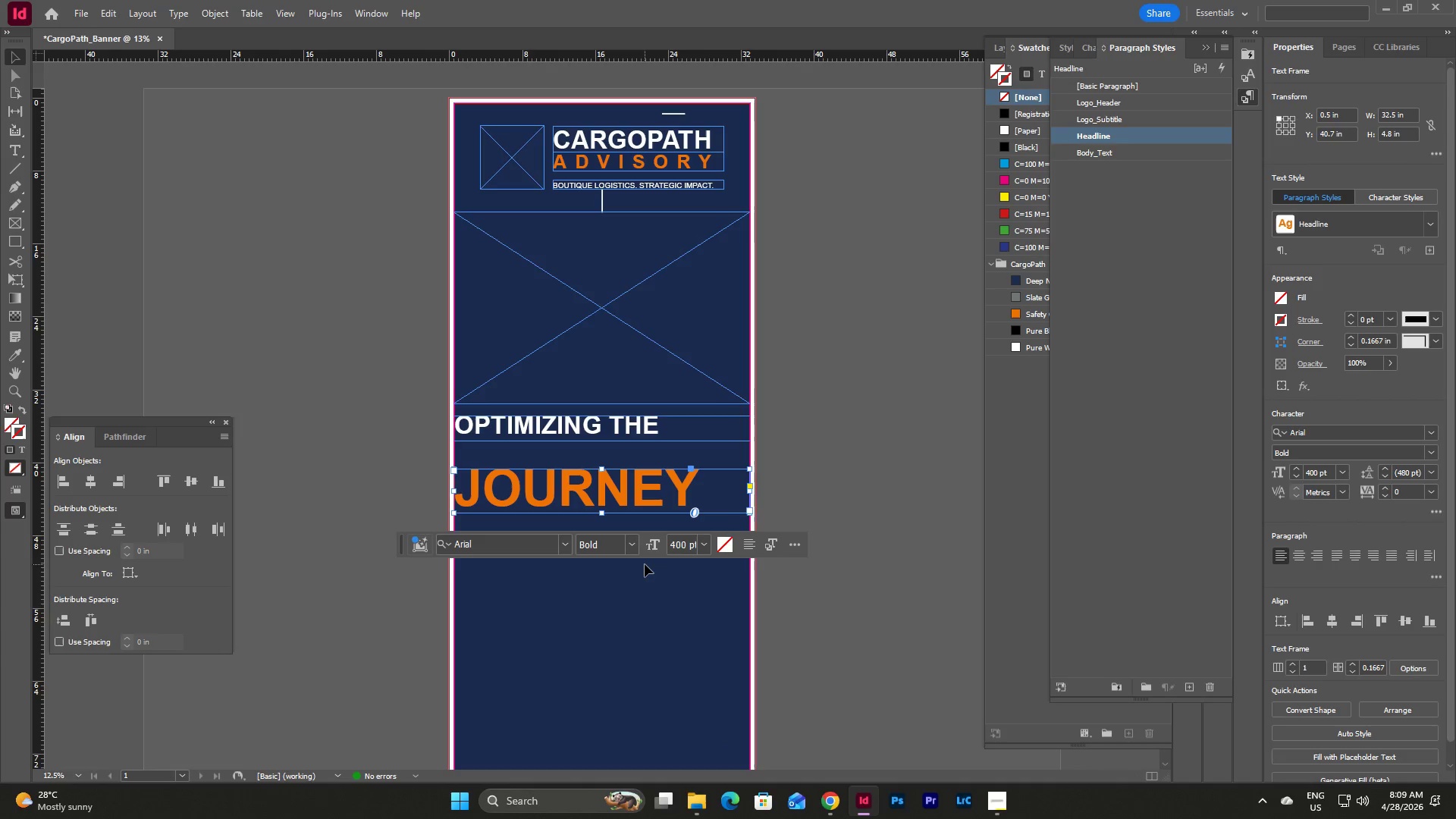 
left_click([645, 564])
 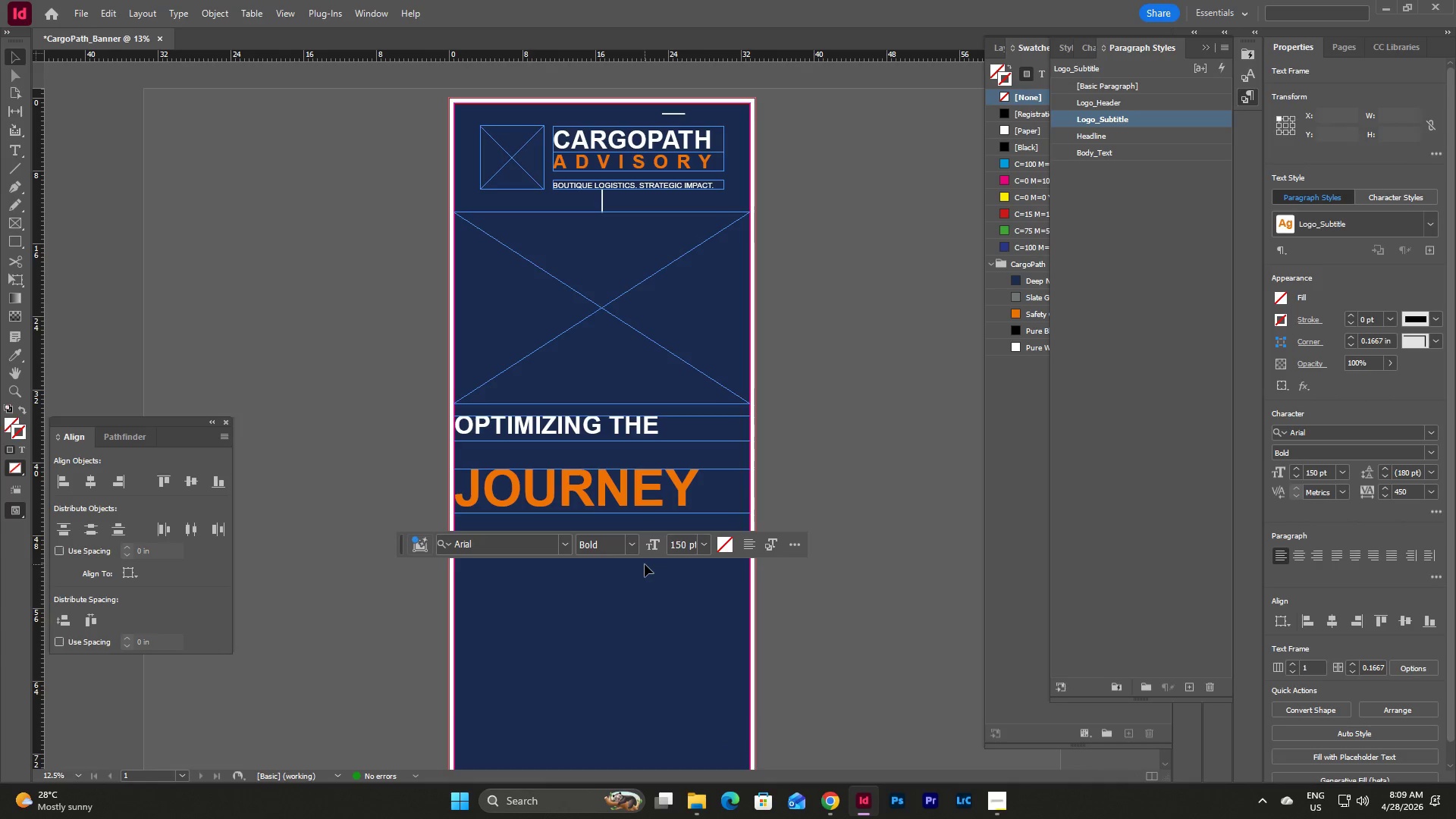 
key(Control+V)
 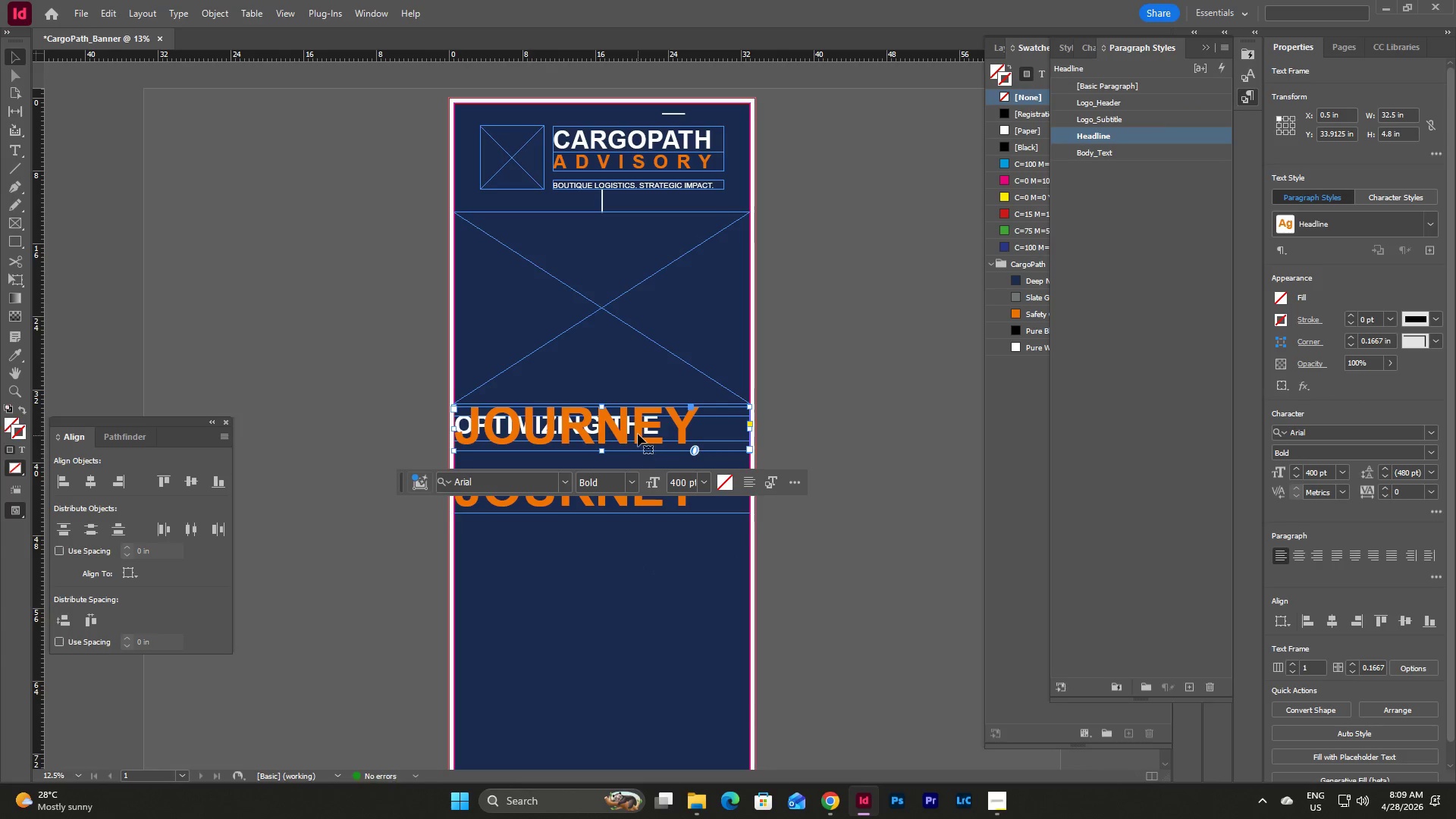 
left_click_drag(start_coordinate=[637, 434], to_coordinate=[635, 583])
 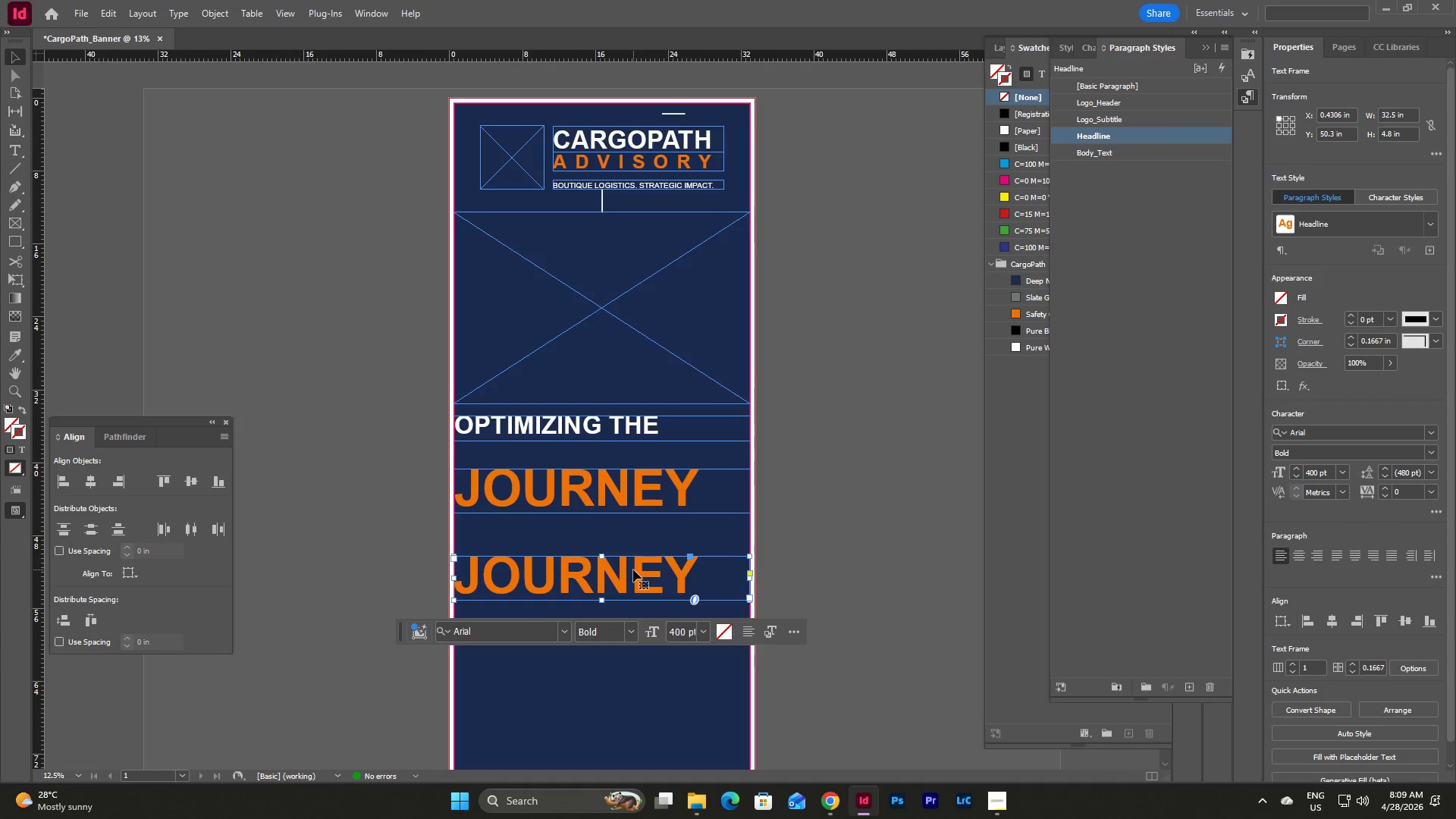 
double_click([633, 570])
 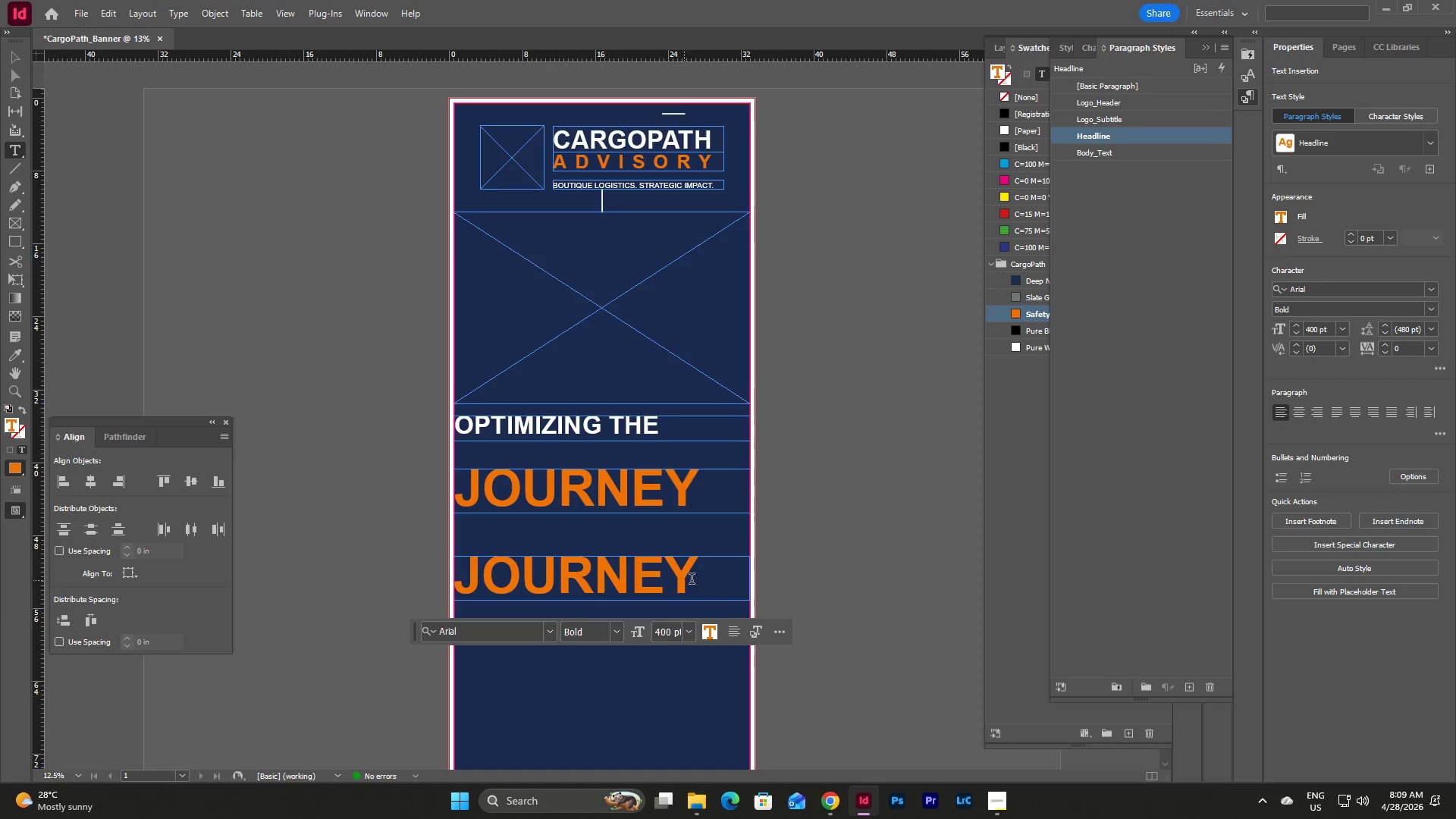 
left_click_drag(start_coordinate=[698, 581], to_coordinate=[461, 577])
 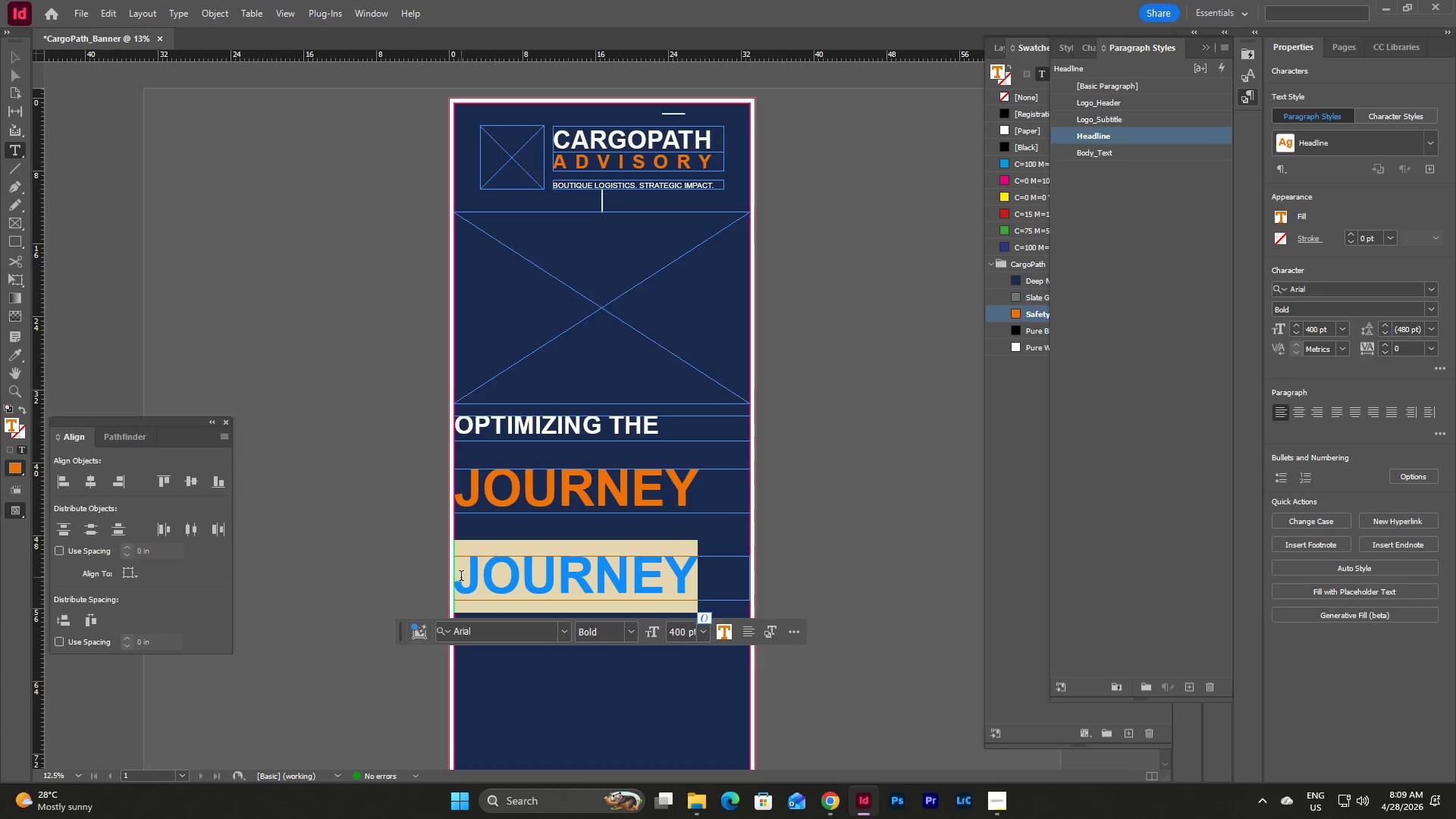 
type(CONSUMER)
 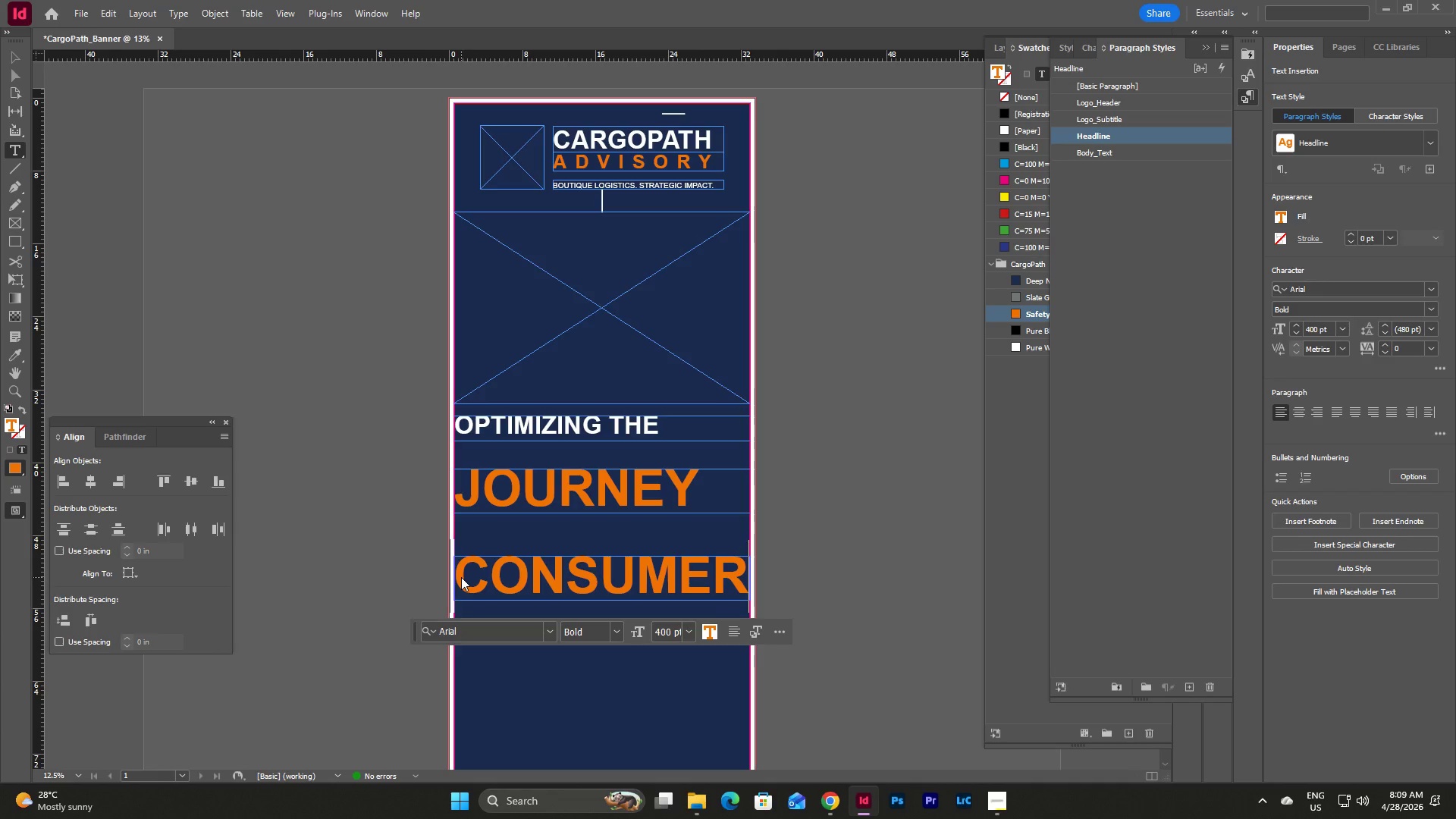 
key(Escape)
 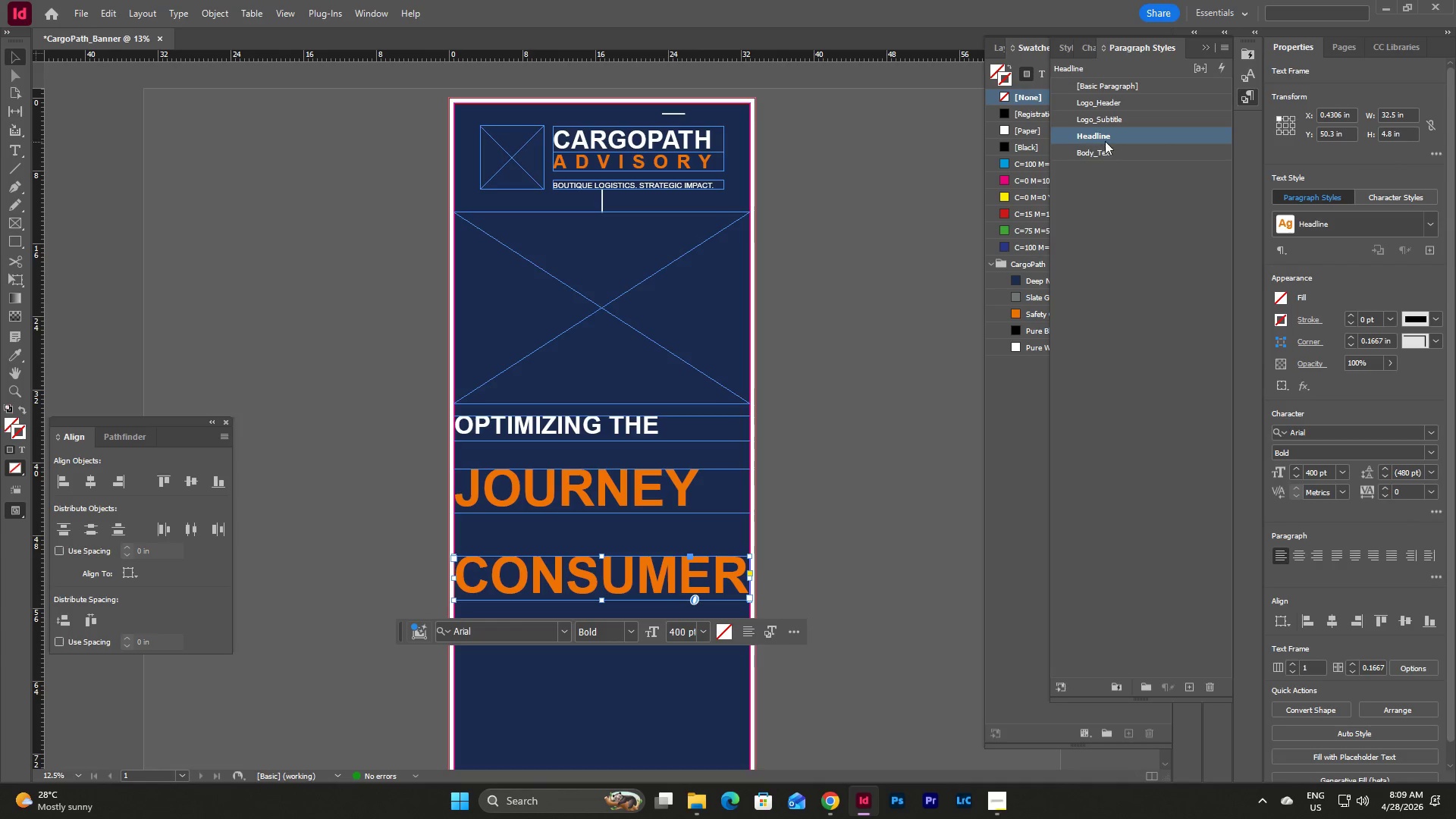 
double_click([1106, 140])
 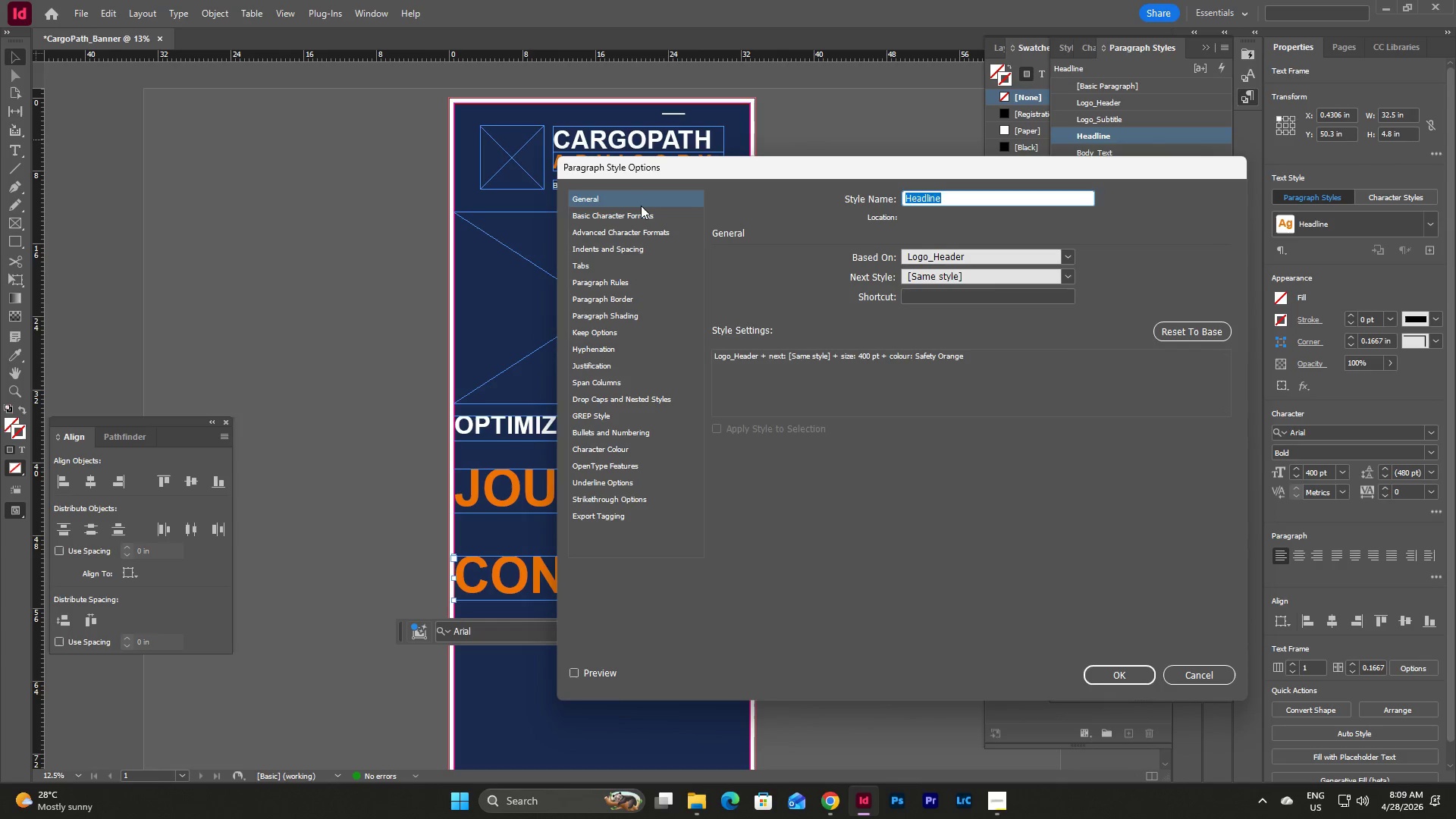 
double_click([646, 218])
 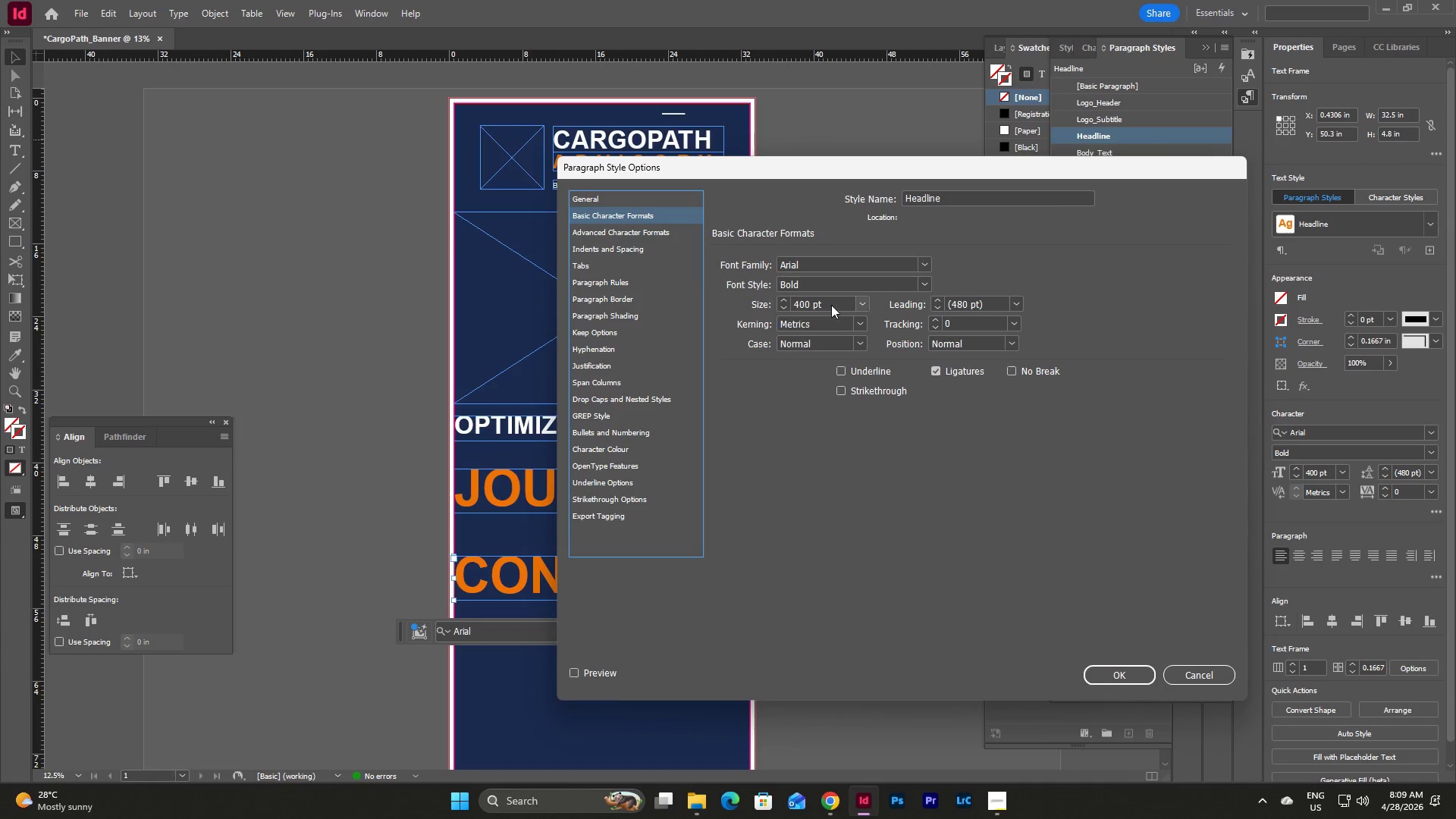 
double_click([828, 303])
 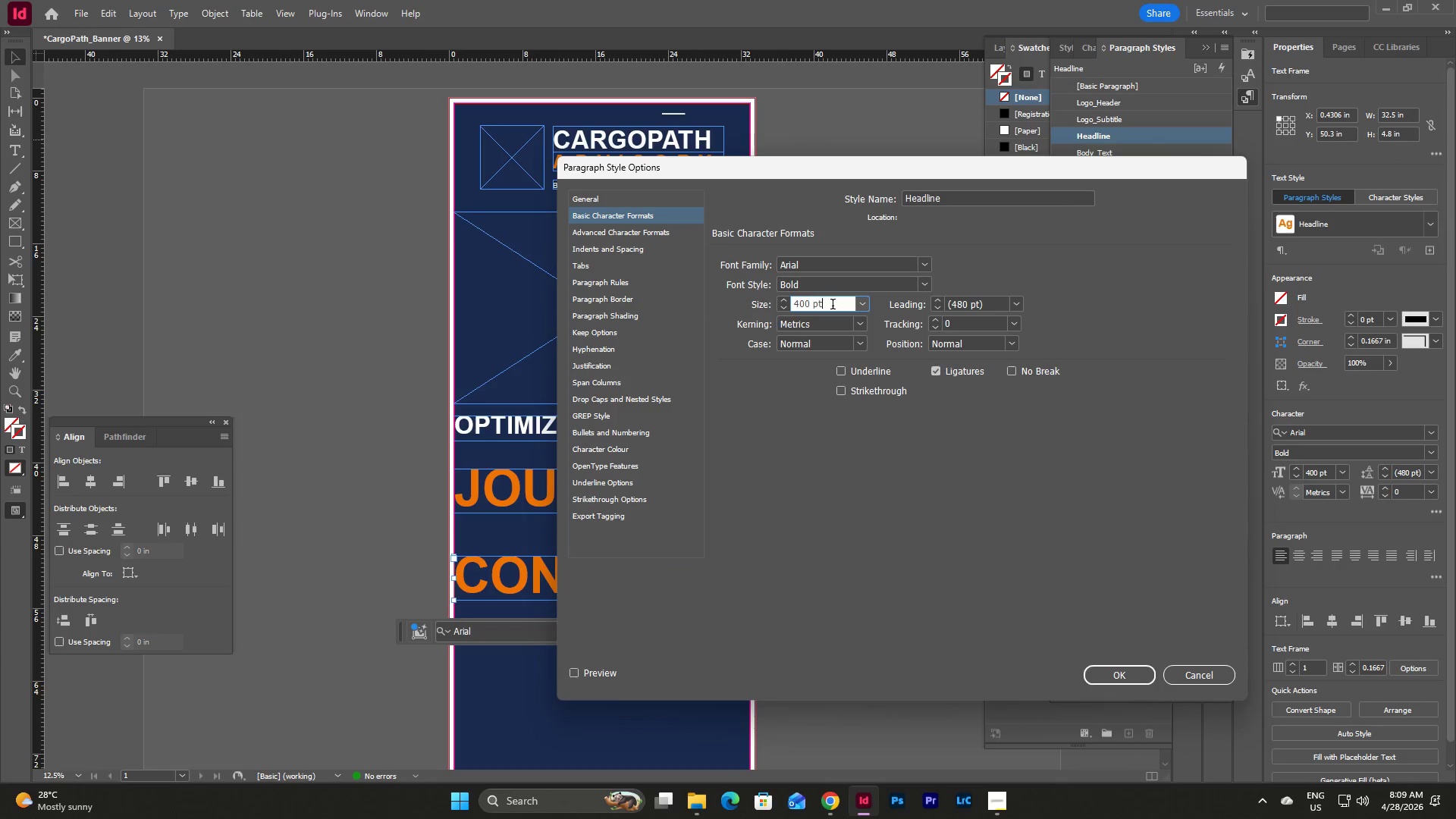 
left_click_drag(start_coordinate=[835, 306], to_coordinate=[777, 309])
 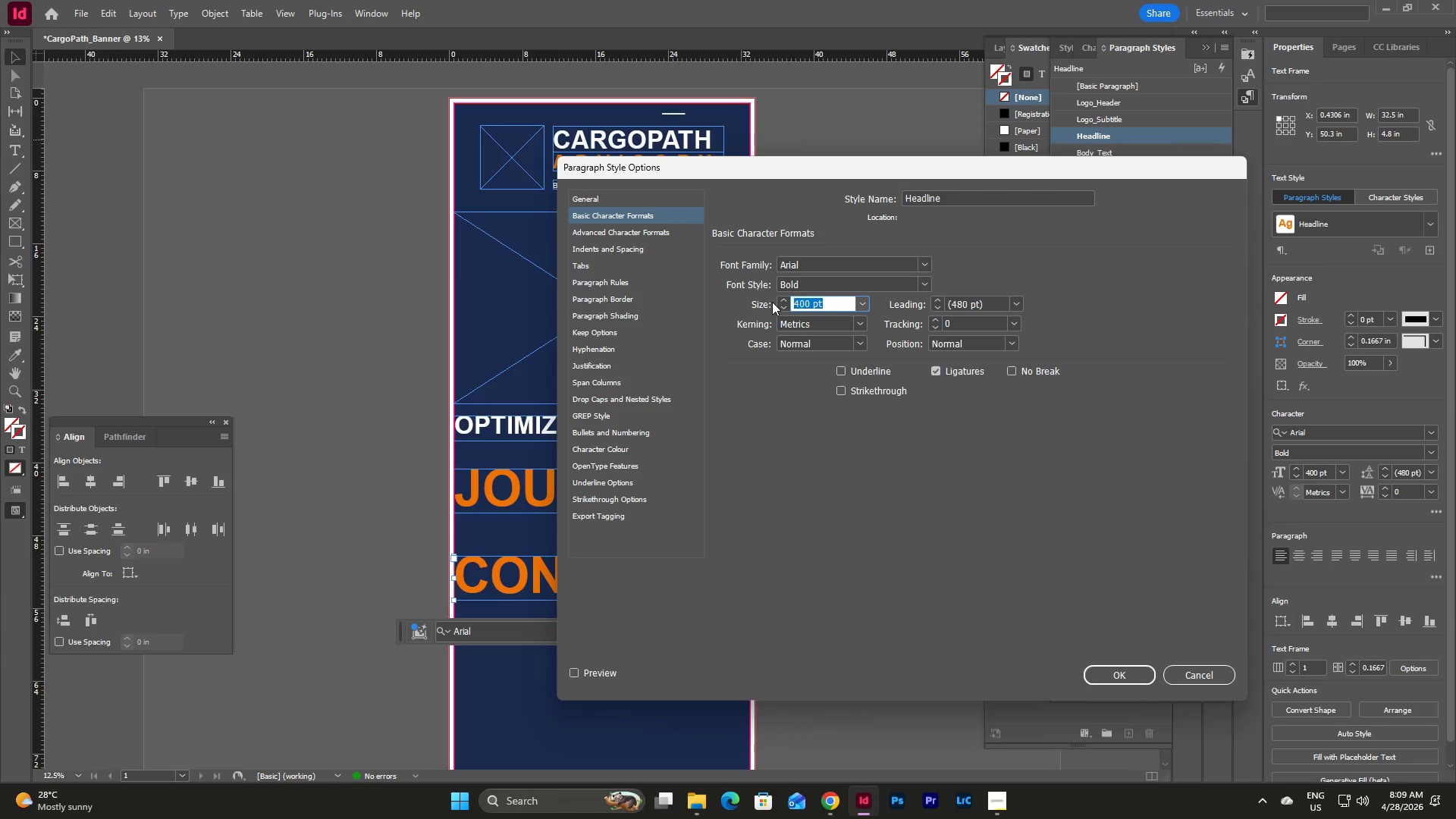 
key(Numpad3)
 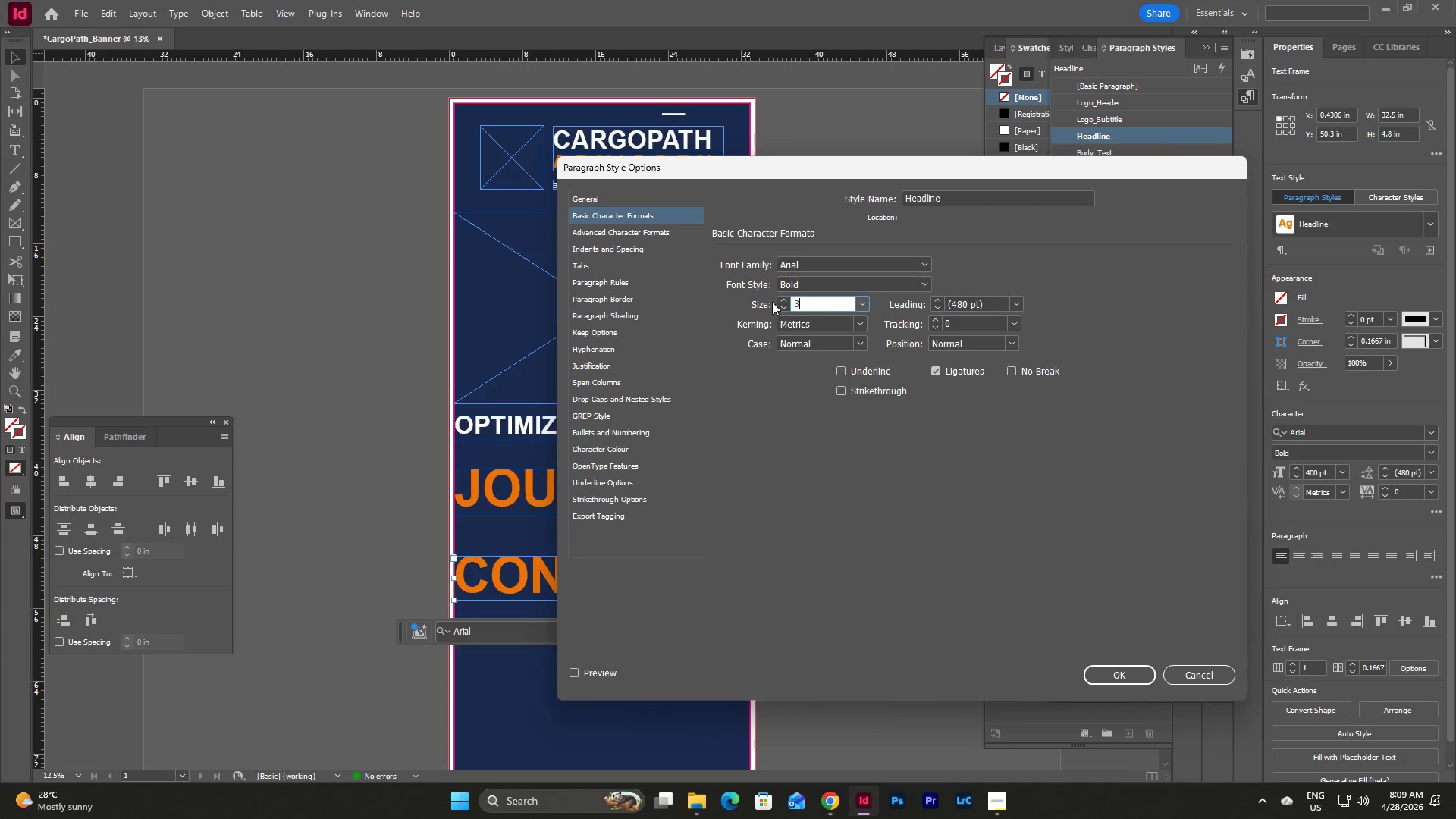 
key(Numpad5)
 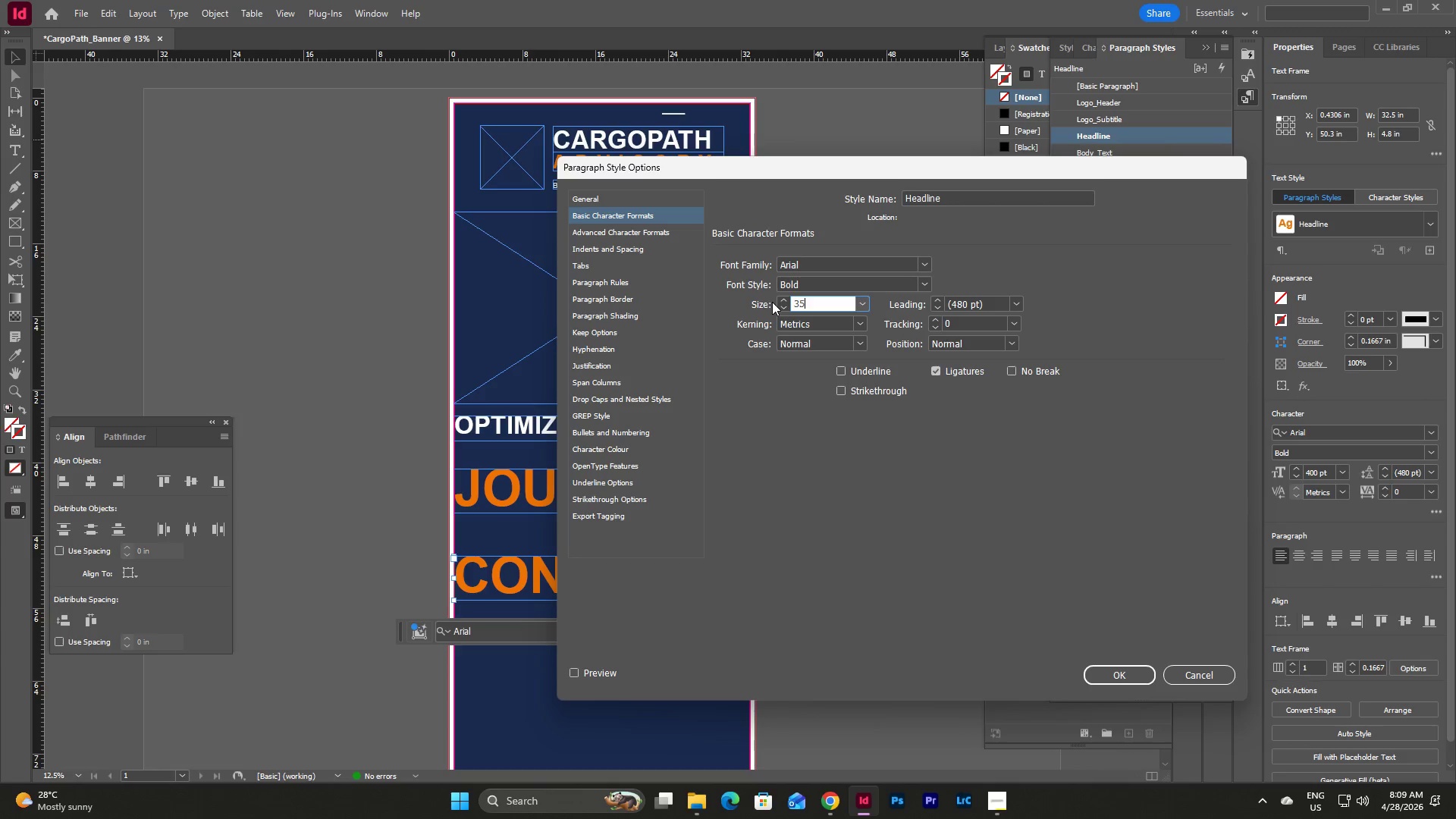 
key(Numpad0)
 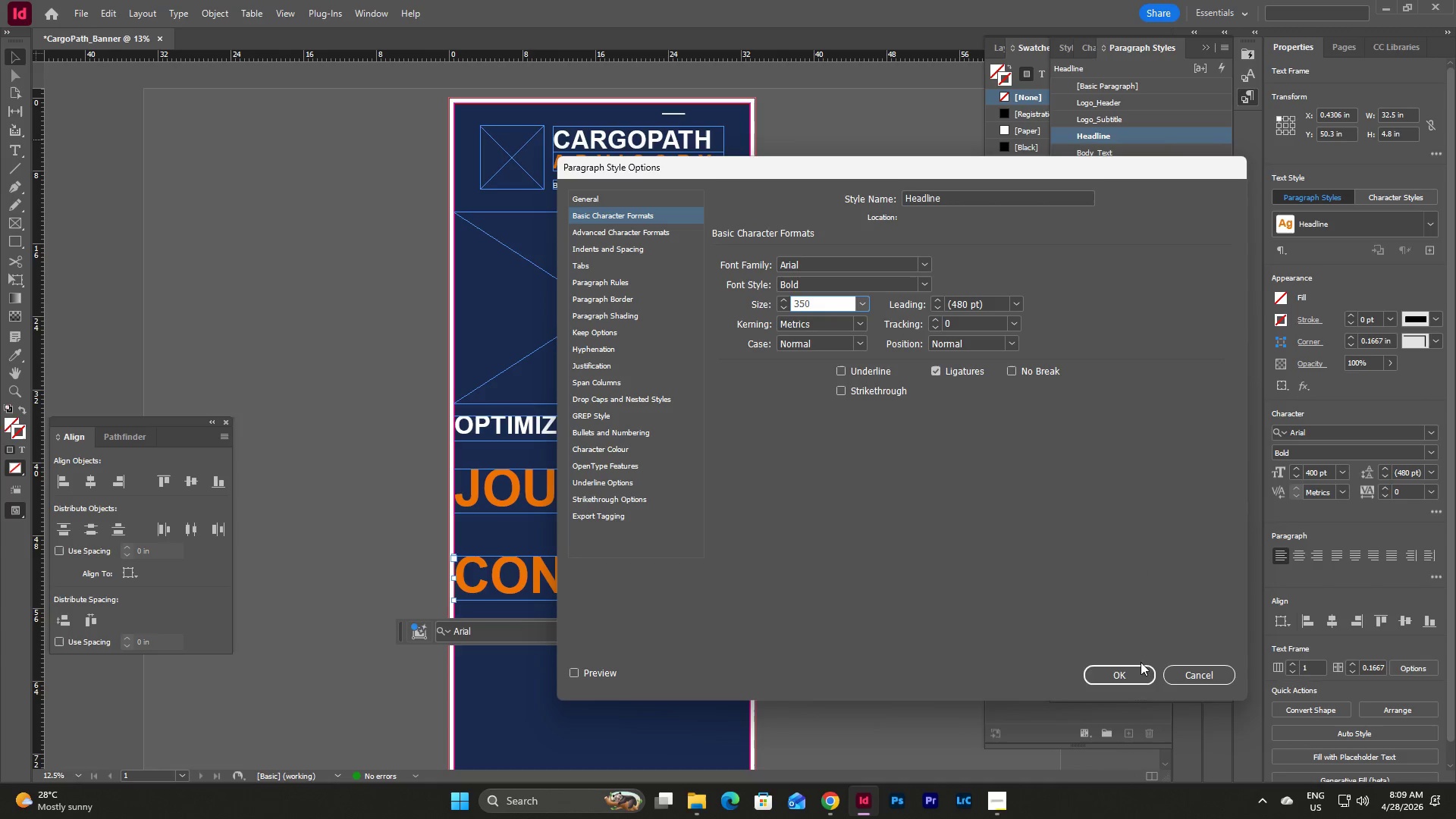 
left_click([1126, 676])
 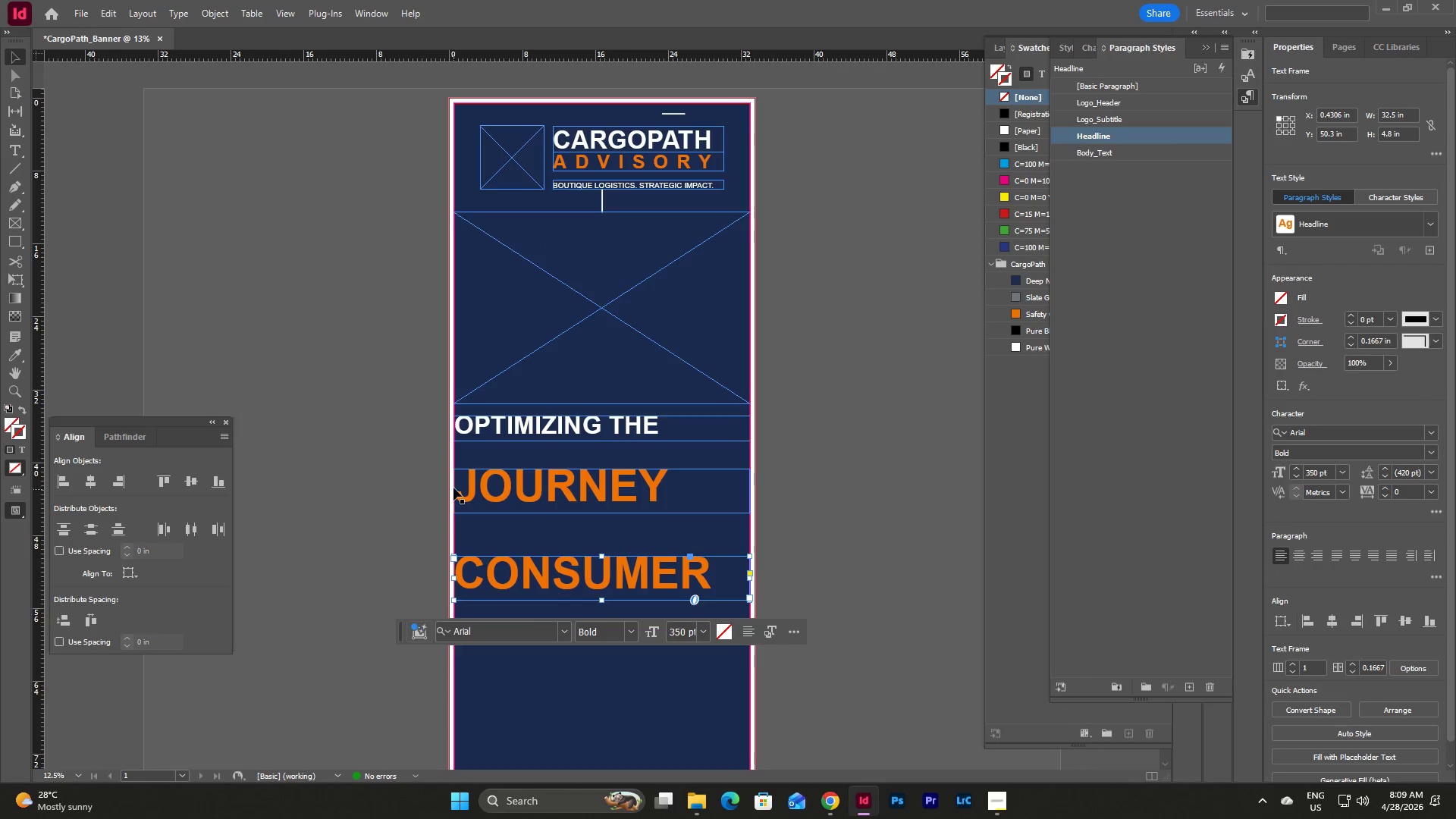 
left_click([645, 544])
 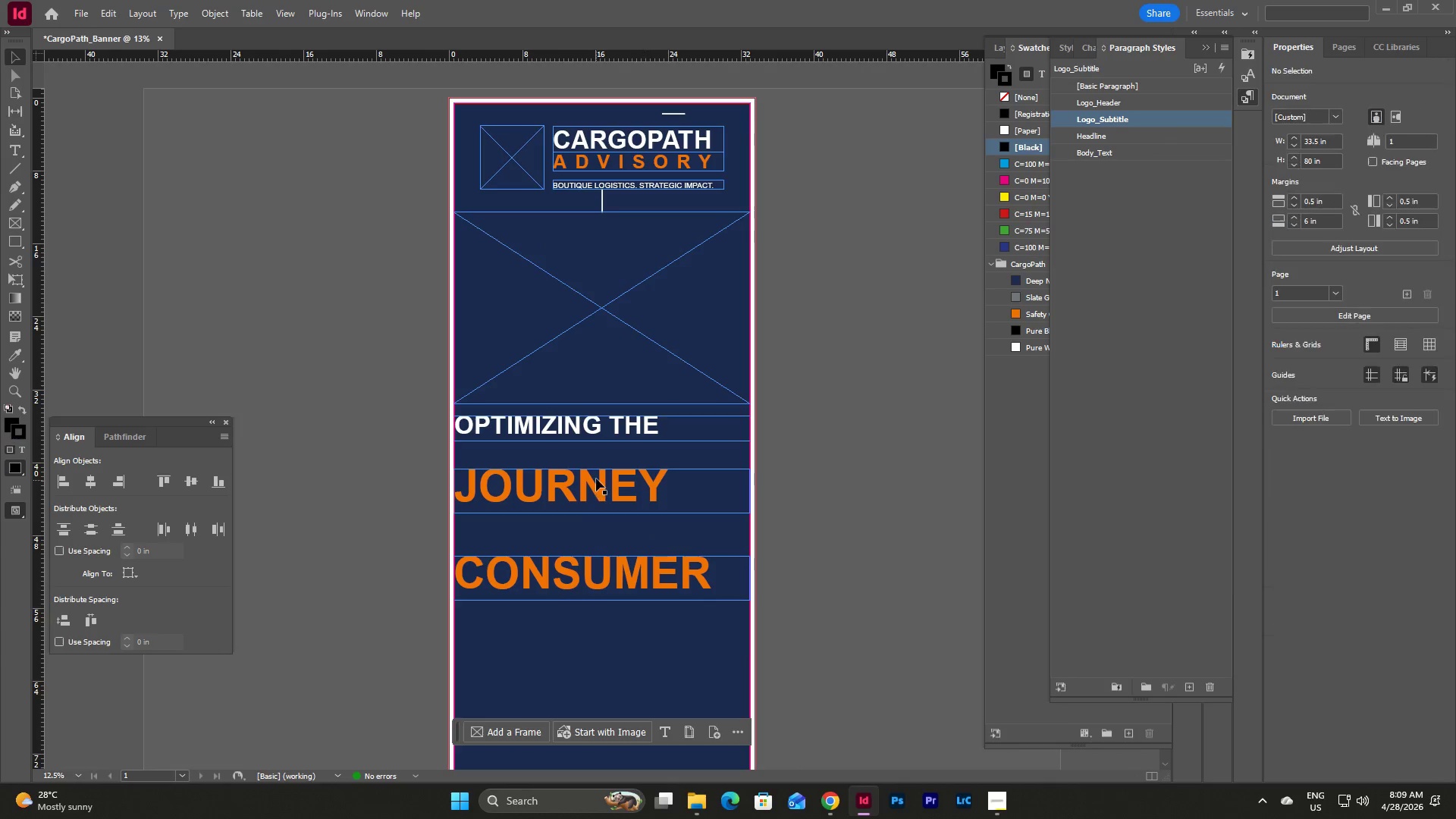 
left_click([596, 479])
 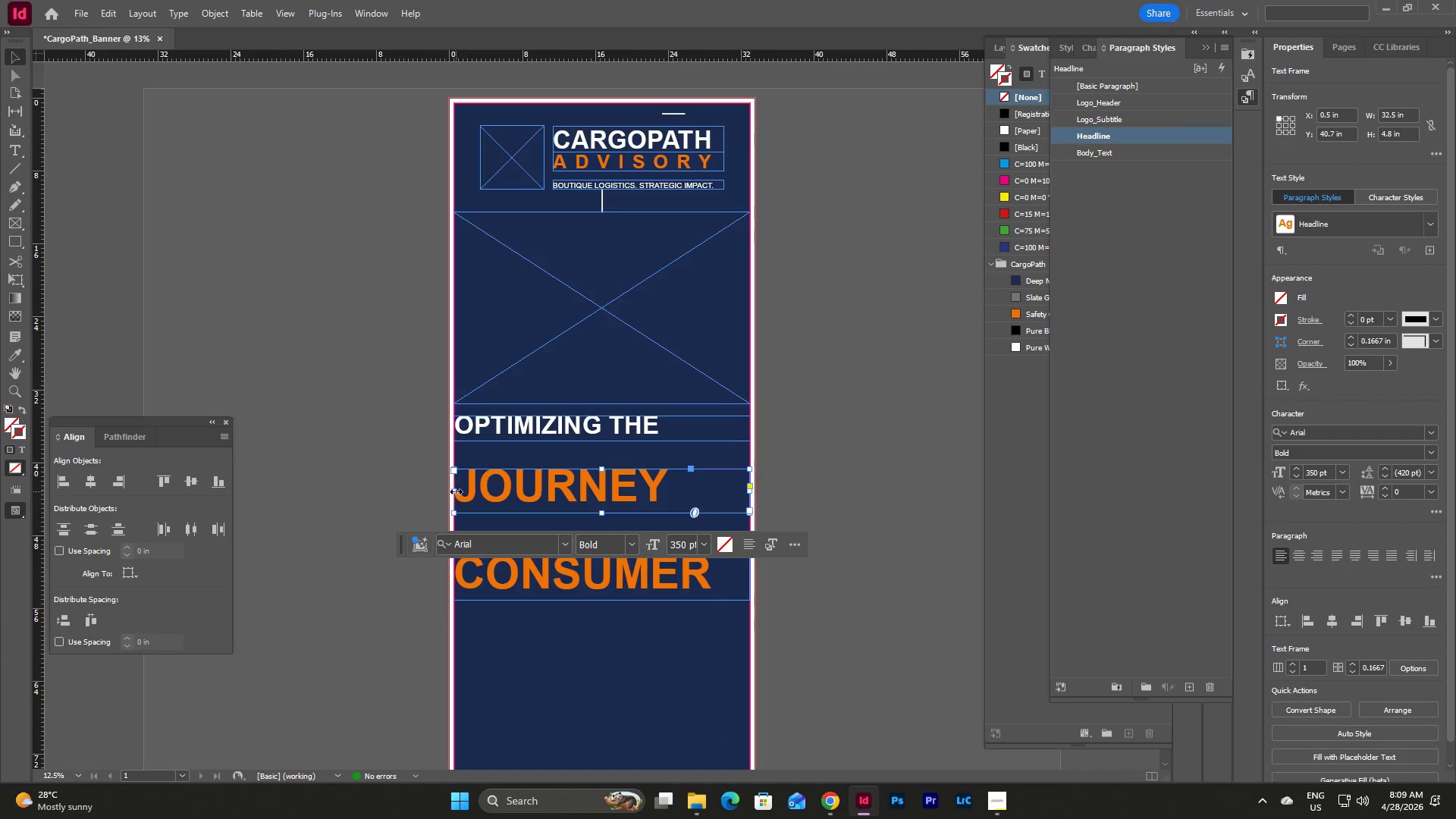 
left_click_drag(start_coordinate=[456, 491], to_coordinate=[479, 491])
 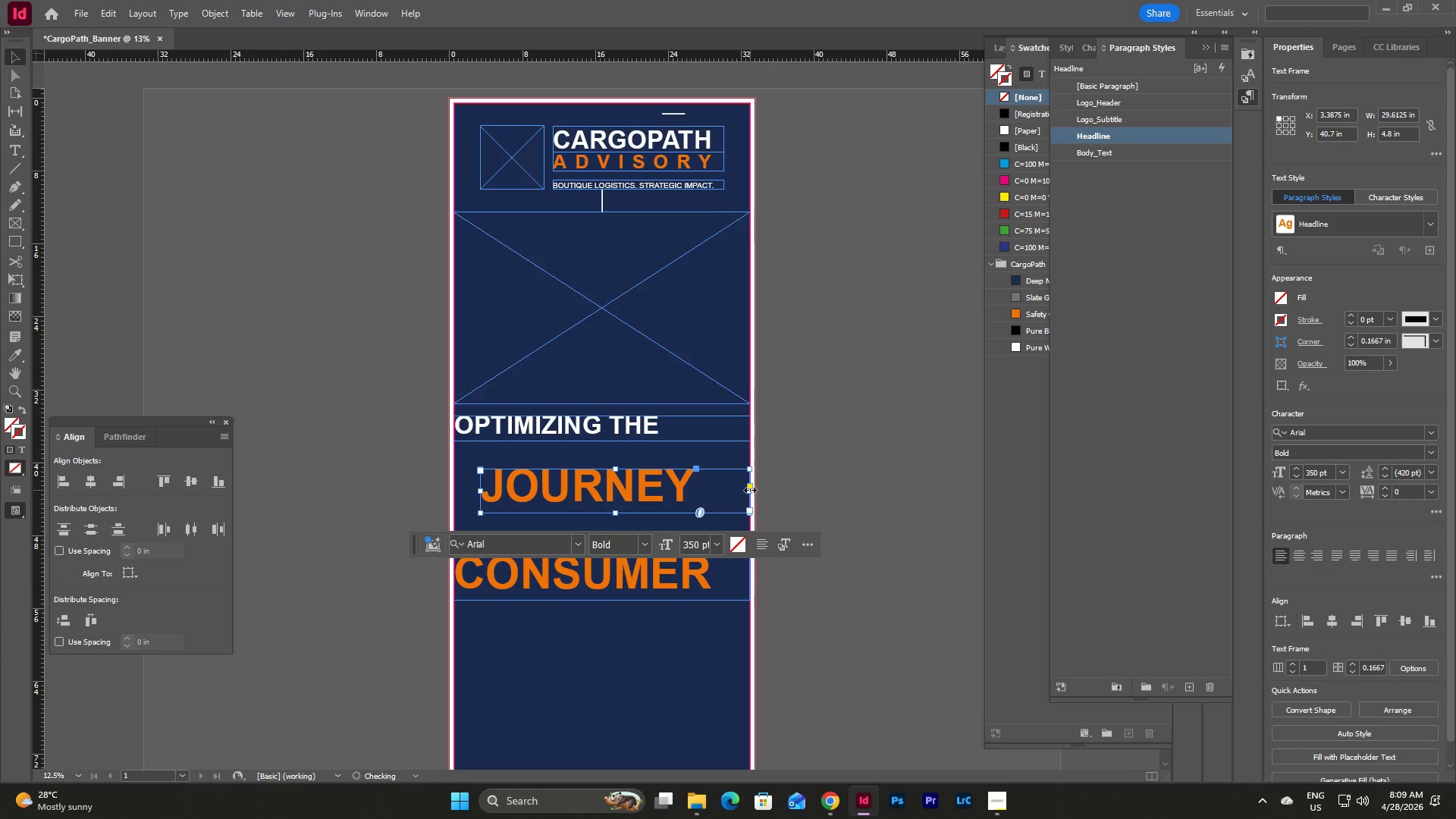 
left_click_drag(start_coordinate=[750, 490], to_coordinate=[723, 490])
 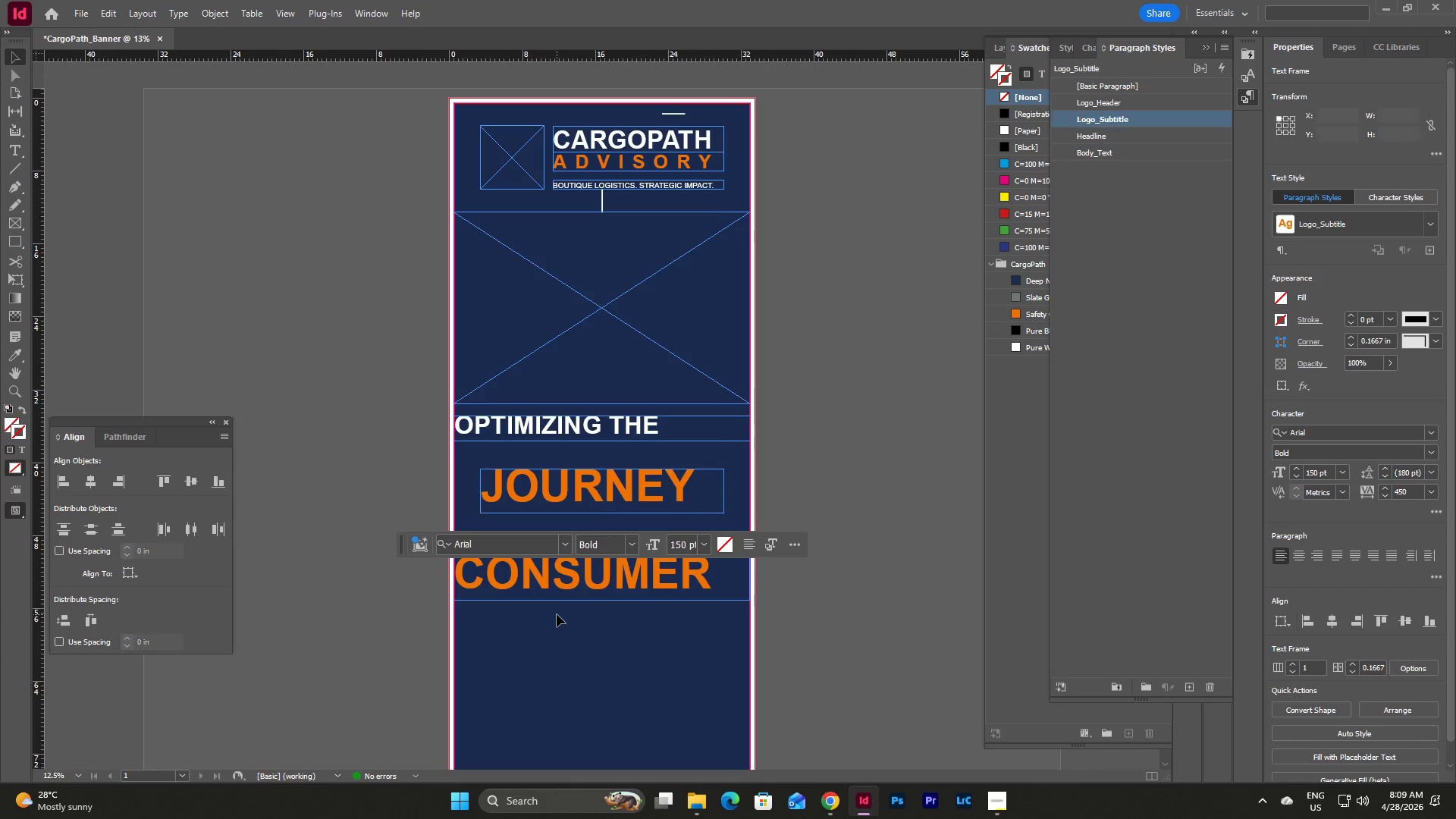 
double_click([510, 569])
 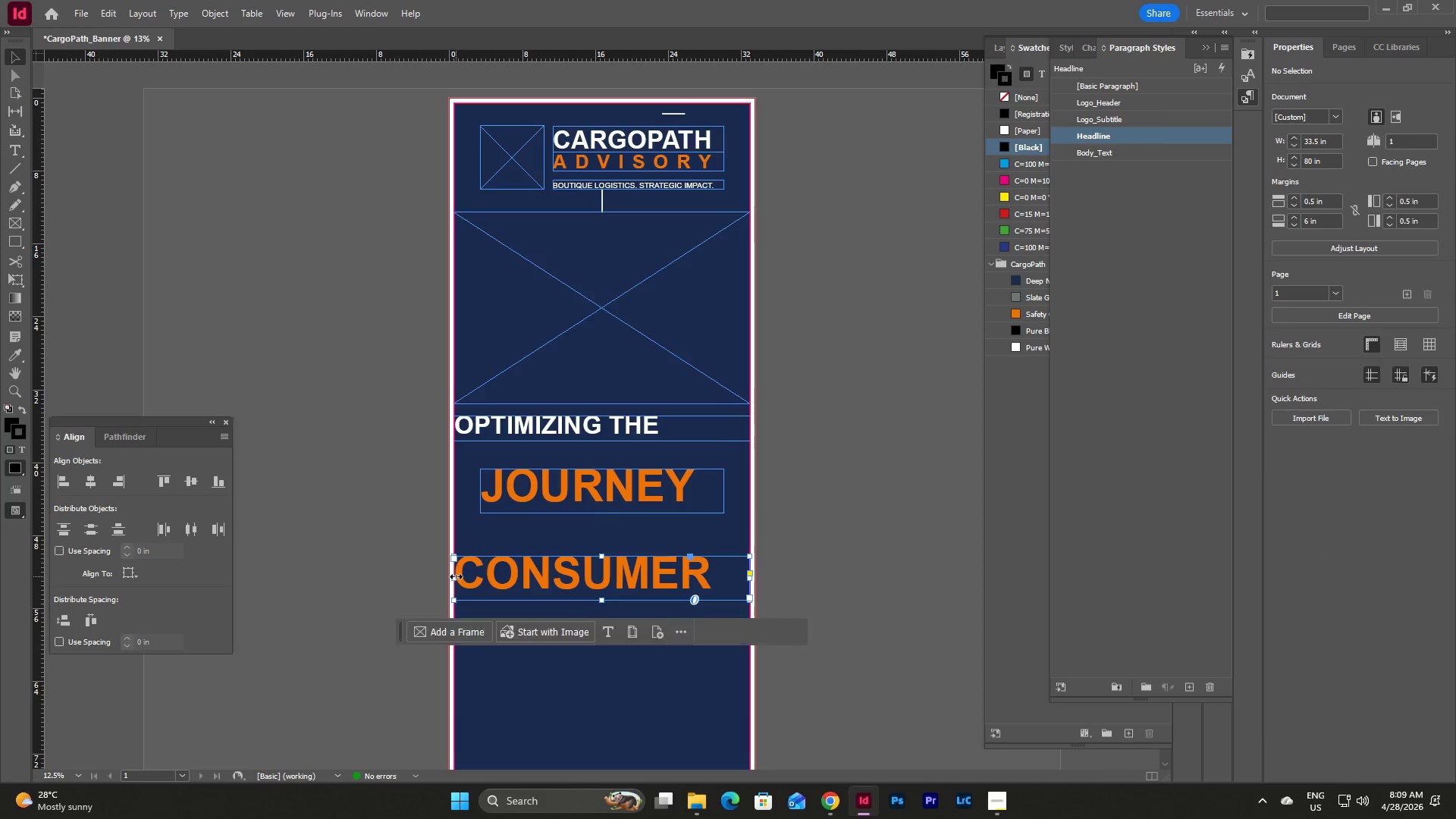 
left_click_drag(start_coordinate=[456, 576], to_coordinate=[480, 576])
 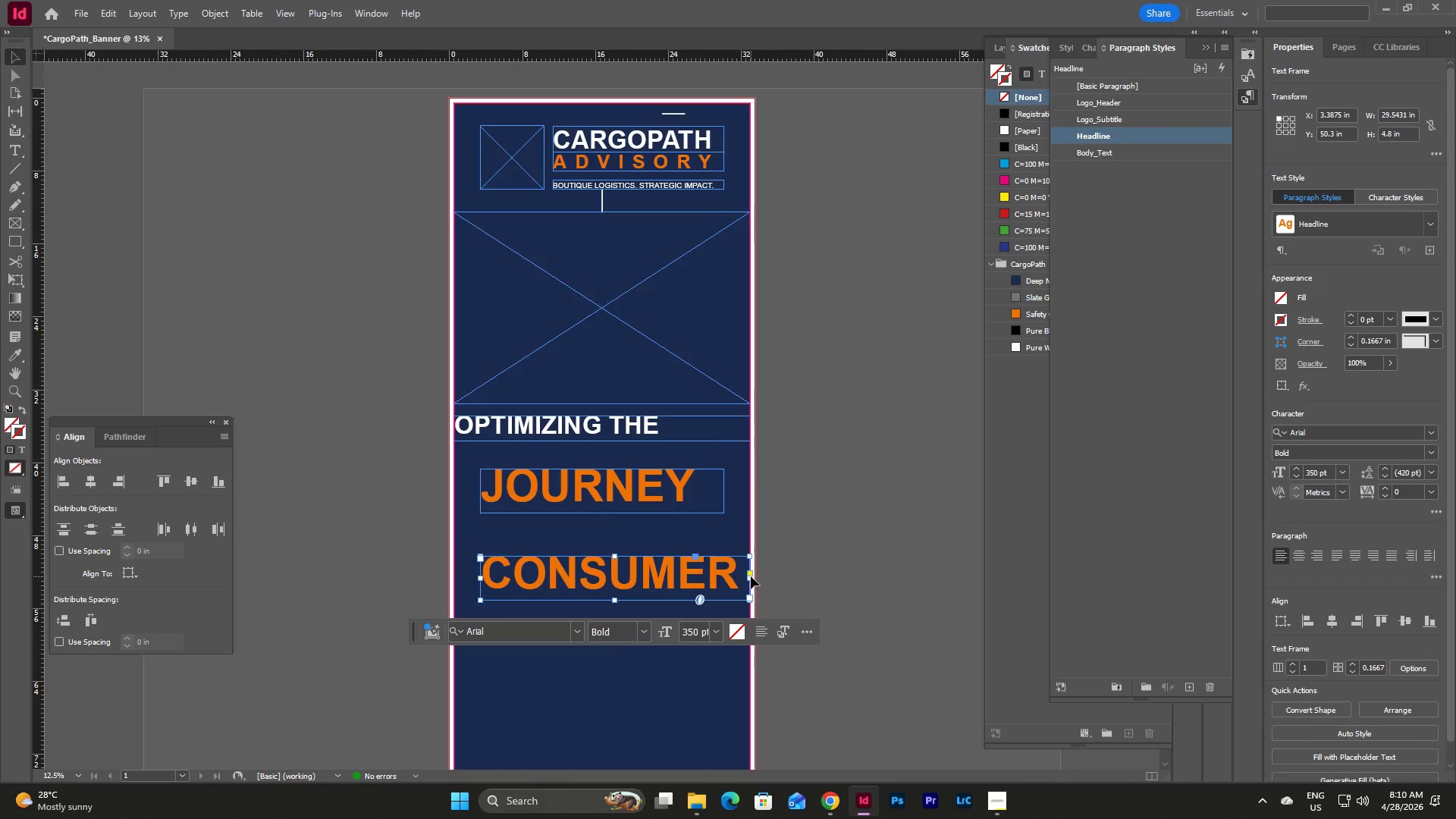 
left_click_drag(start_coordinate=[748, 578], to_coordinate=[724, 576])
 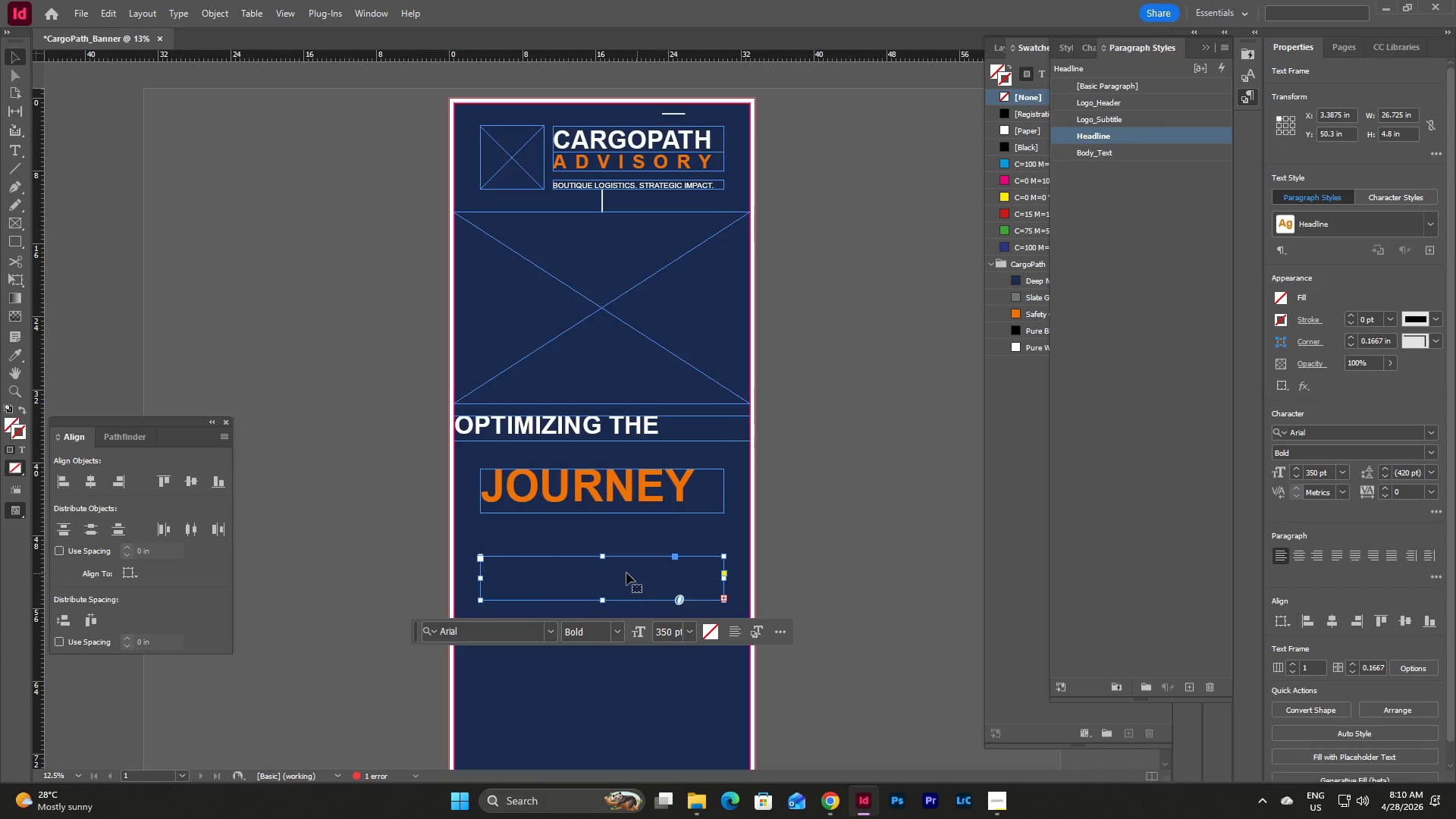 
left_click_drag(start_coordinate=[609, 574], to_coordinate=[611, 561])
 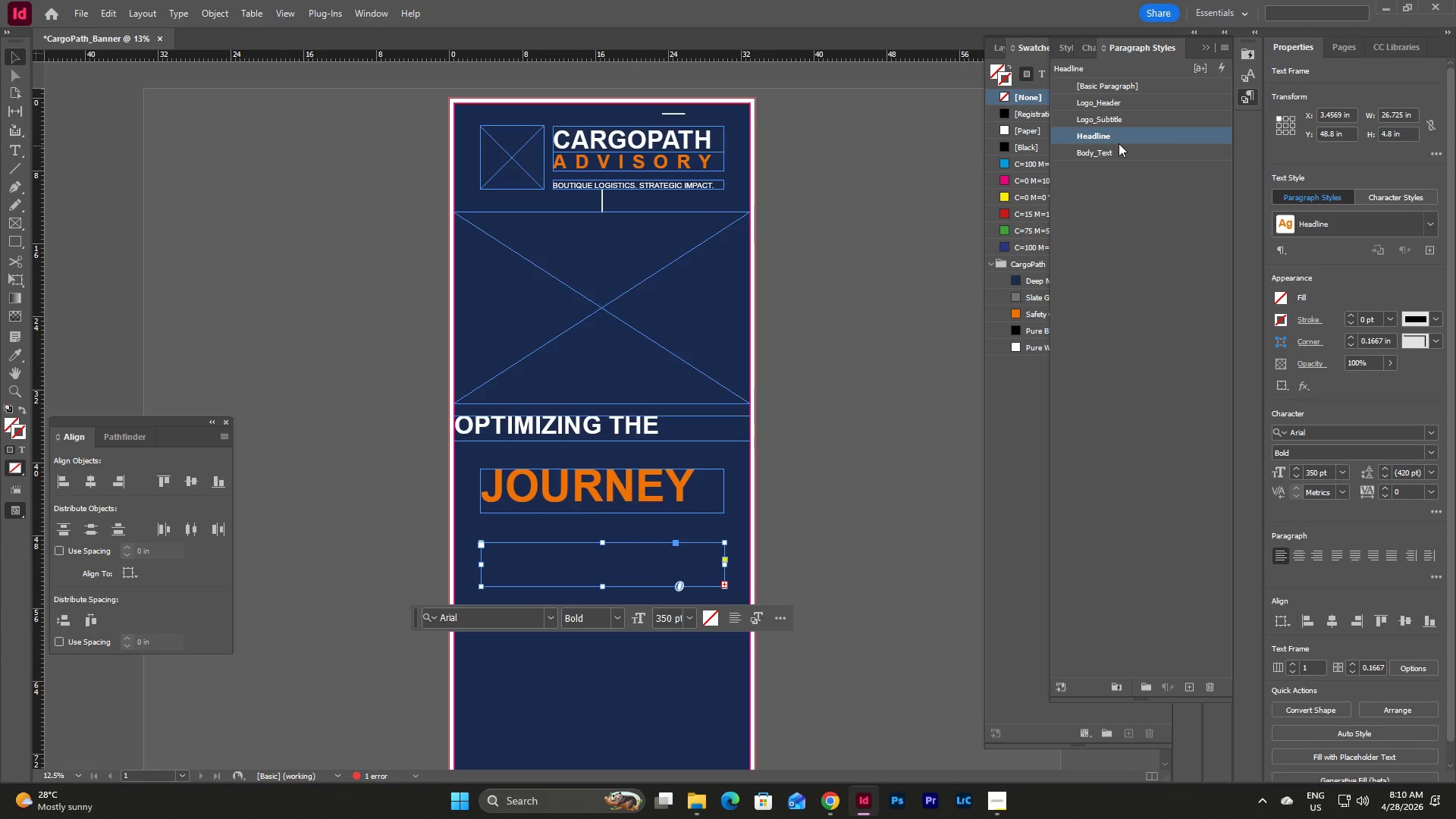 
double_click([1125, 133])
 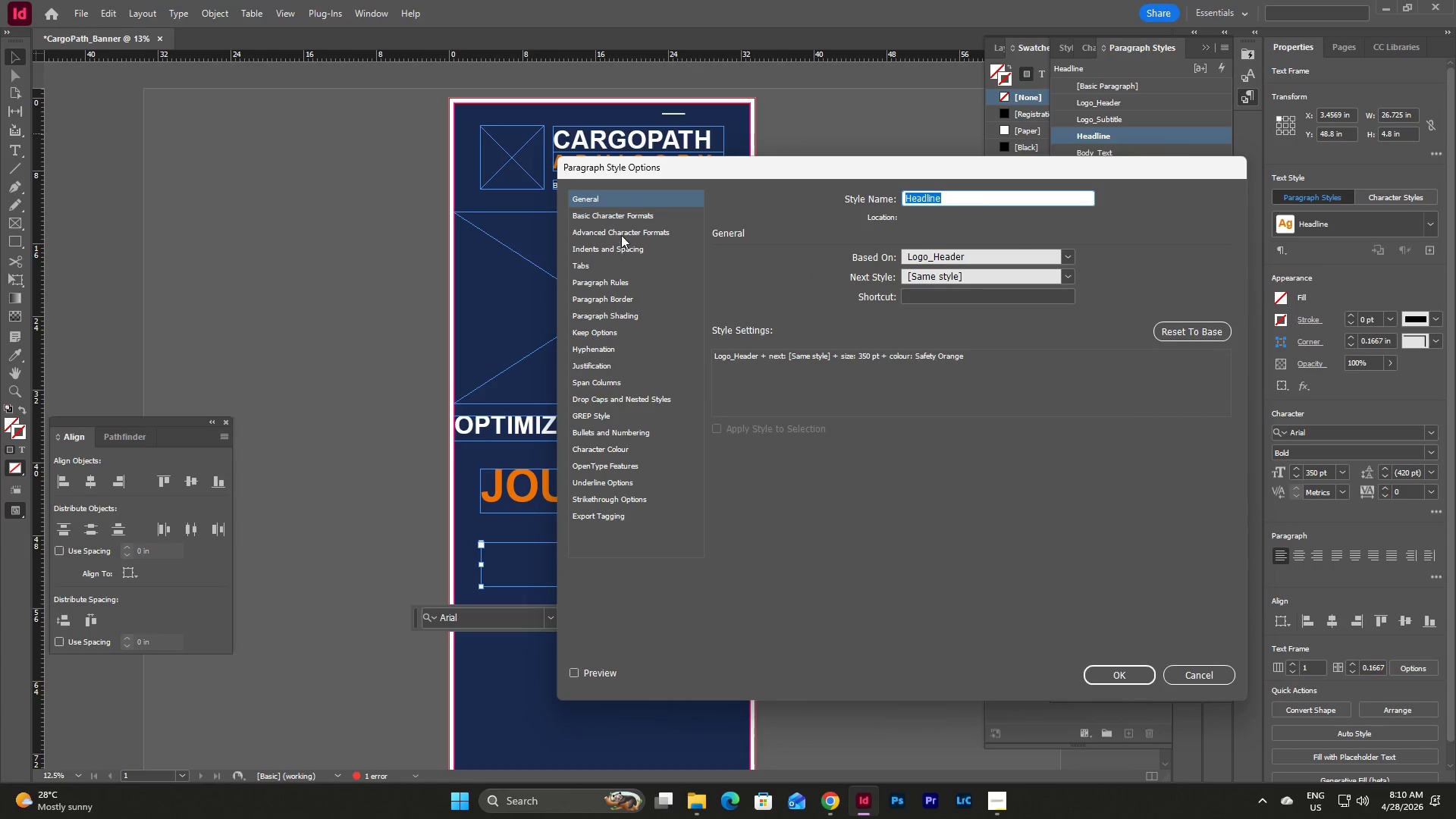 
left_click([626, 210])
 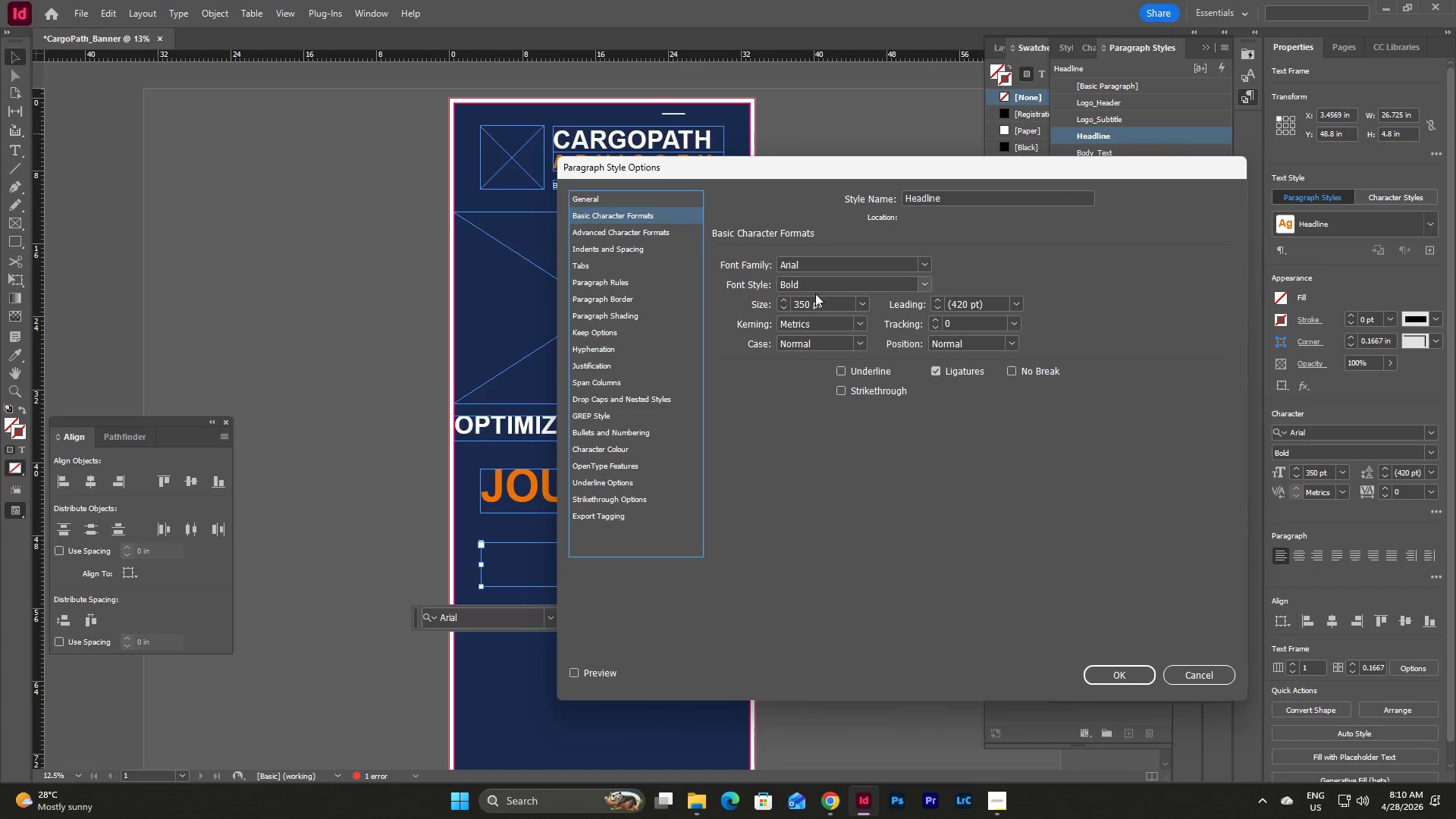 
double_click([817, 310])
 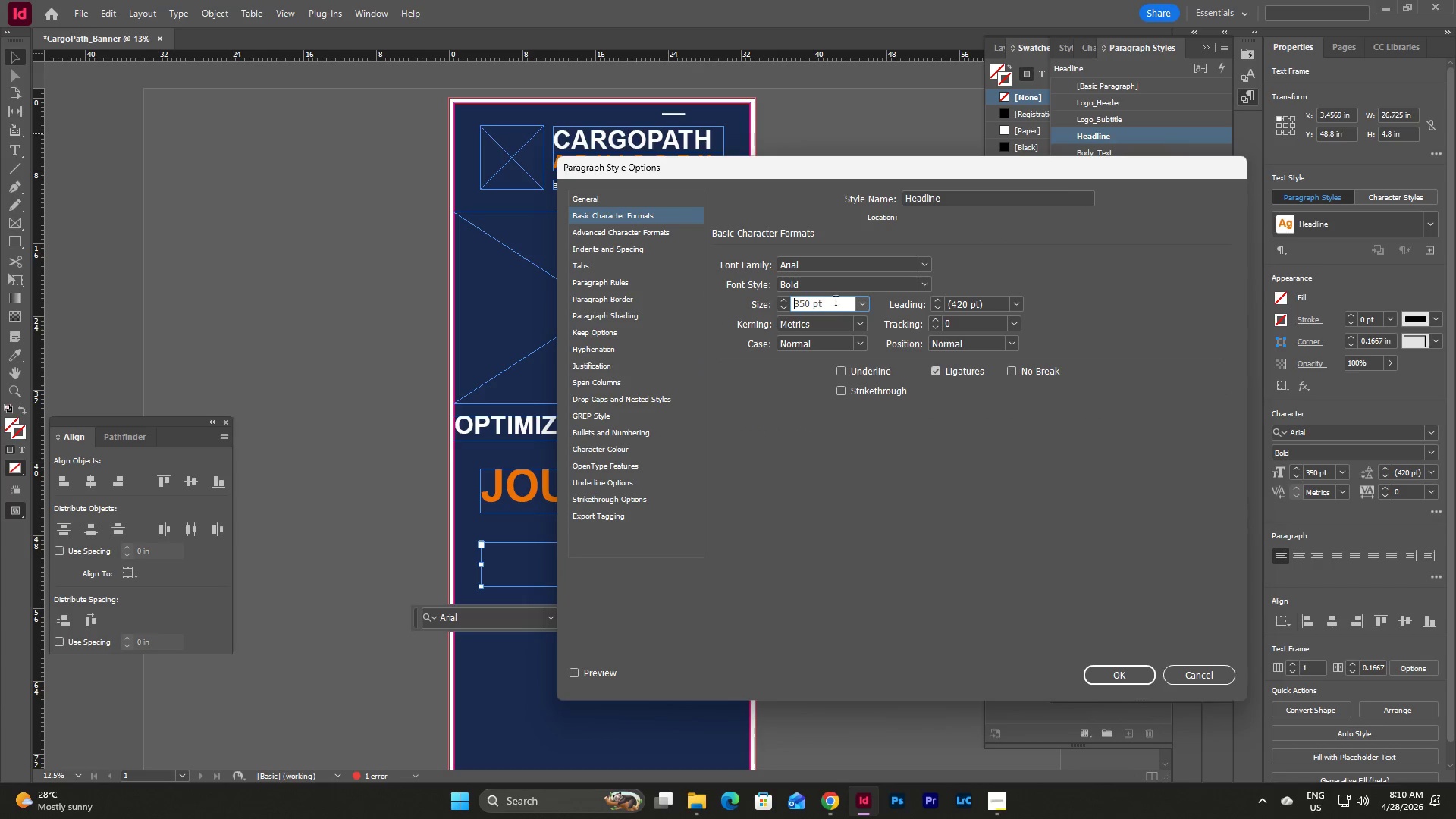 
left_click_drag(start_coordinate=[836, 303], to_coordinate=[772, 306])
 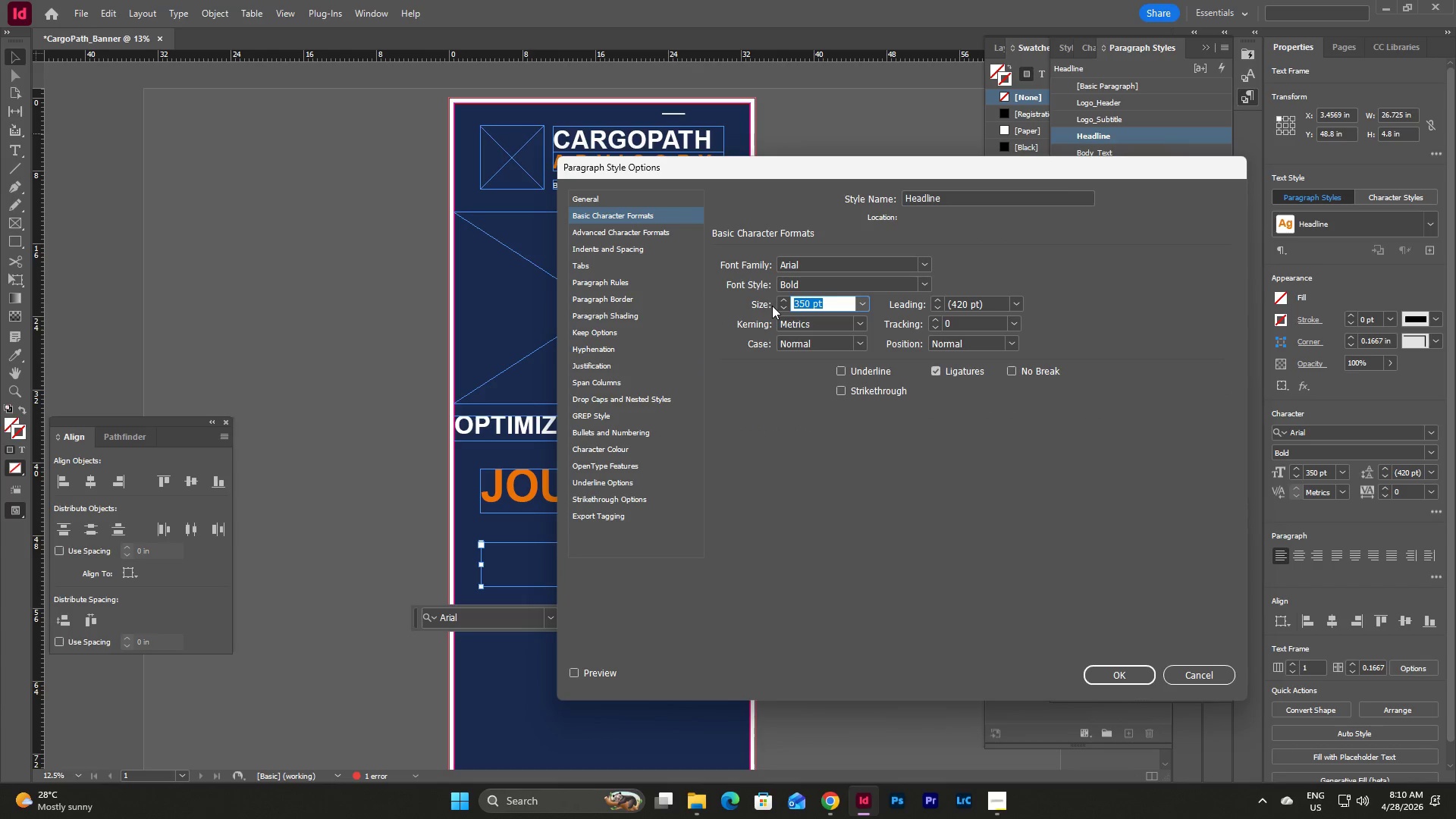 
key(Numpad3)
 